 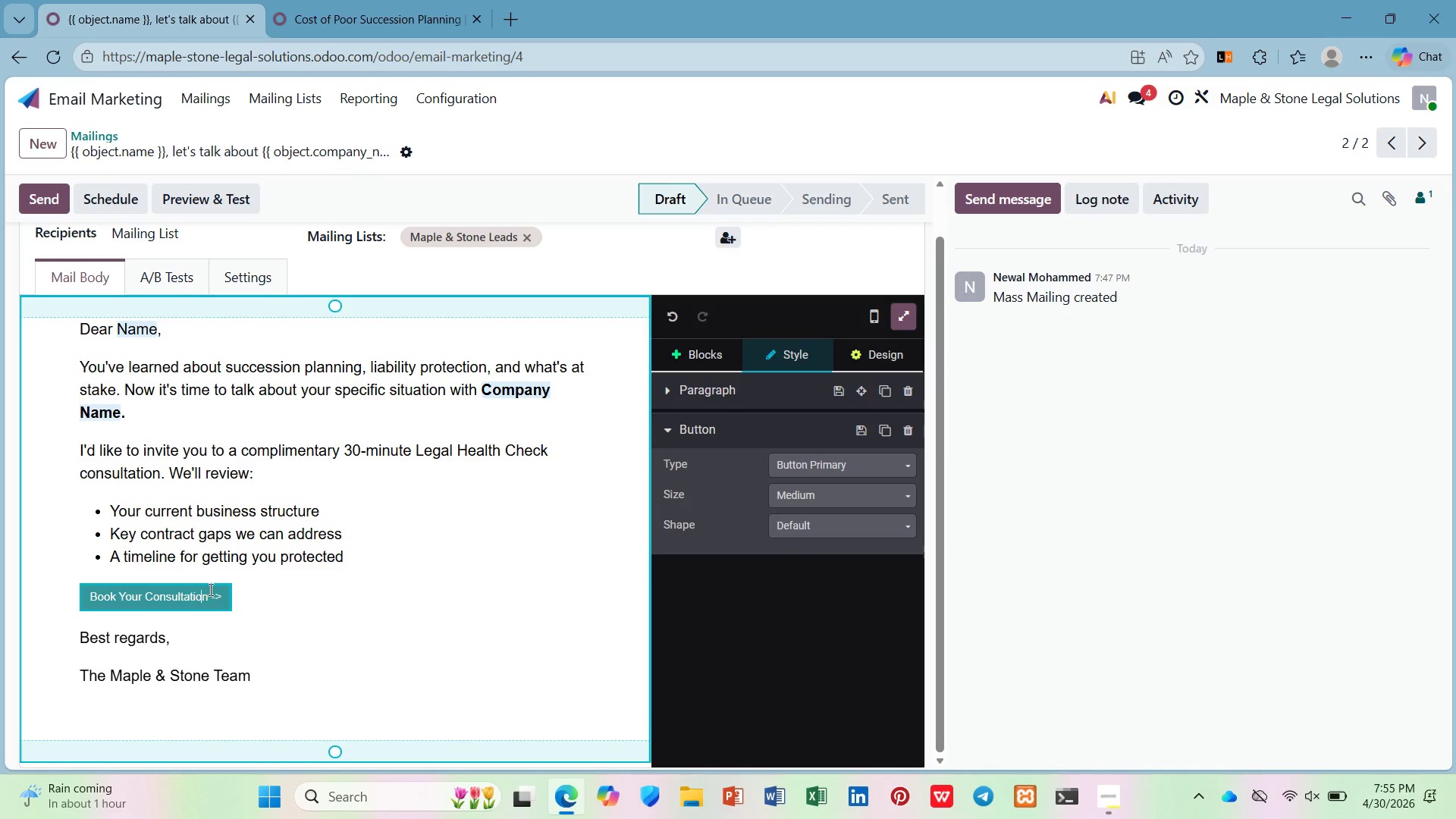 
left_click([286, 586])
 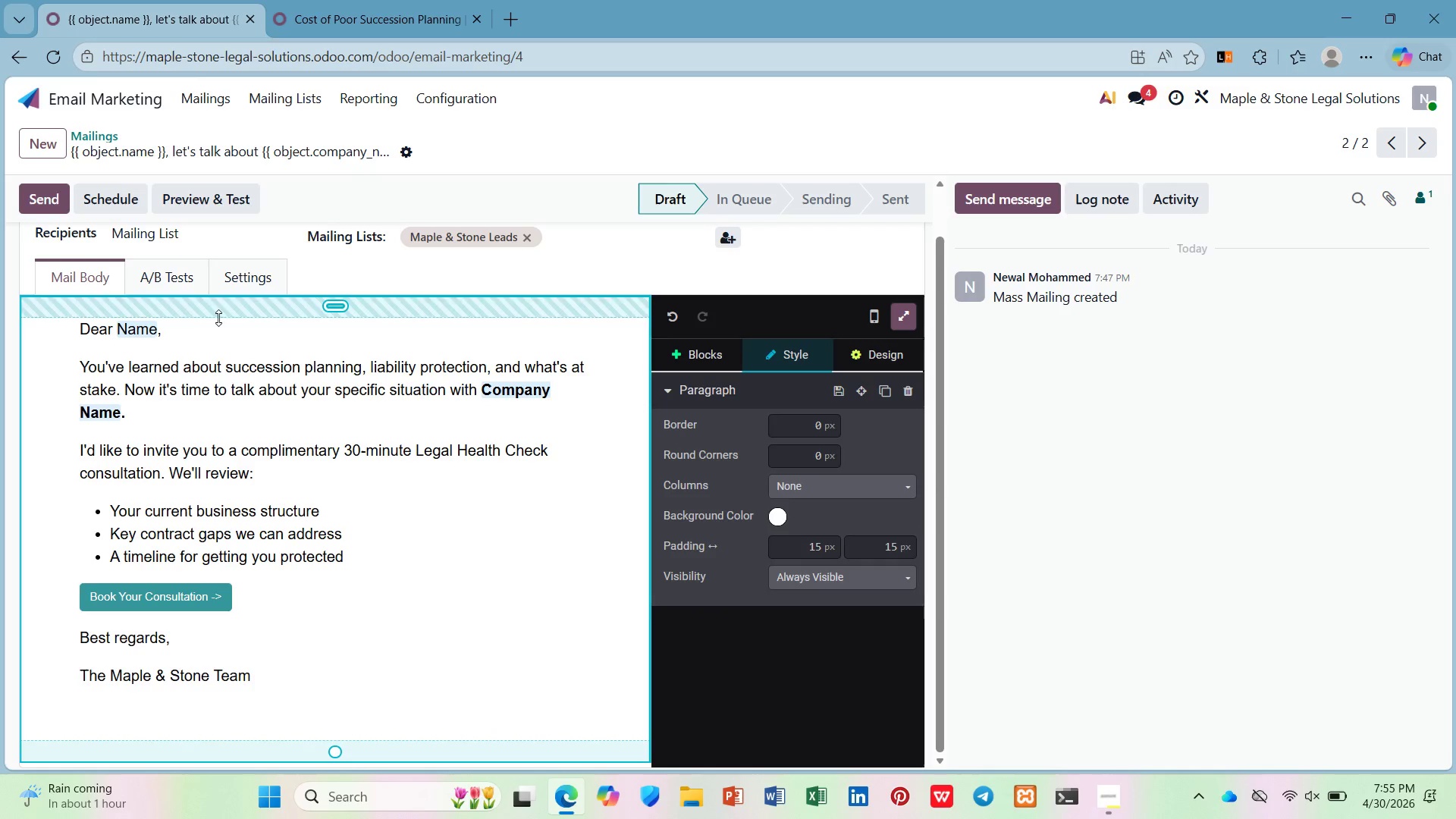 
left_click([222, 383])
 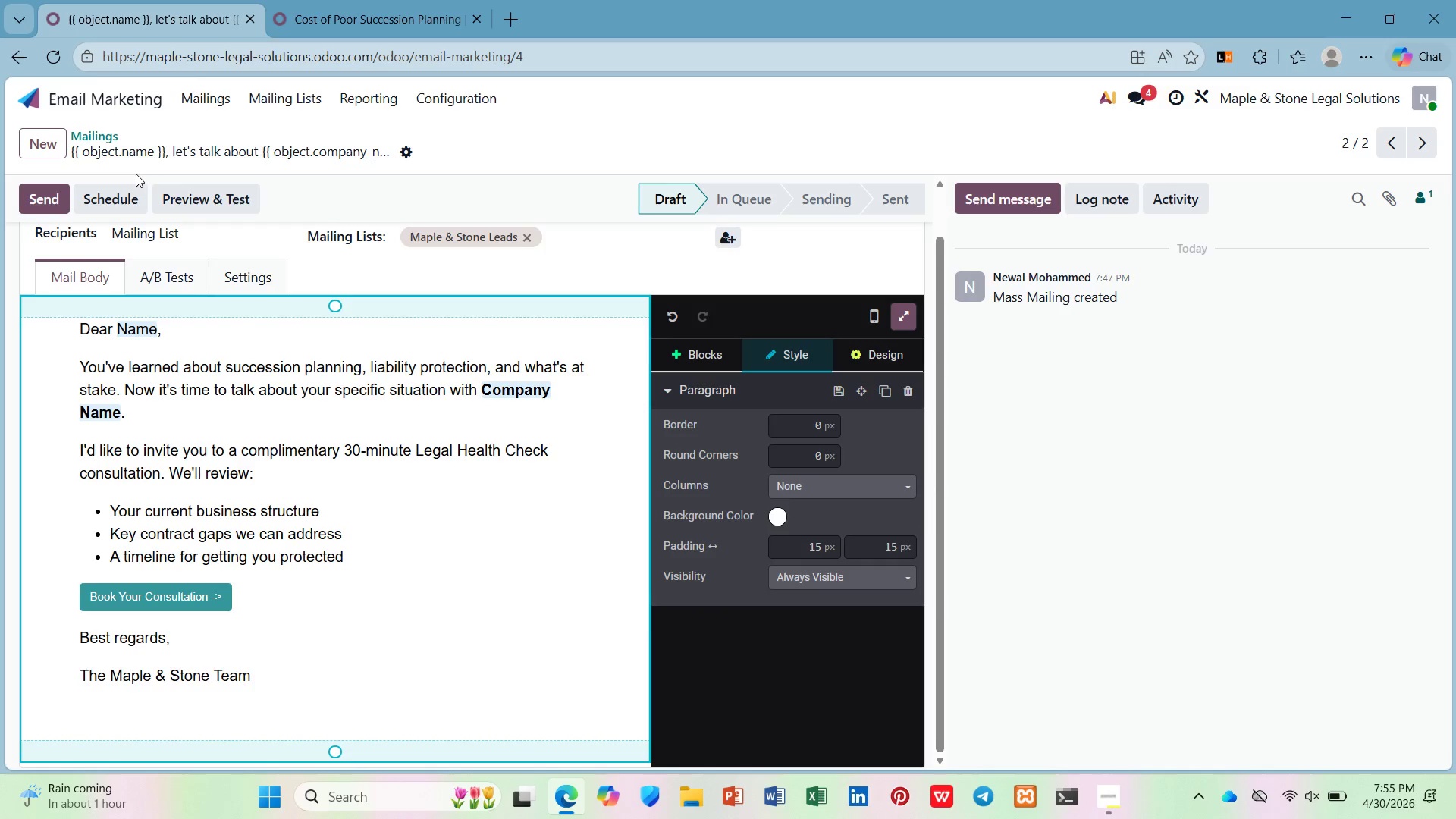 
left_click([92, 129])
 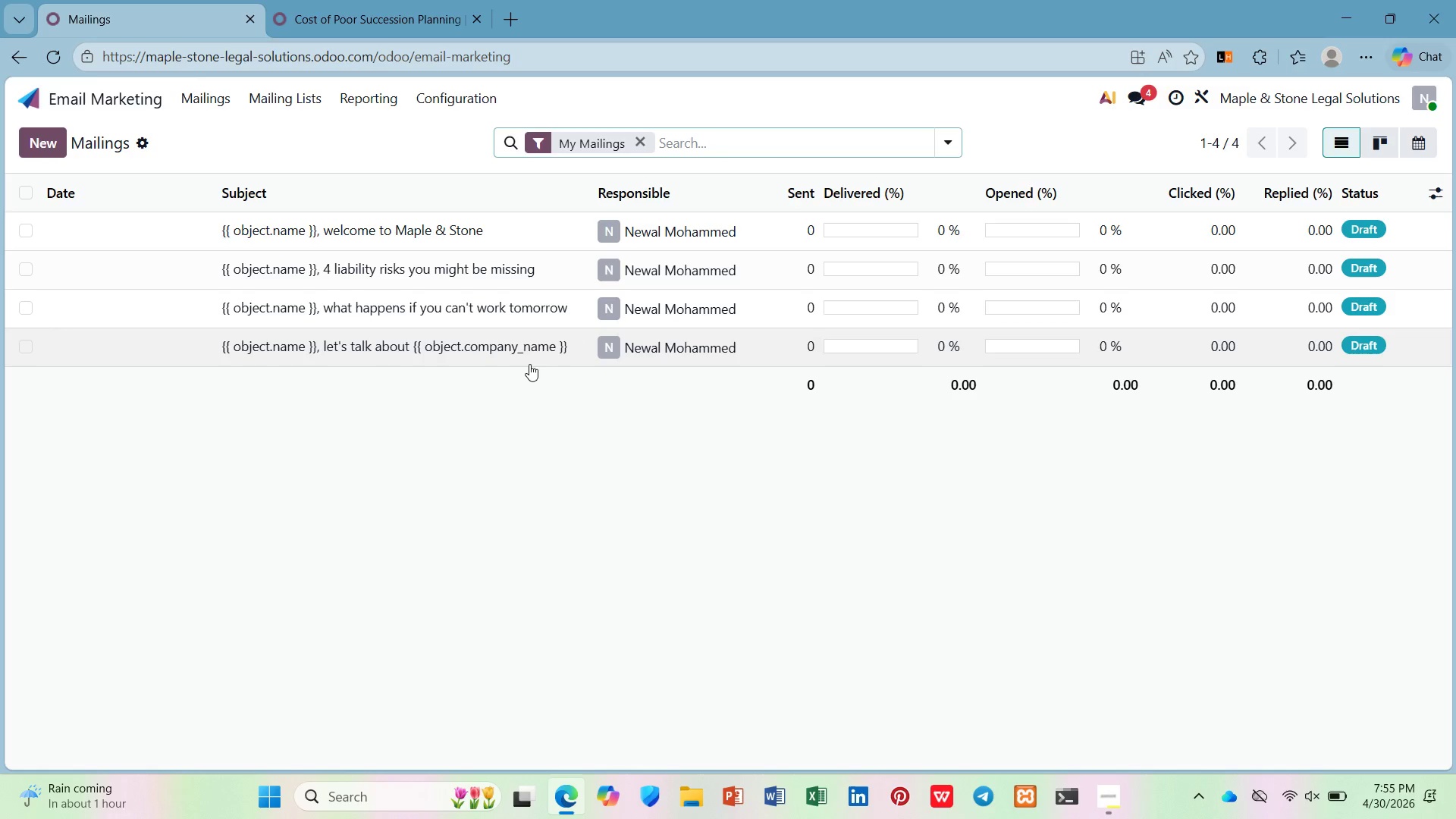 
left_click([523, 356])
 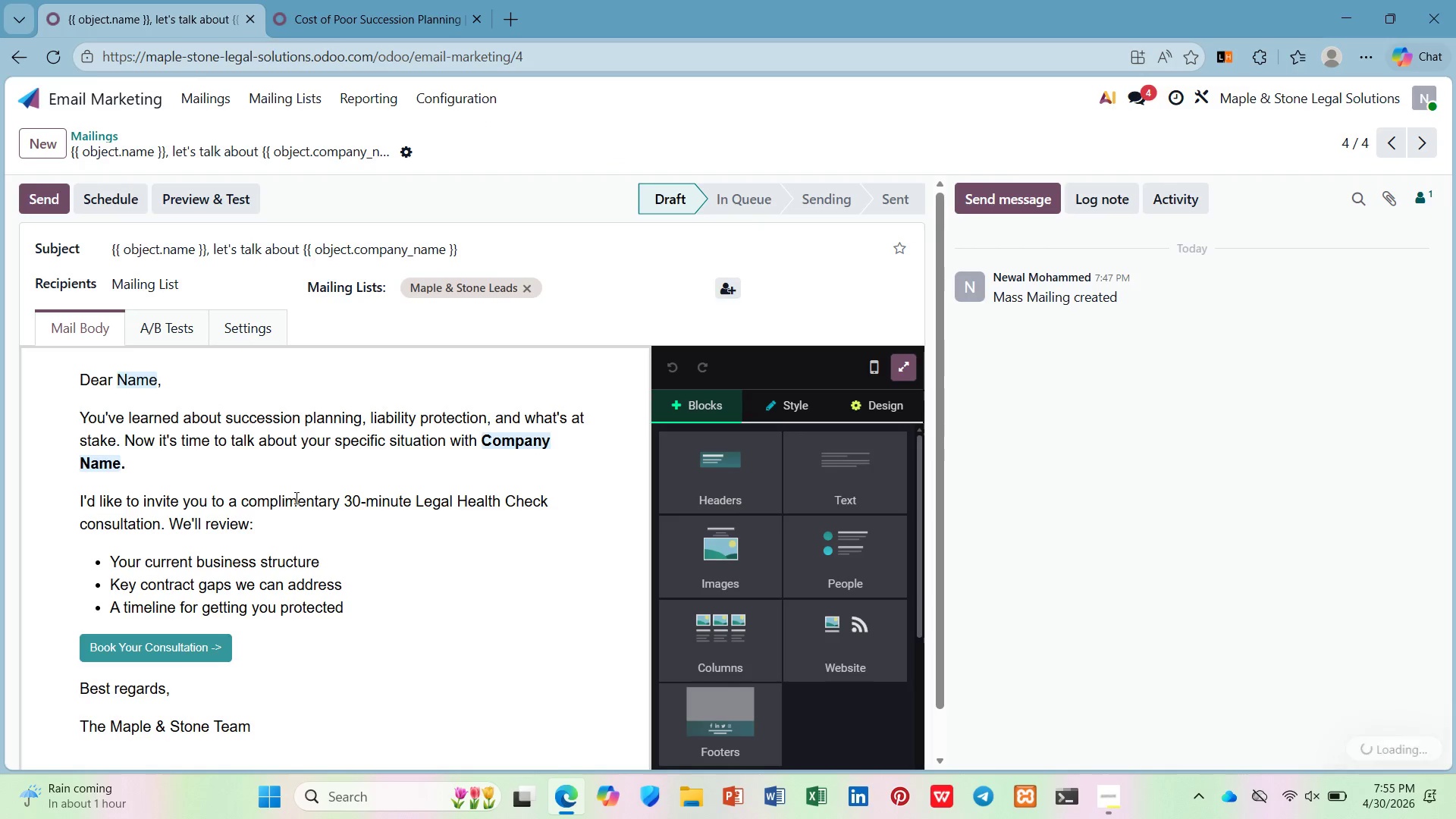 
left_click([185, 642])
 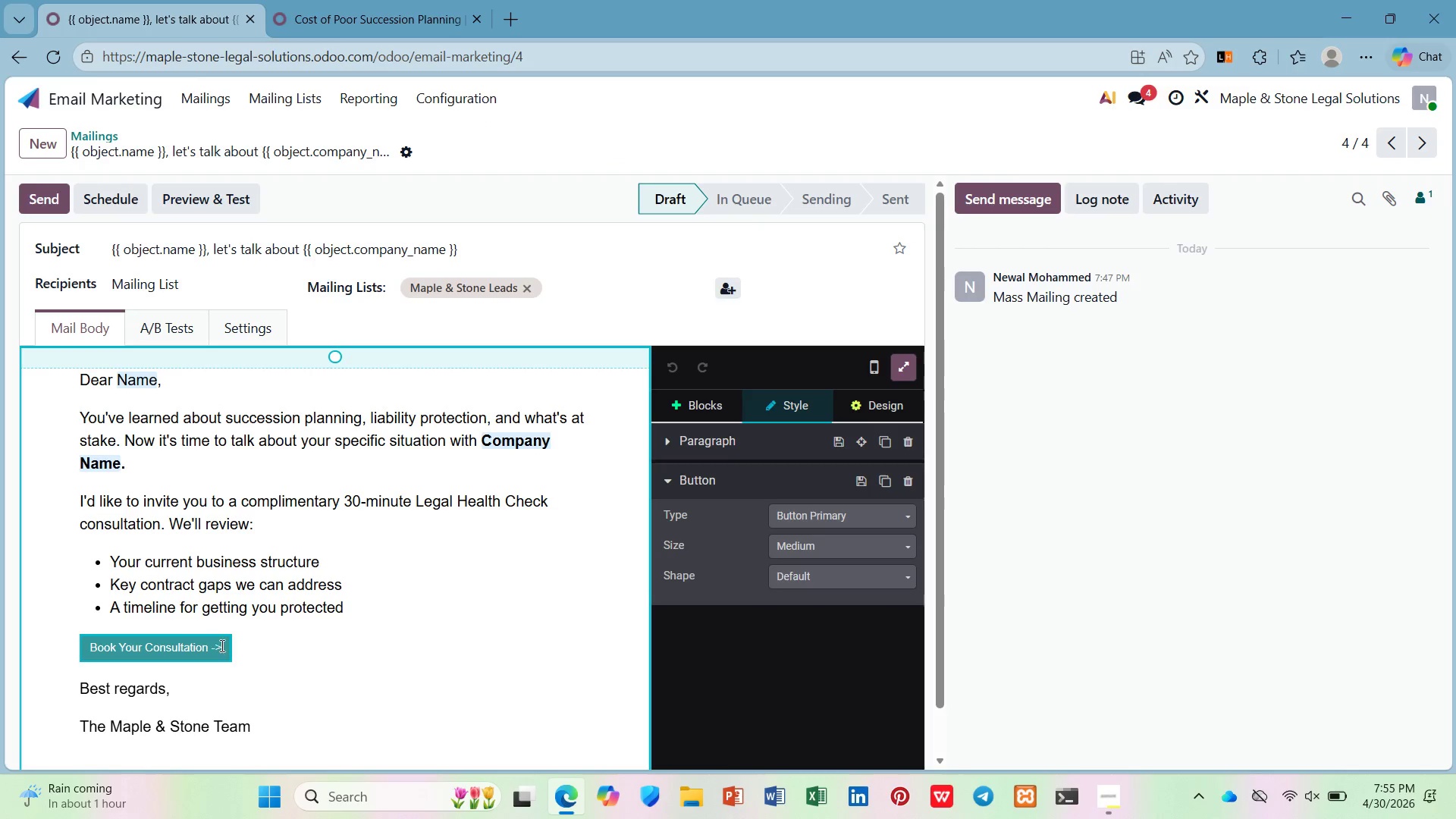 
left_click([221, 645])
 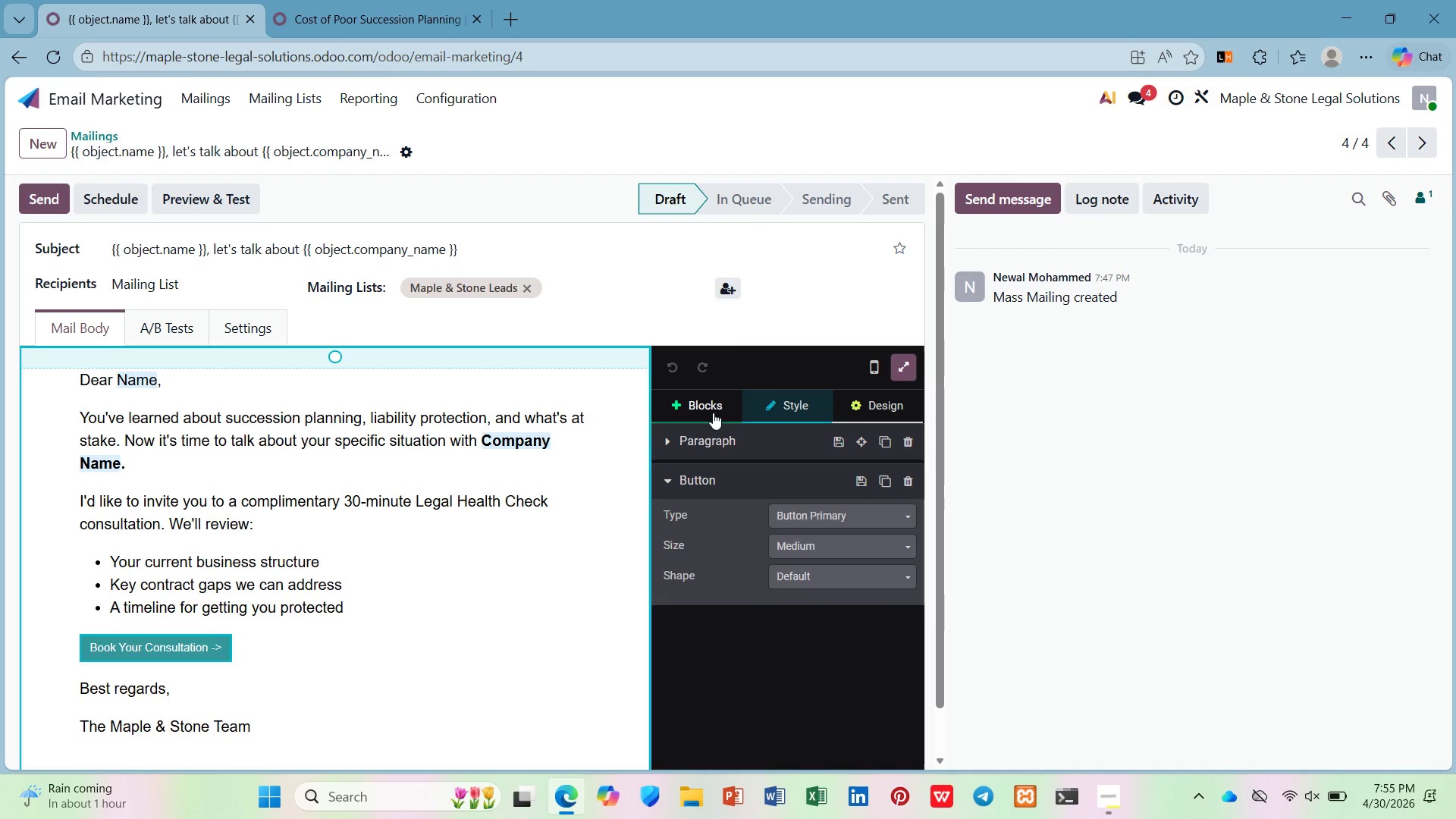 
left_click([905, 476])
 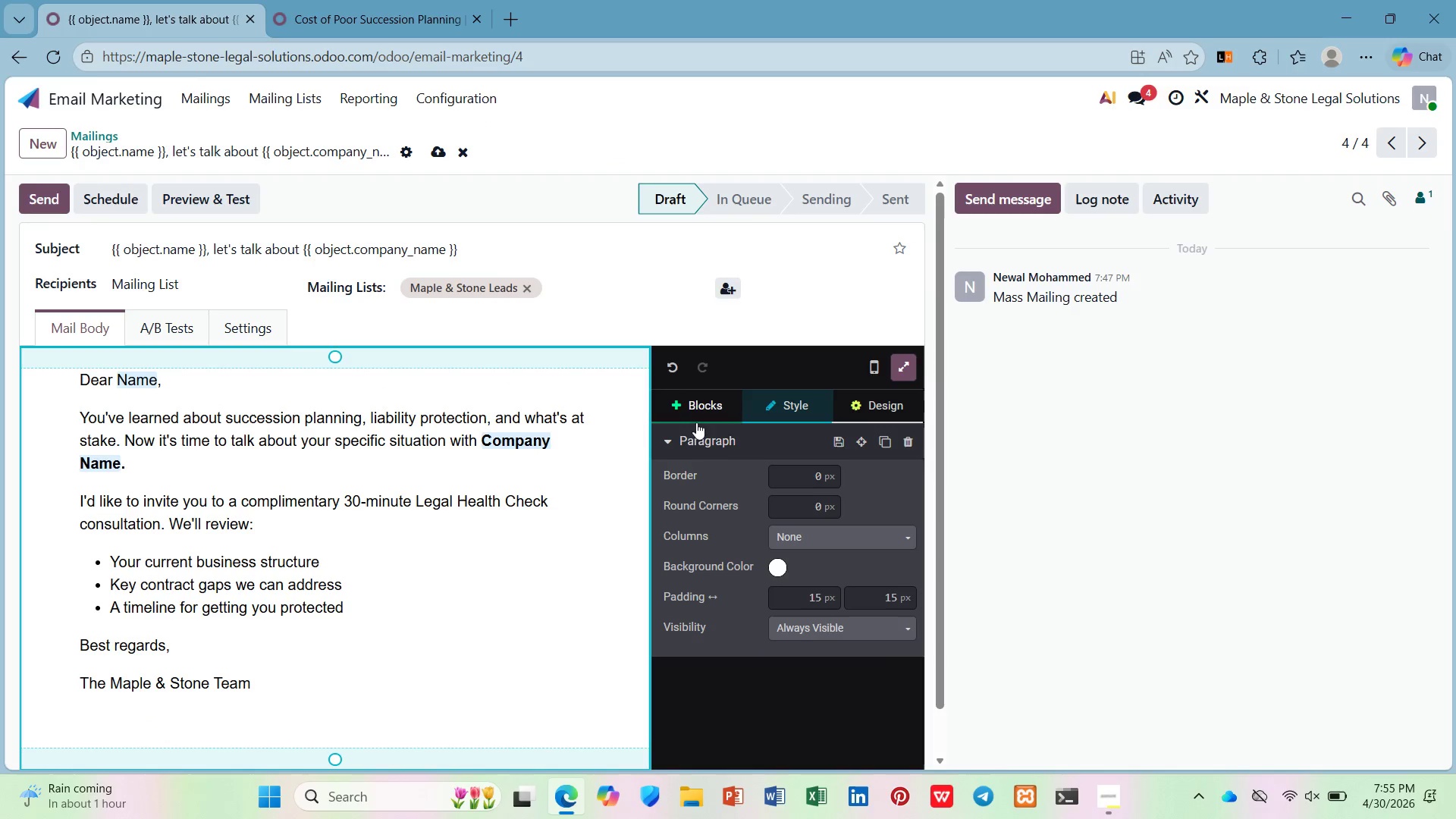 
left_click([685, 392])
 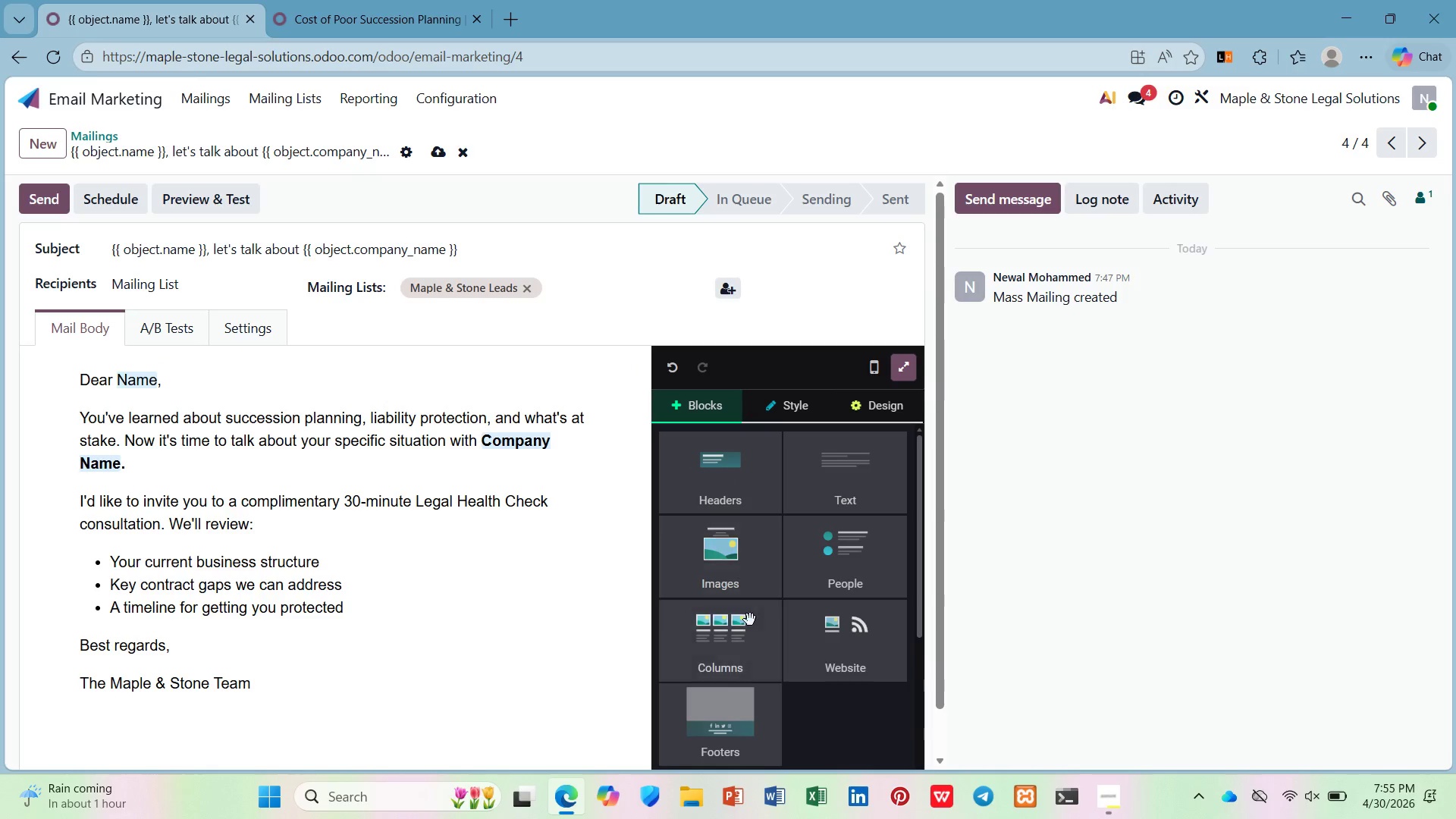 
scroll: coordinate [749, 618], scroll_direction: down, amount: 2.0
 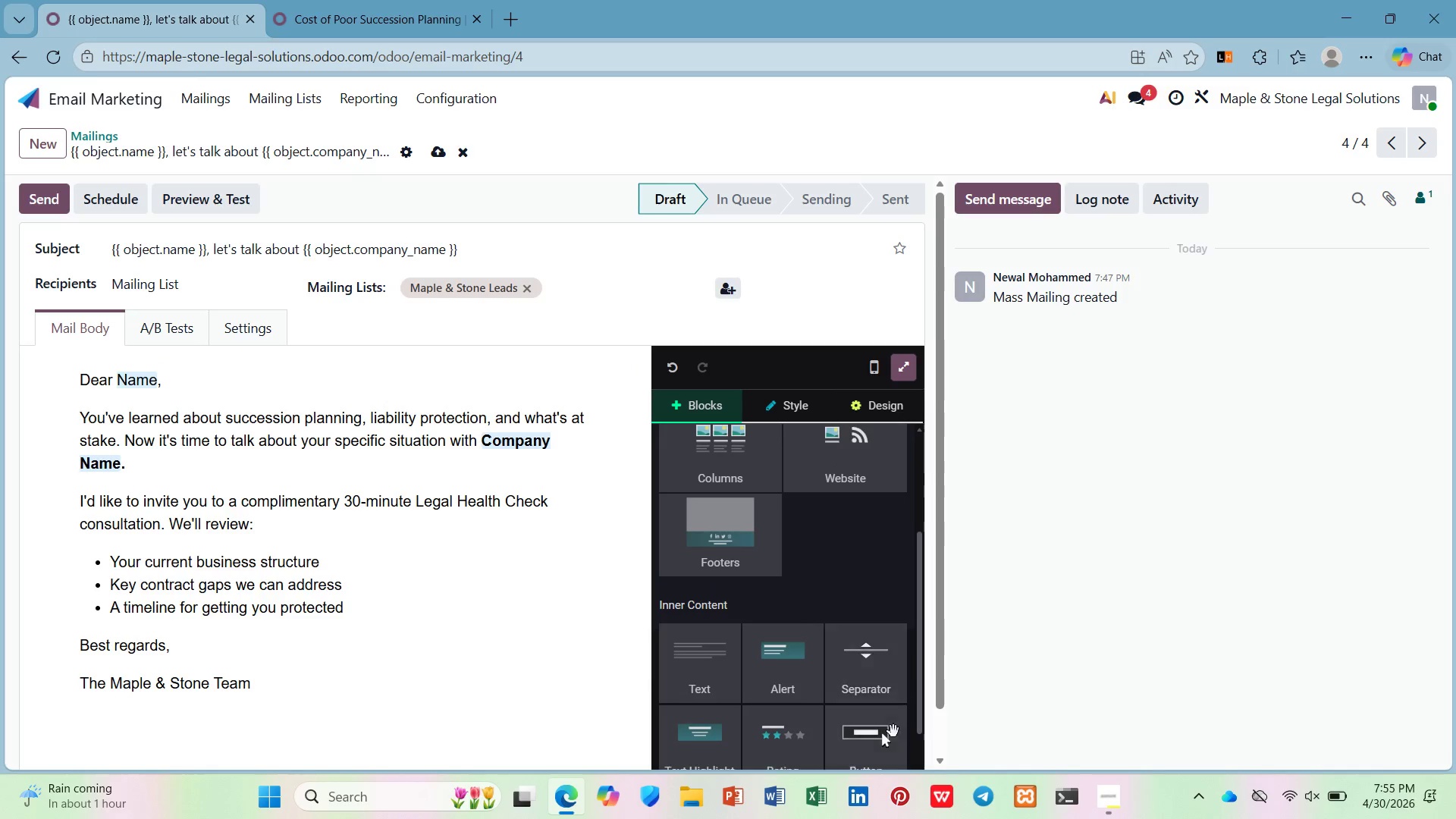 
left_click_drag(start_coordinate=[885, 741], to_coordinate=[183, 589])
 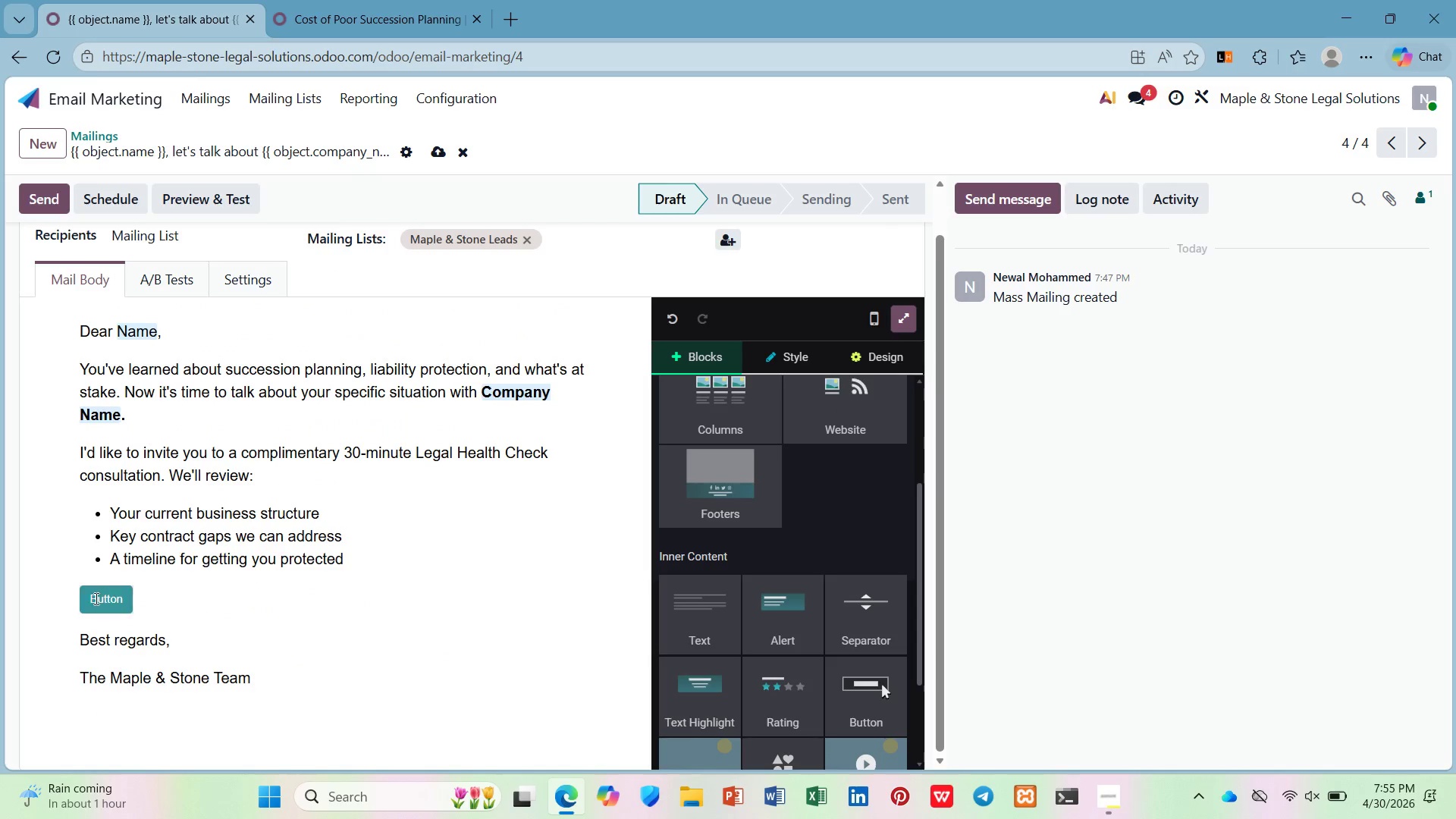 
left_click([95, 598])
 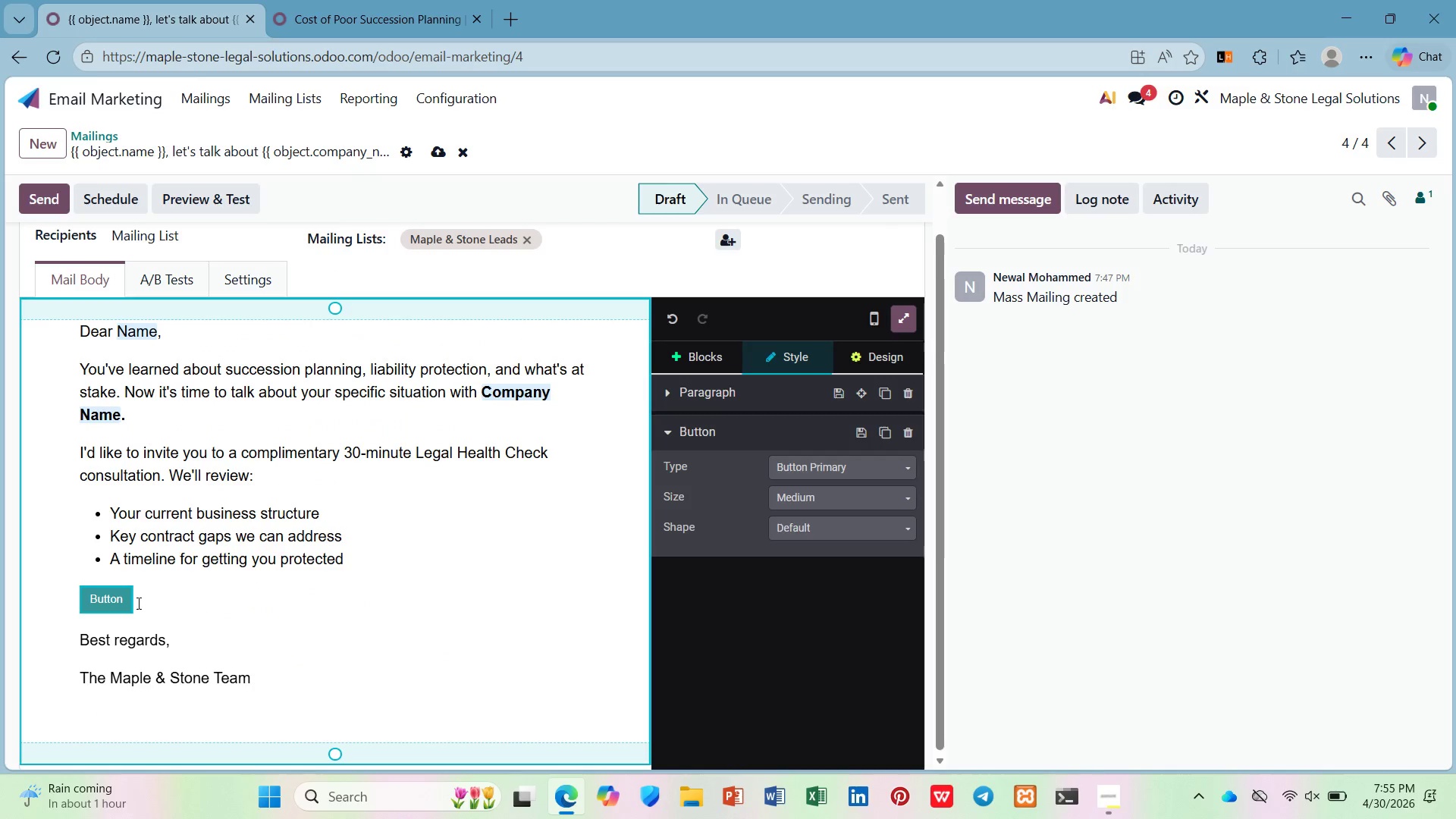 
left_click([119, 595])
 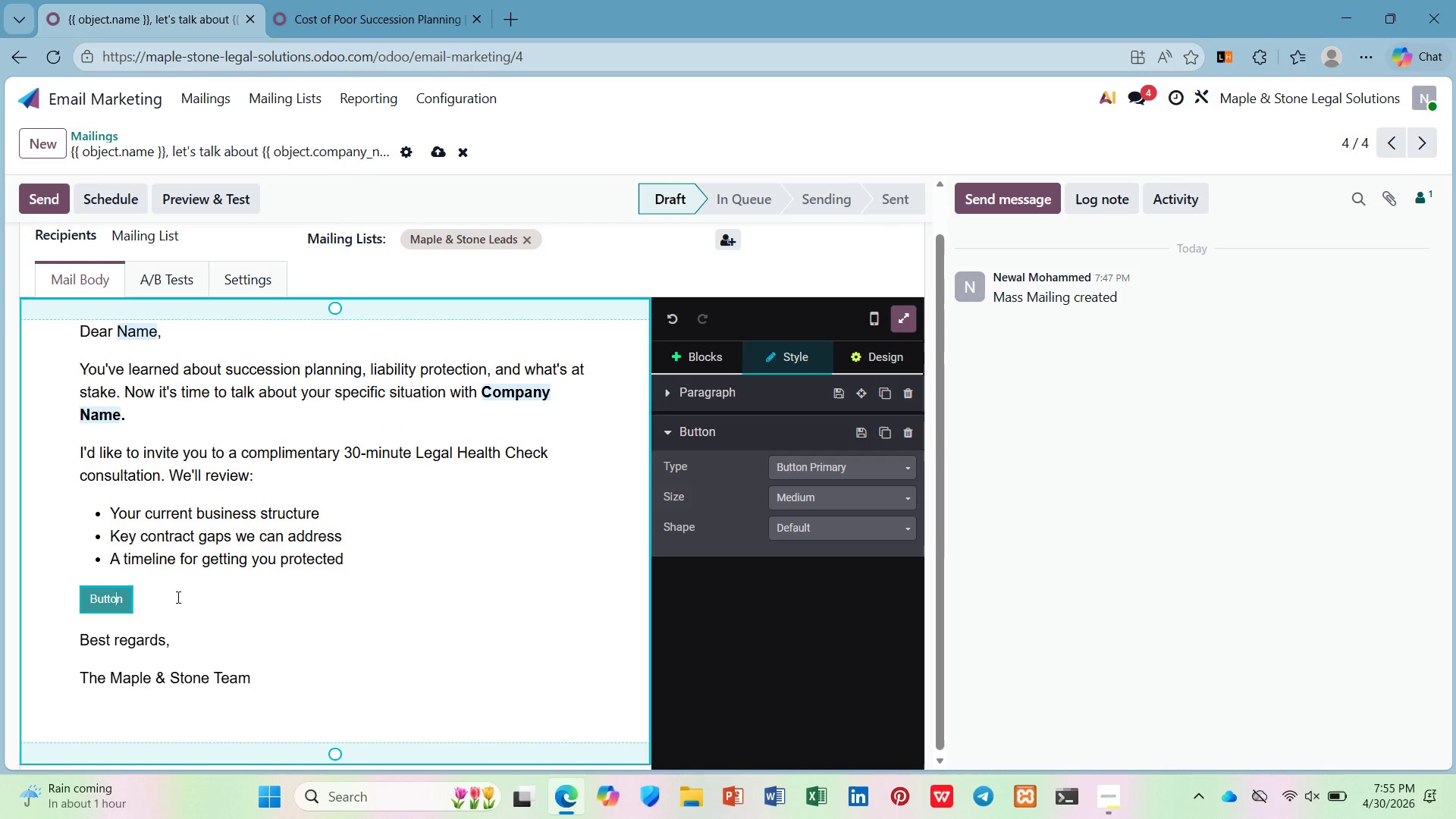 
left_click([177, 597])
 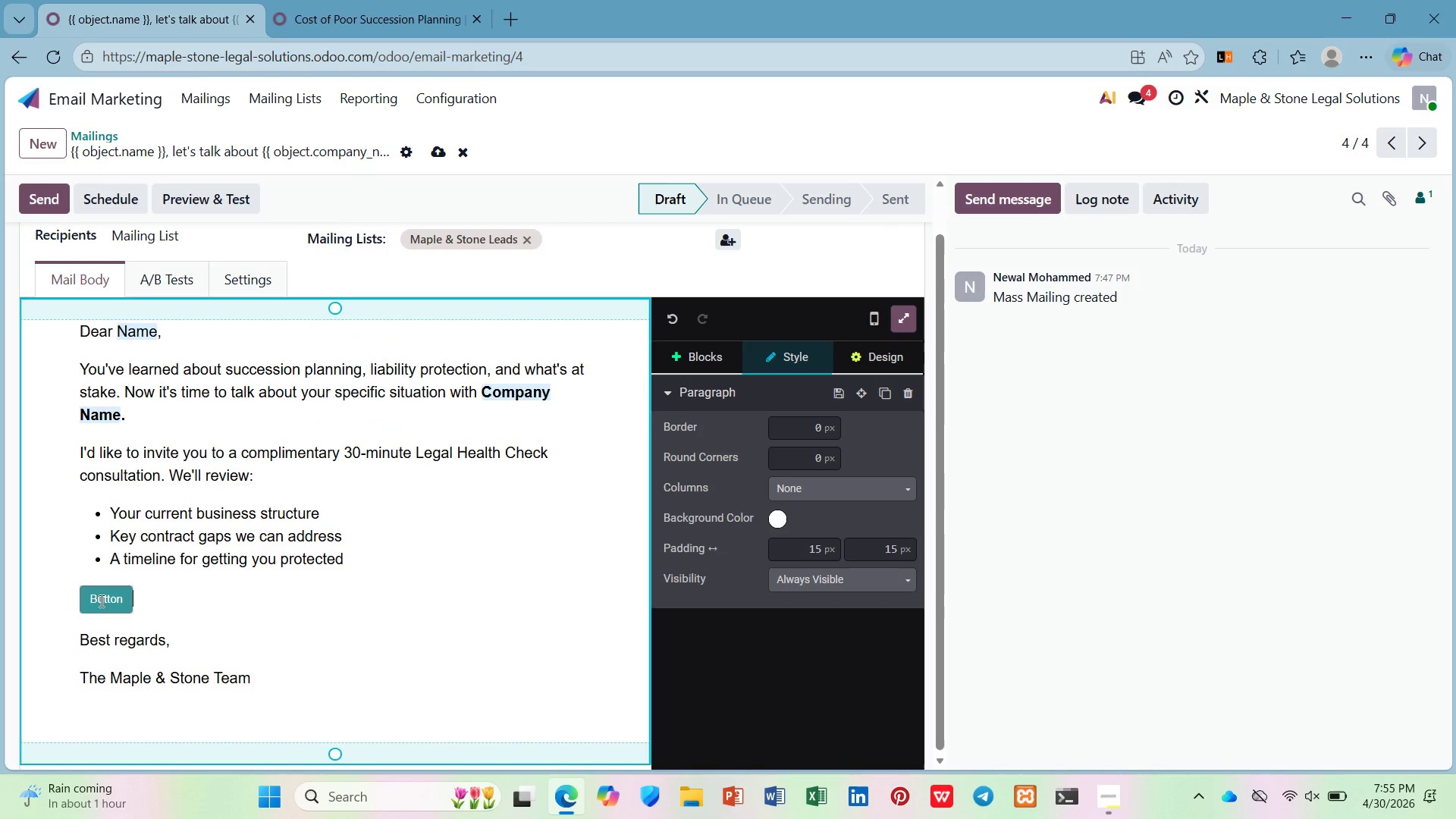 
right_click([100, 601])
 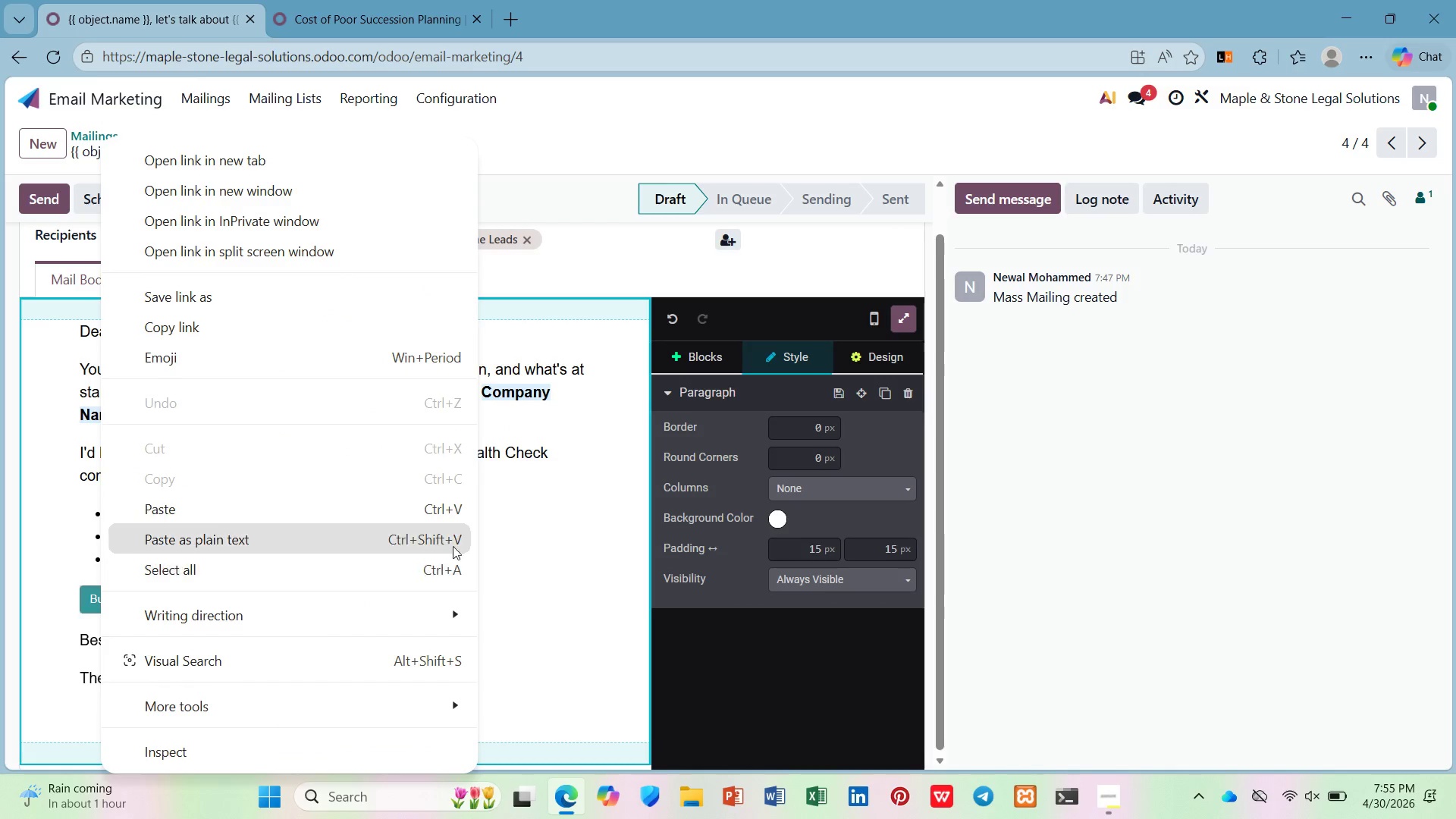 
left_click([535, 541])
 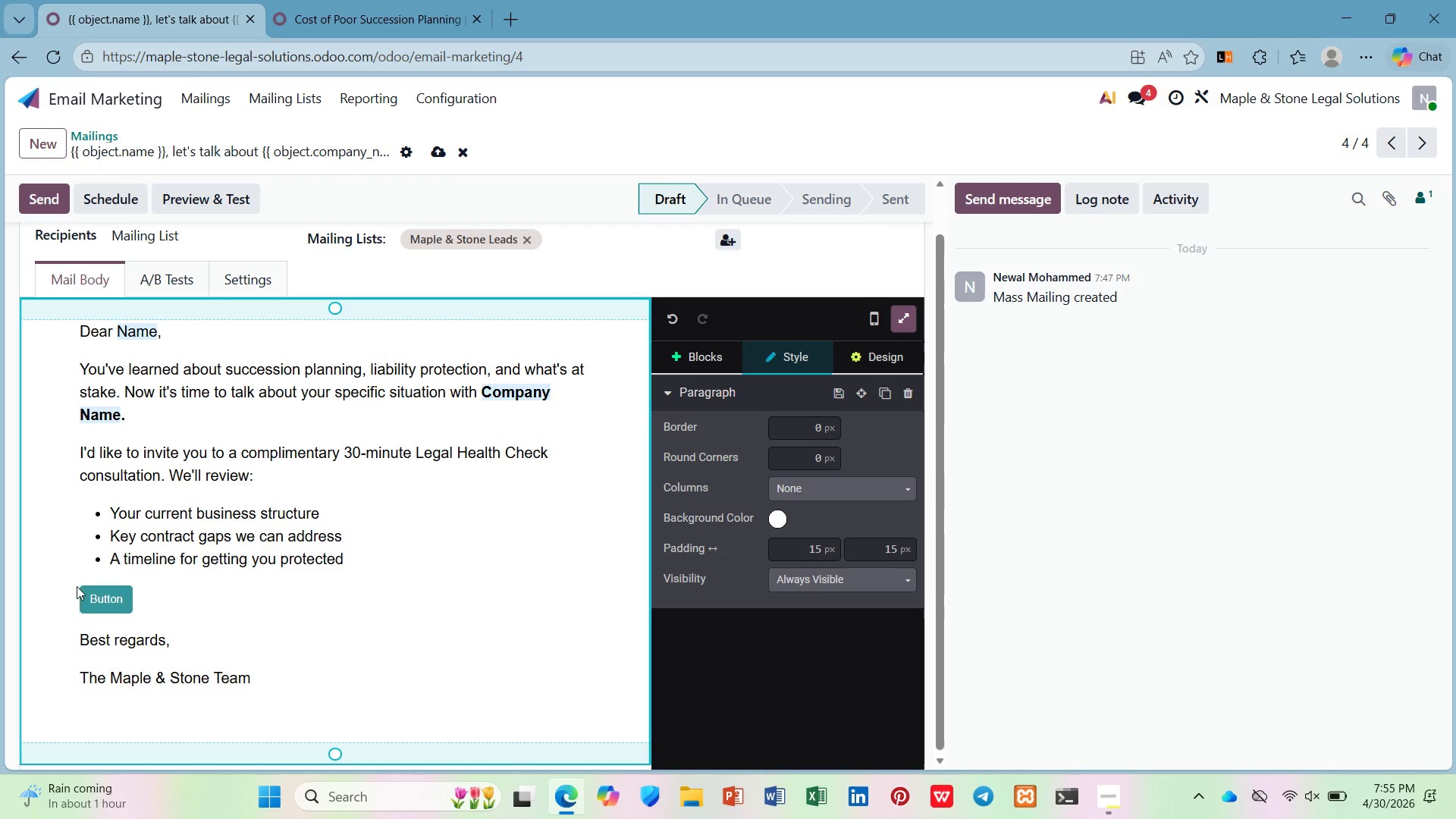 
left_click([91, 595])
 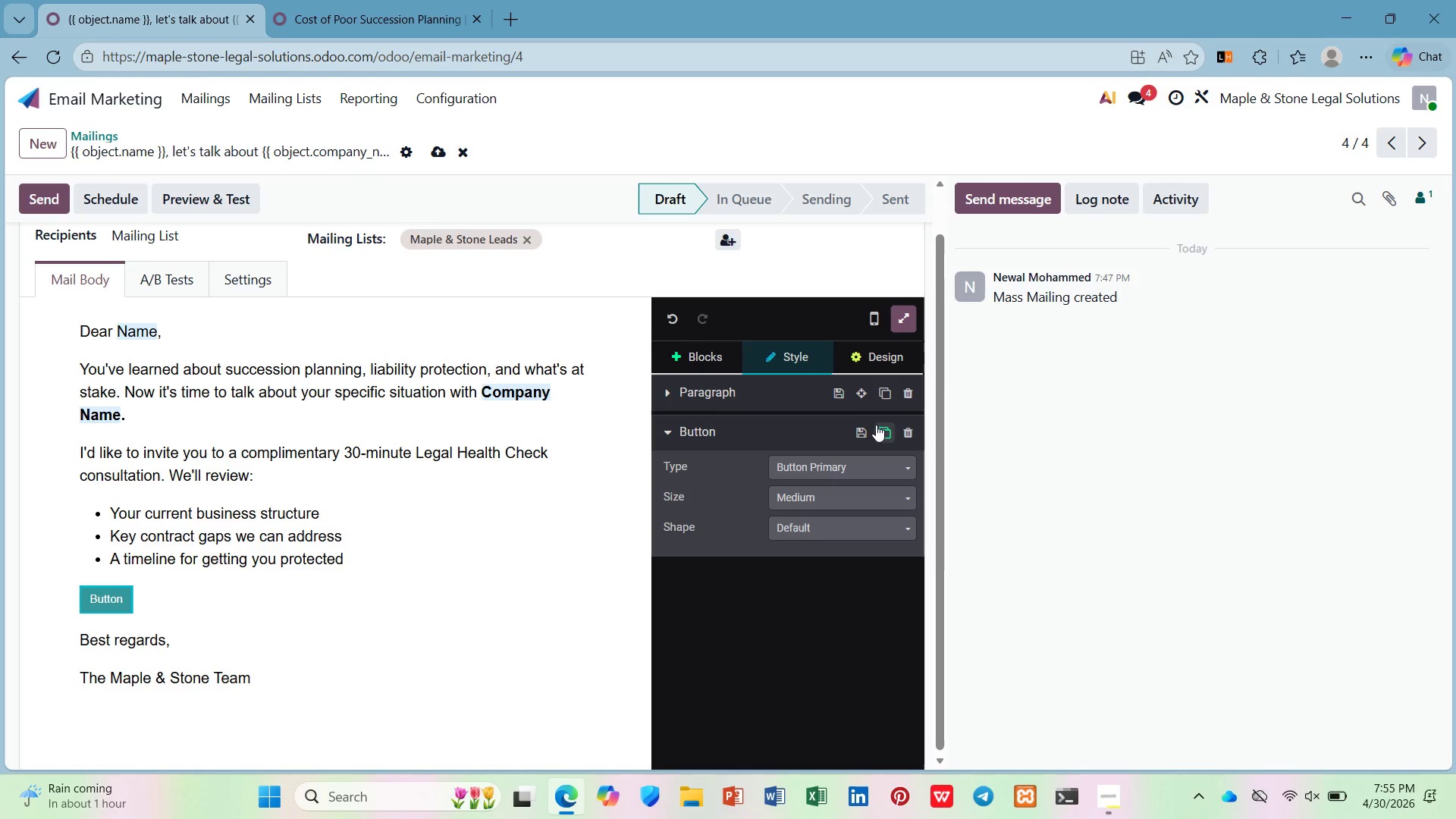 
left_click([777, 394])
 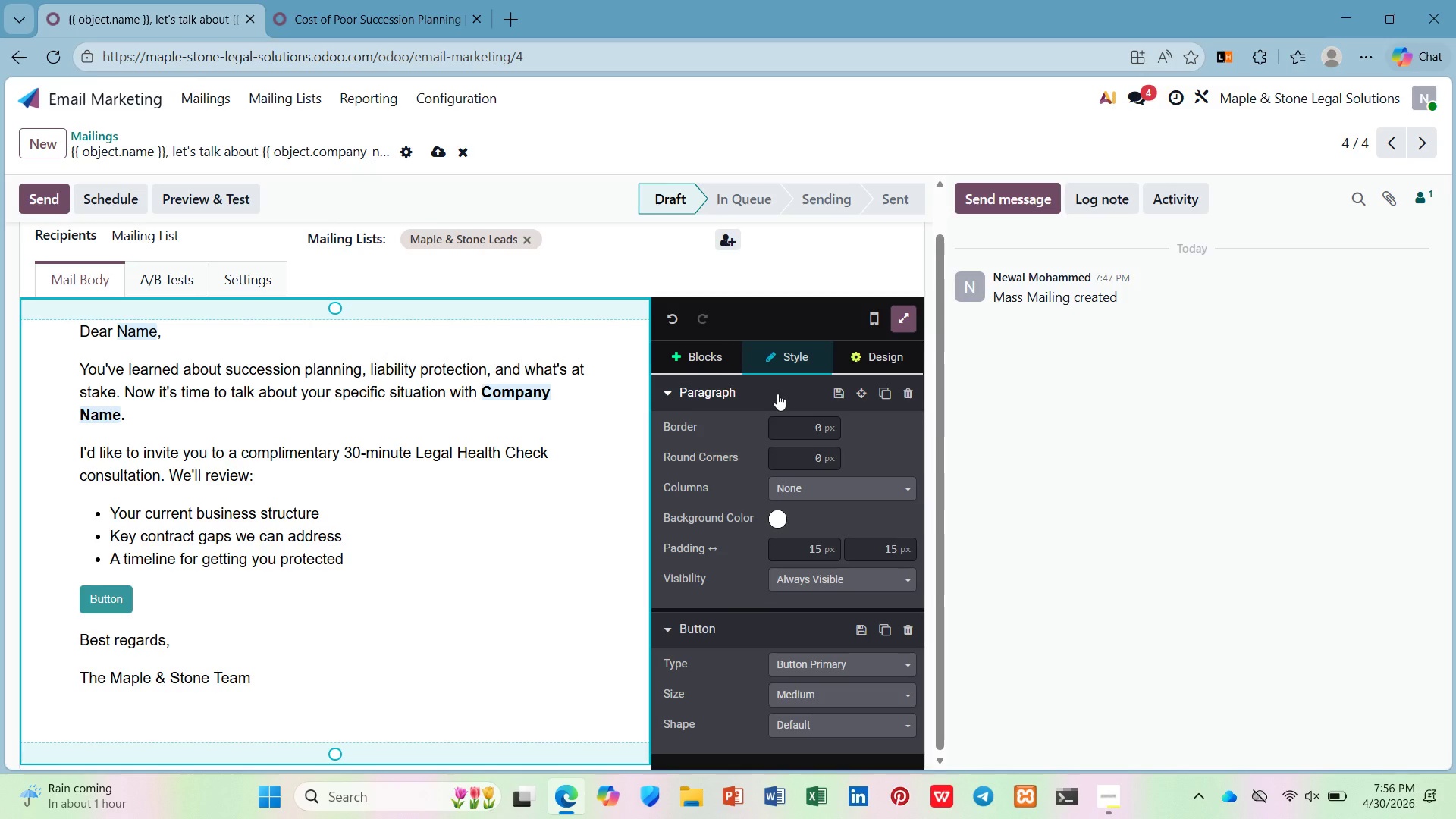 
left_click([777, 394])
 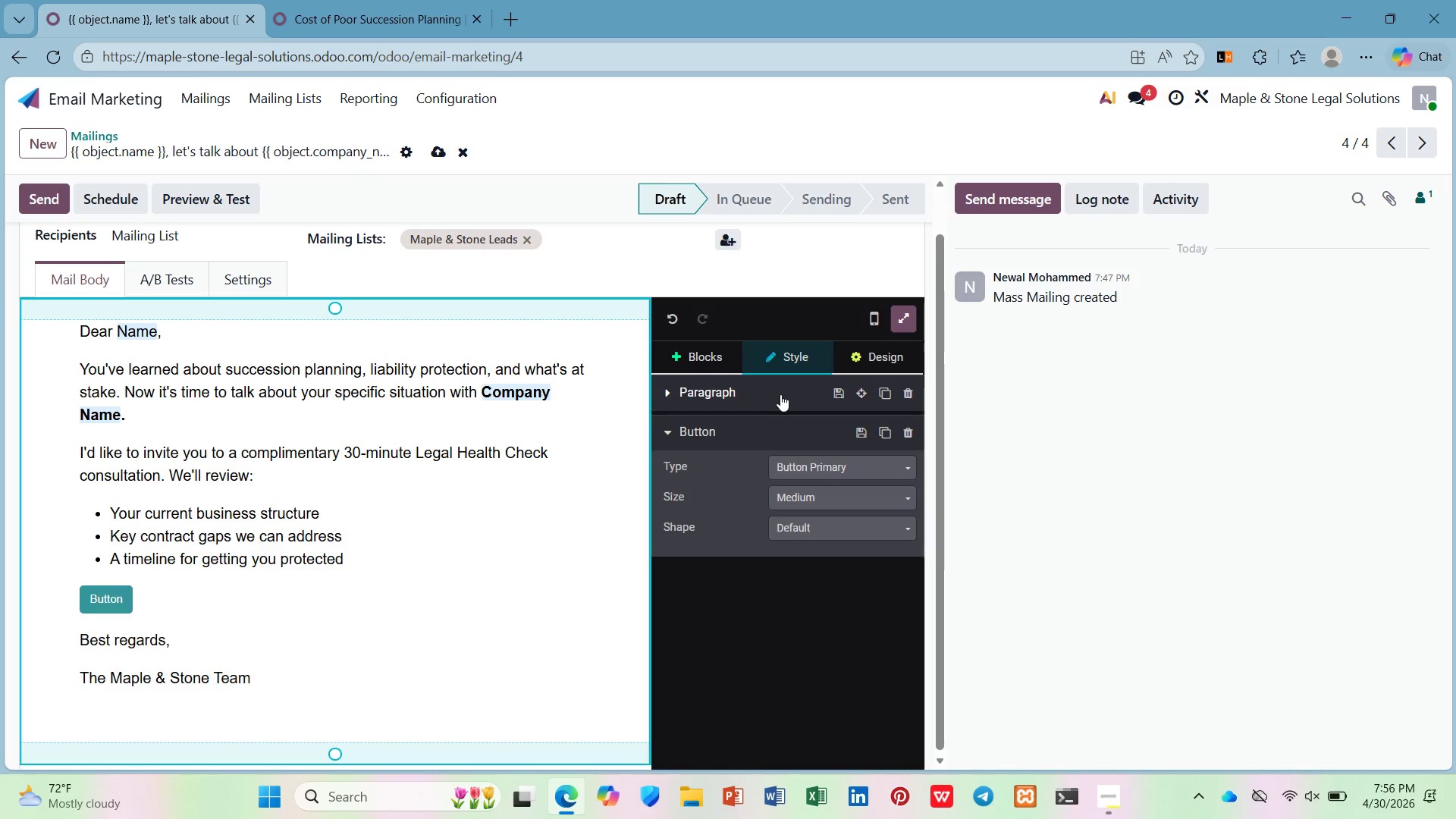 
wait(50.12)
 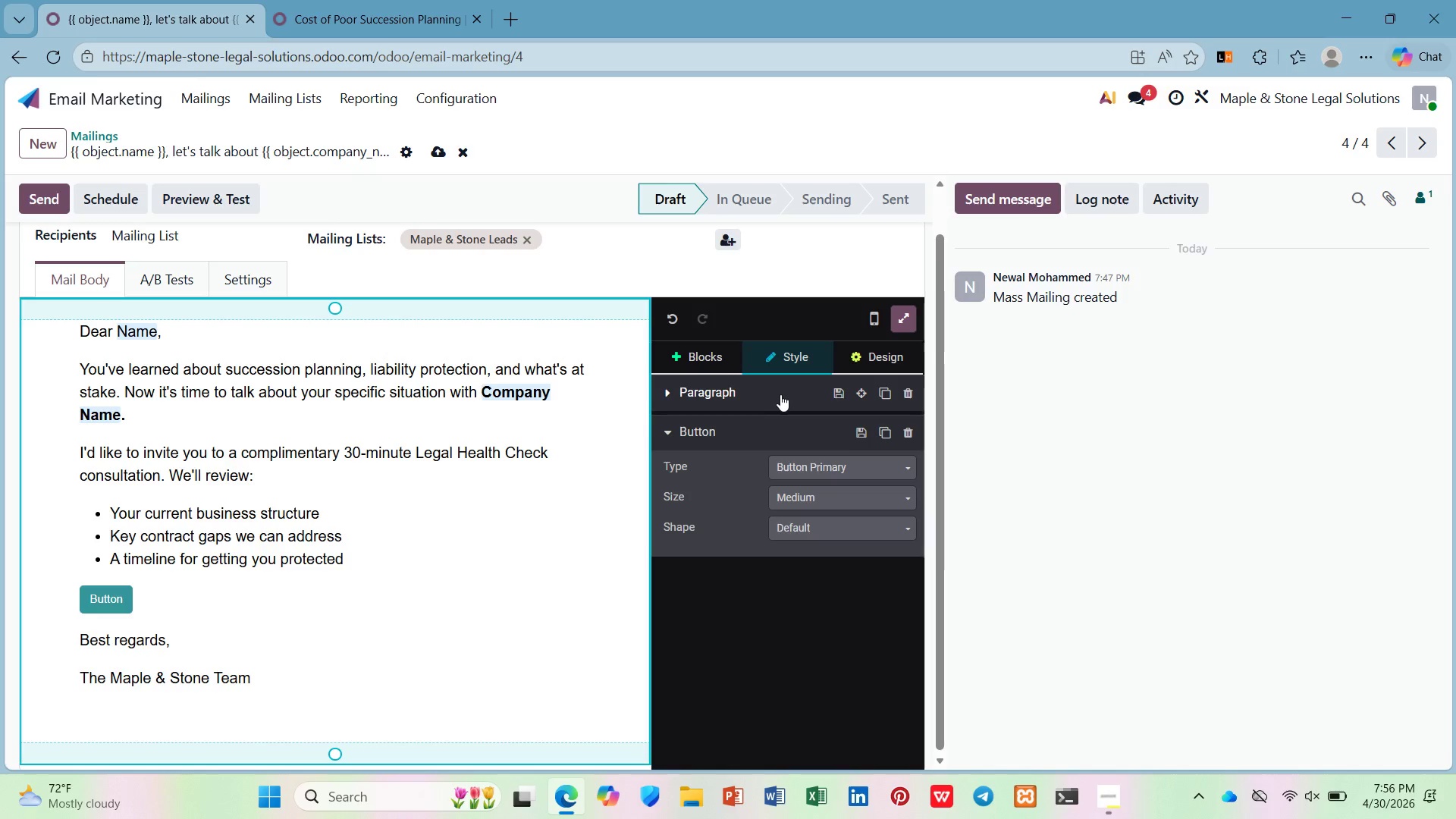 
left_click([105, 604])
 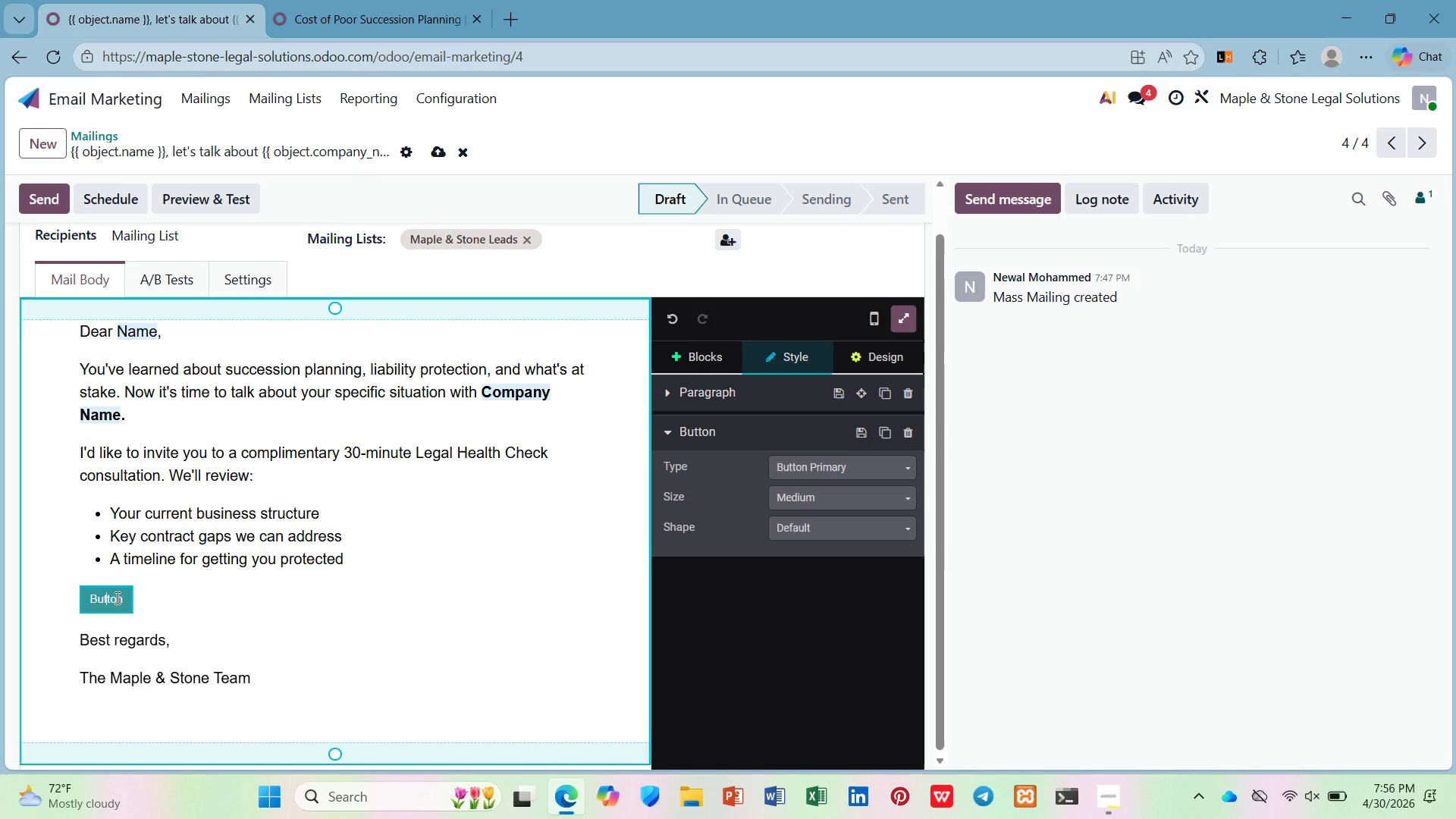 
left_click([117, 598])
 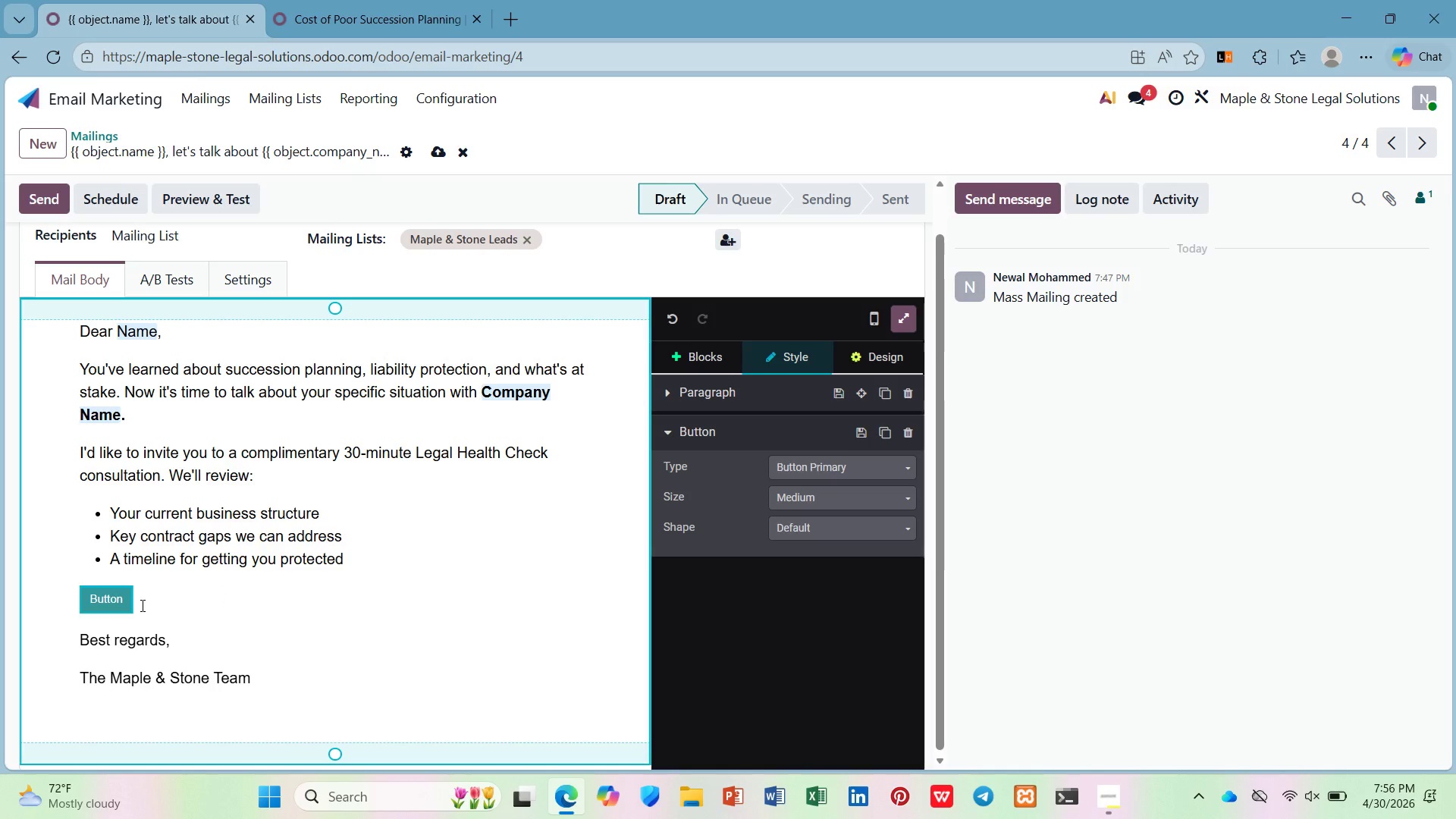 
key(ArrowRight)
 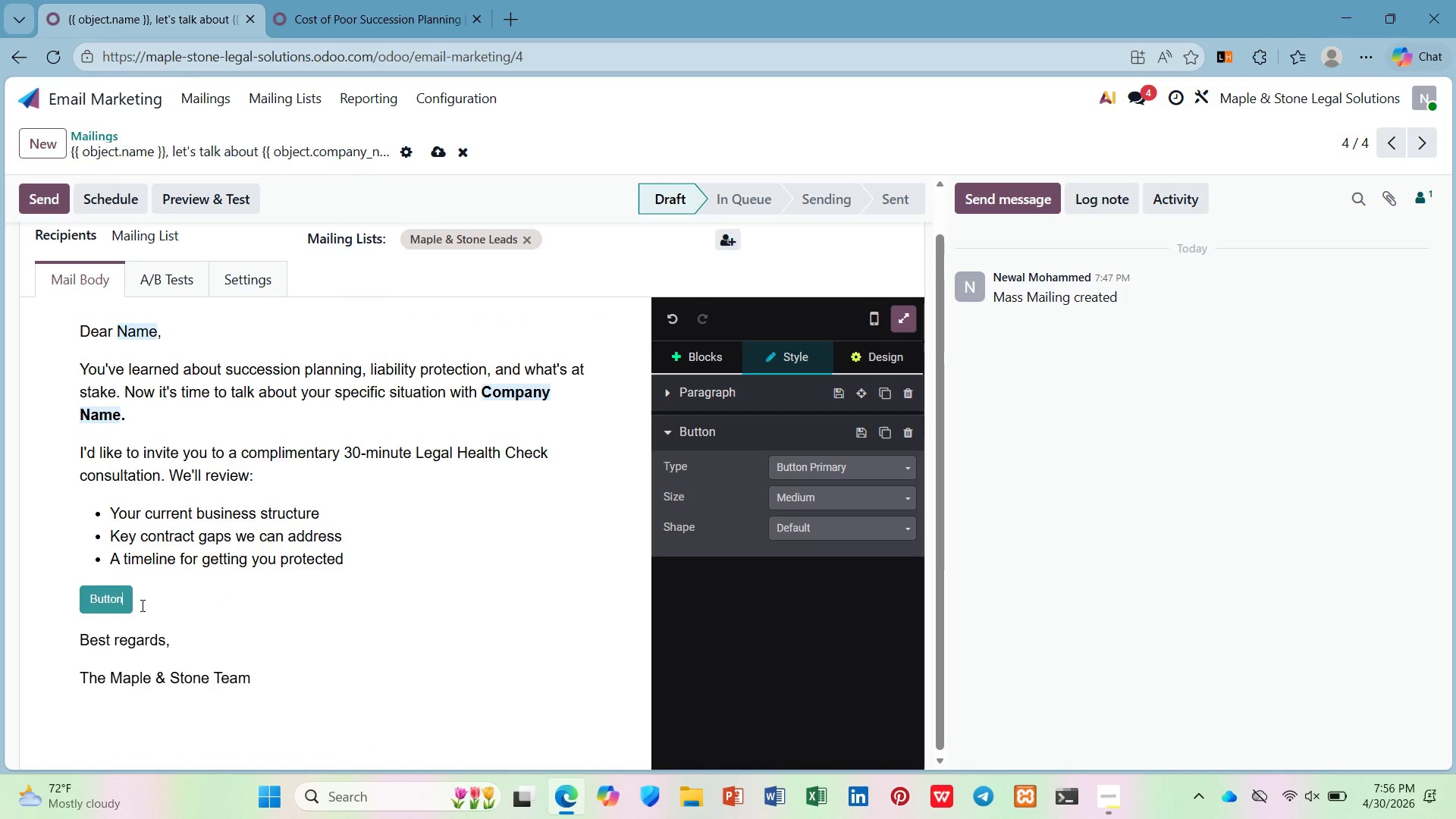 
key(Backspace)
 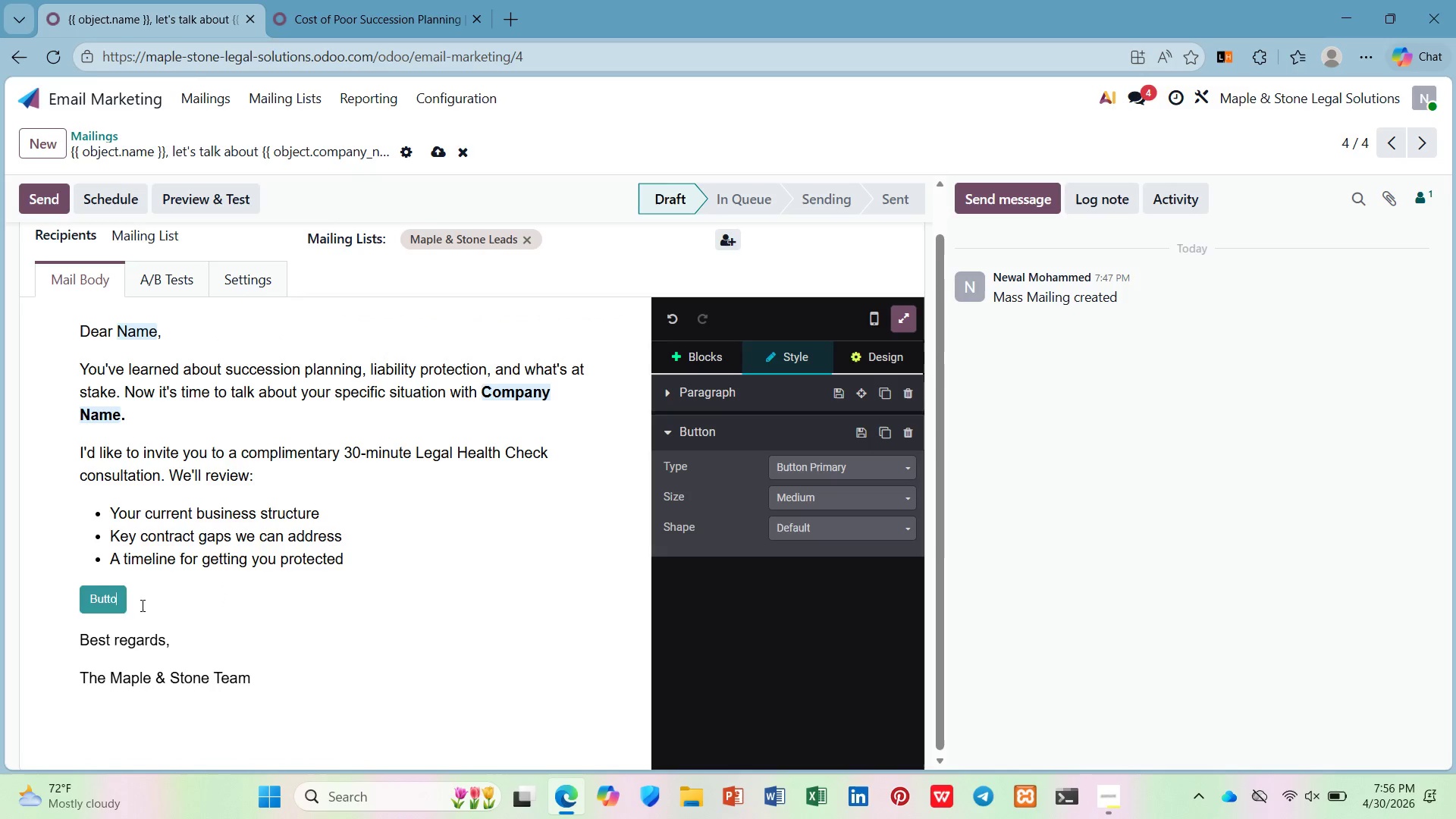 
key(Backspace)
 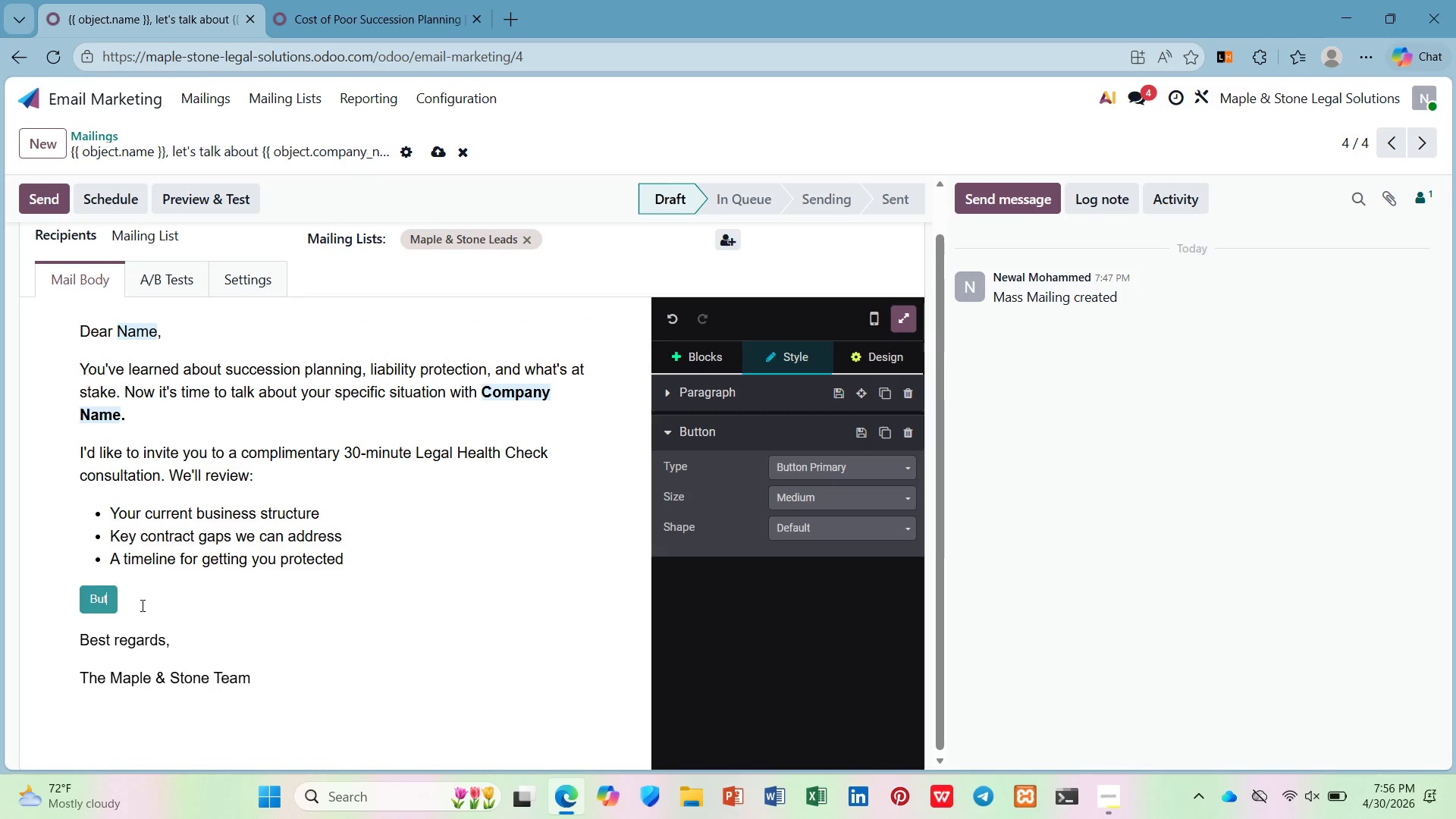 
key(Backspace)
 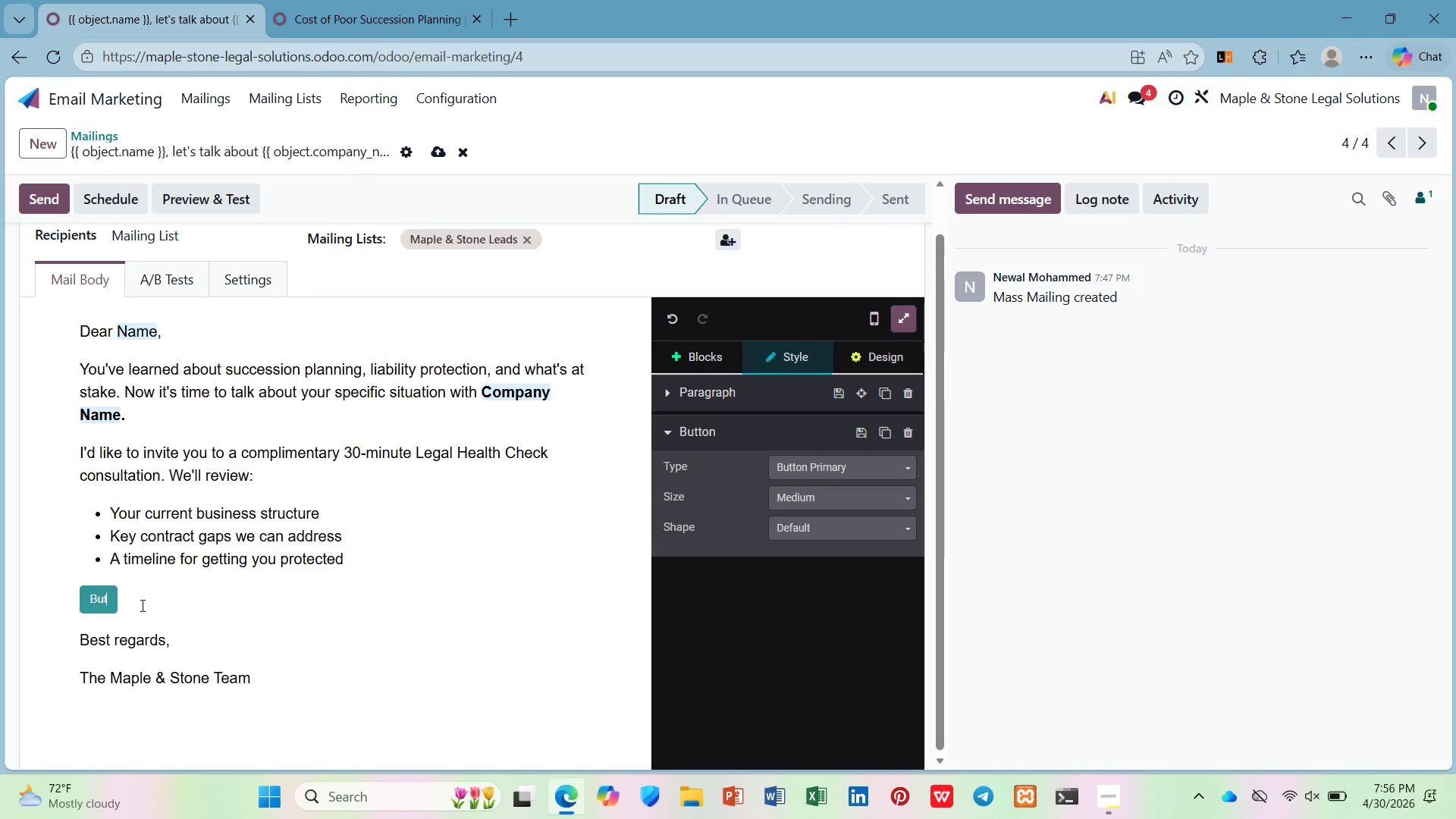 
key(Backspace)
 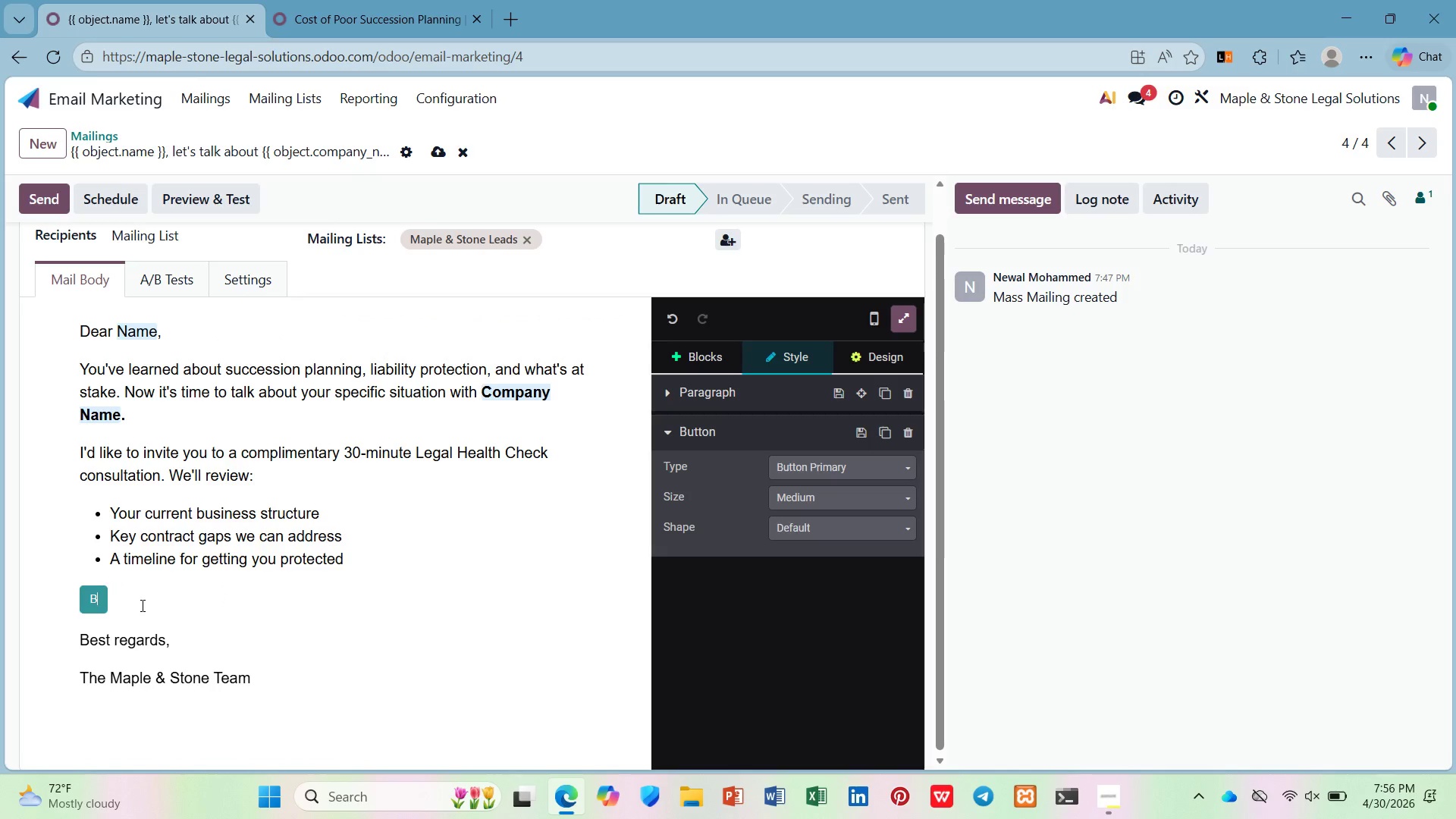 
key(Backspace)
 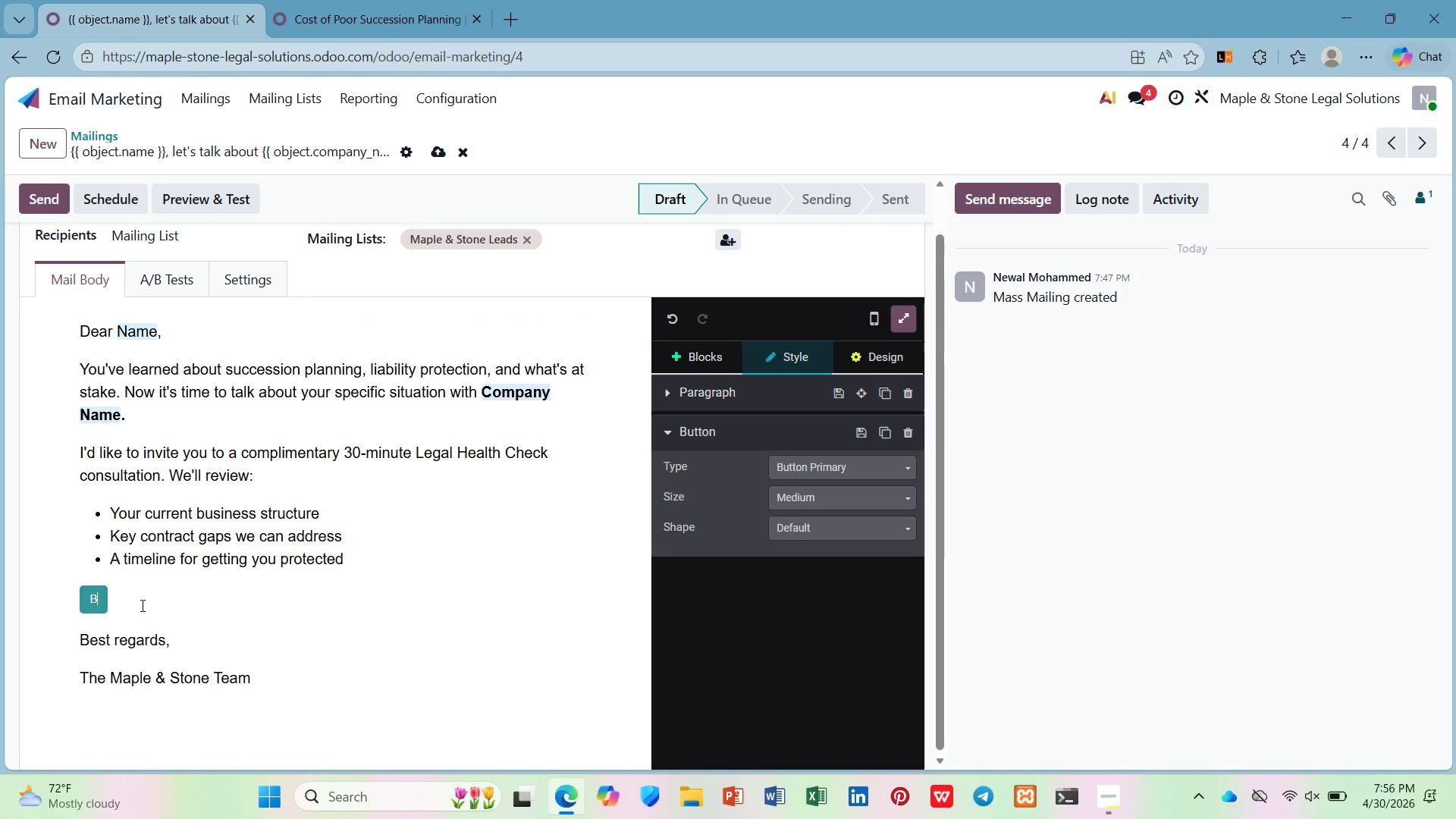 
key(O)
 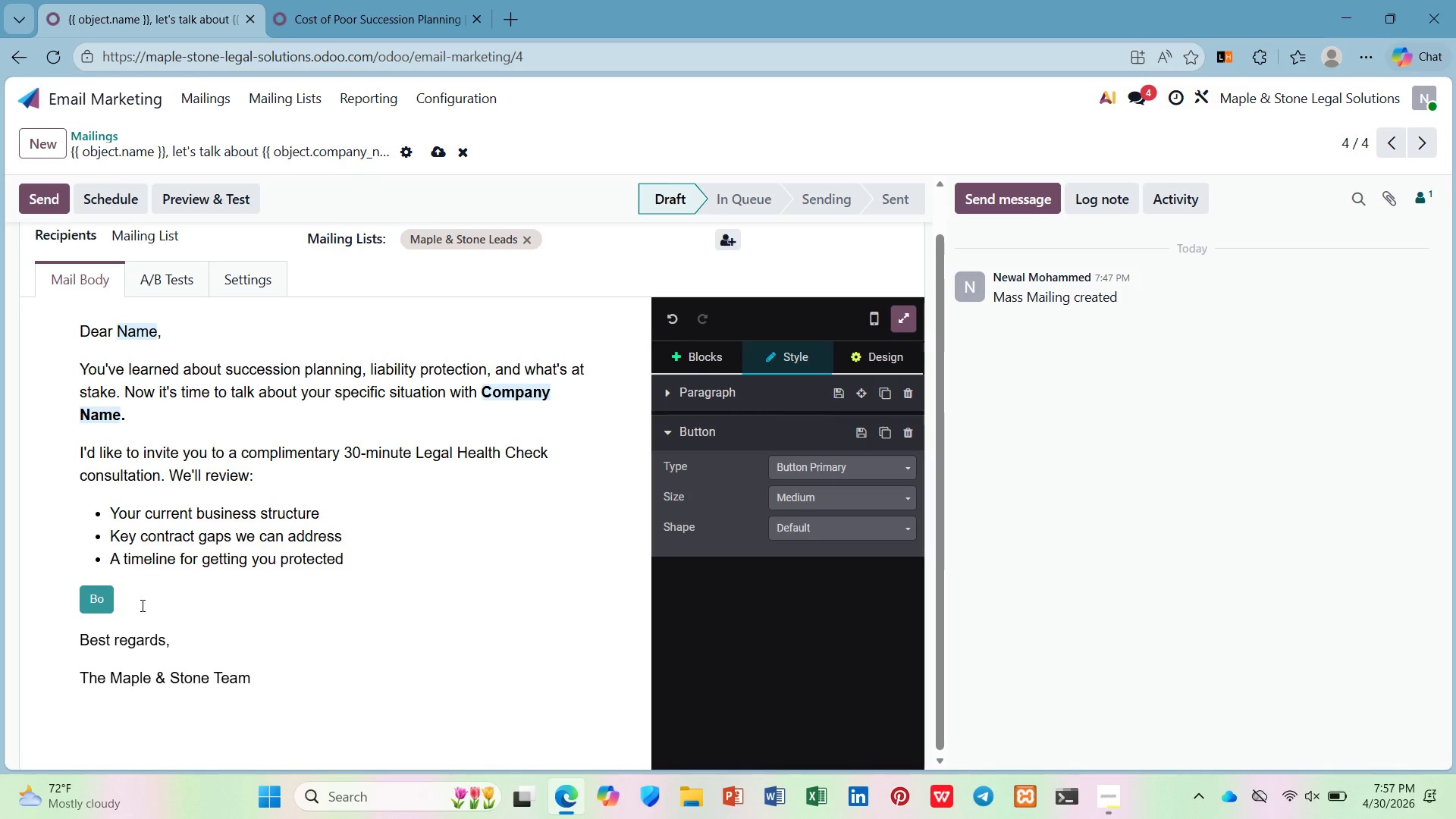 
wait(6.75)
 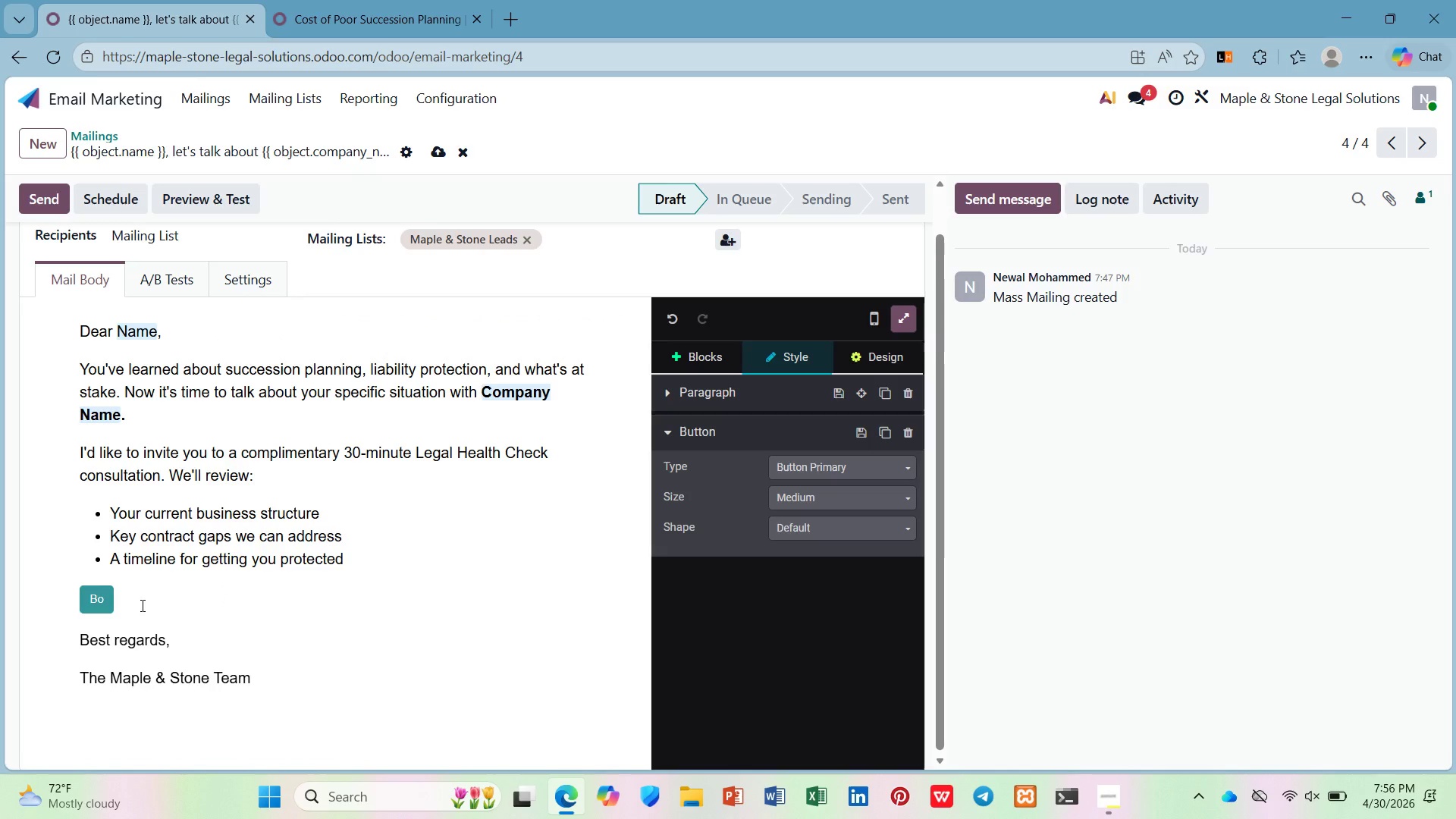 
type(ok Your Consultation-)
key(Backspace)
type( ->)
 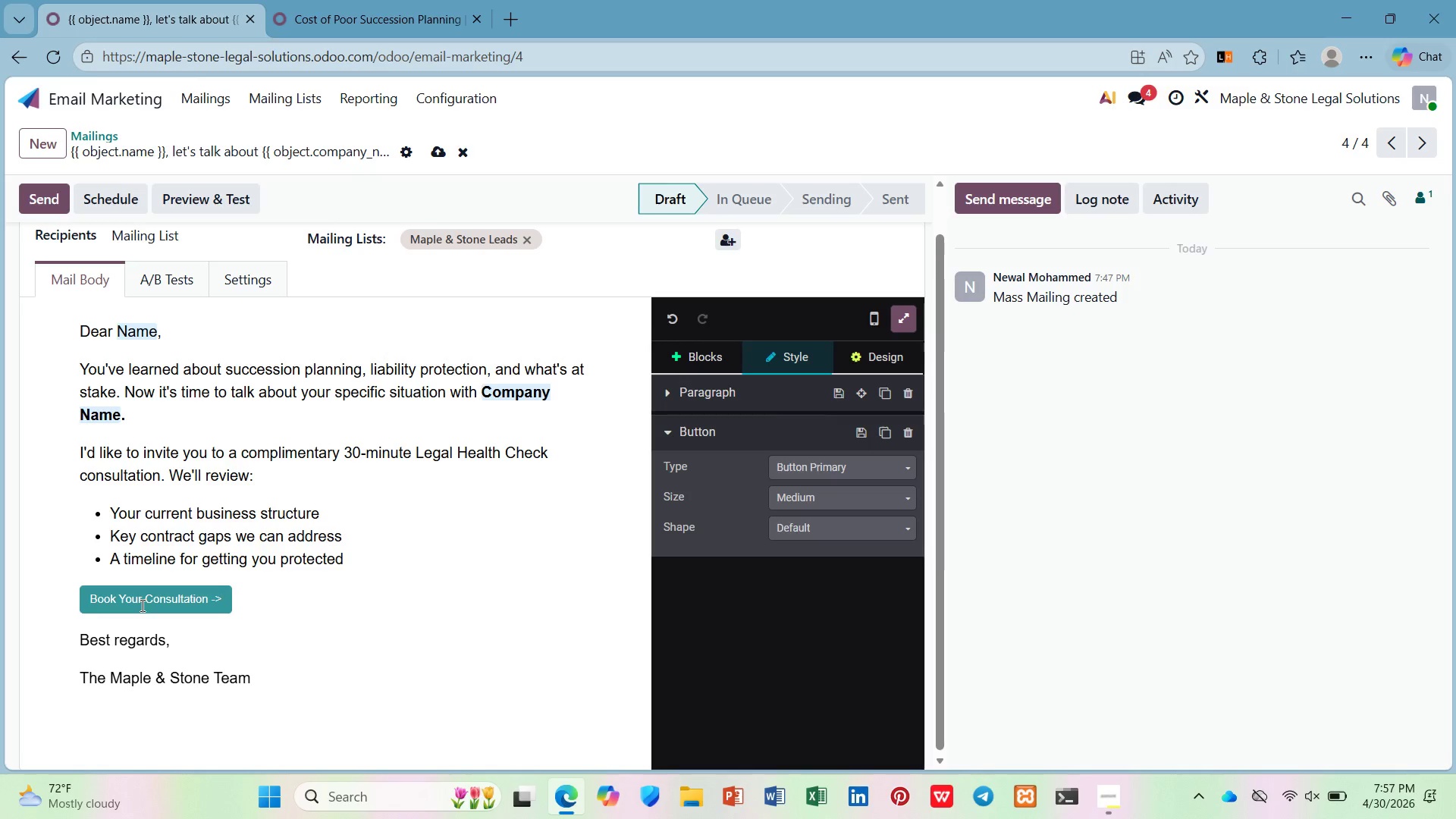 
left_click([355, 650])
 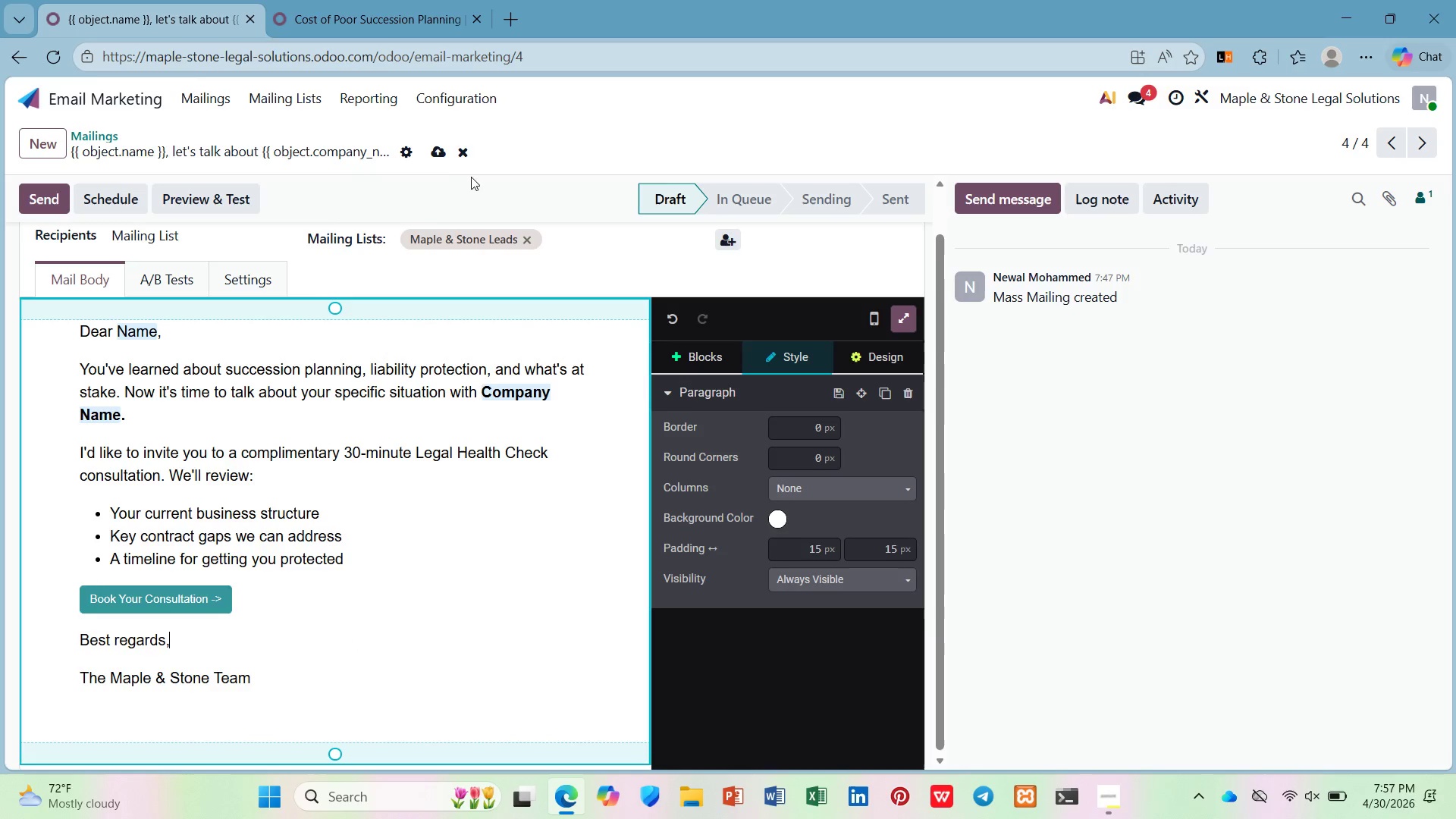 
left_click([434, 156])
 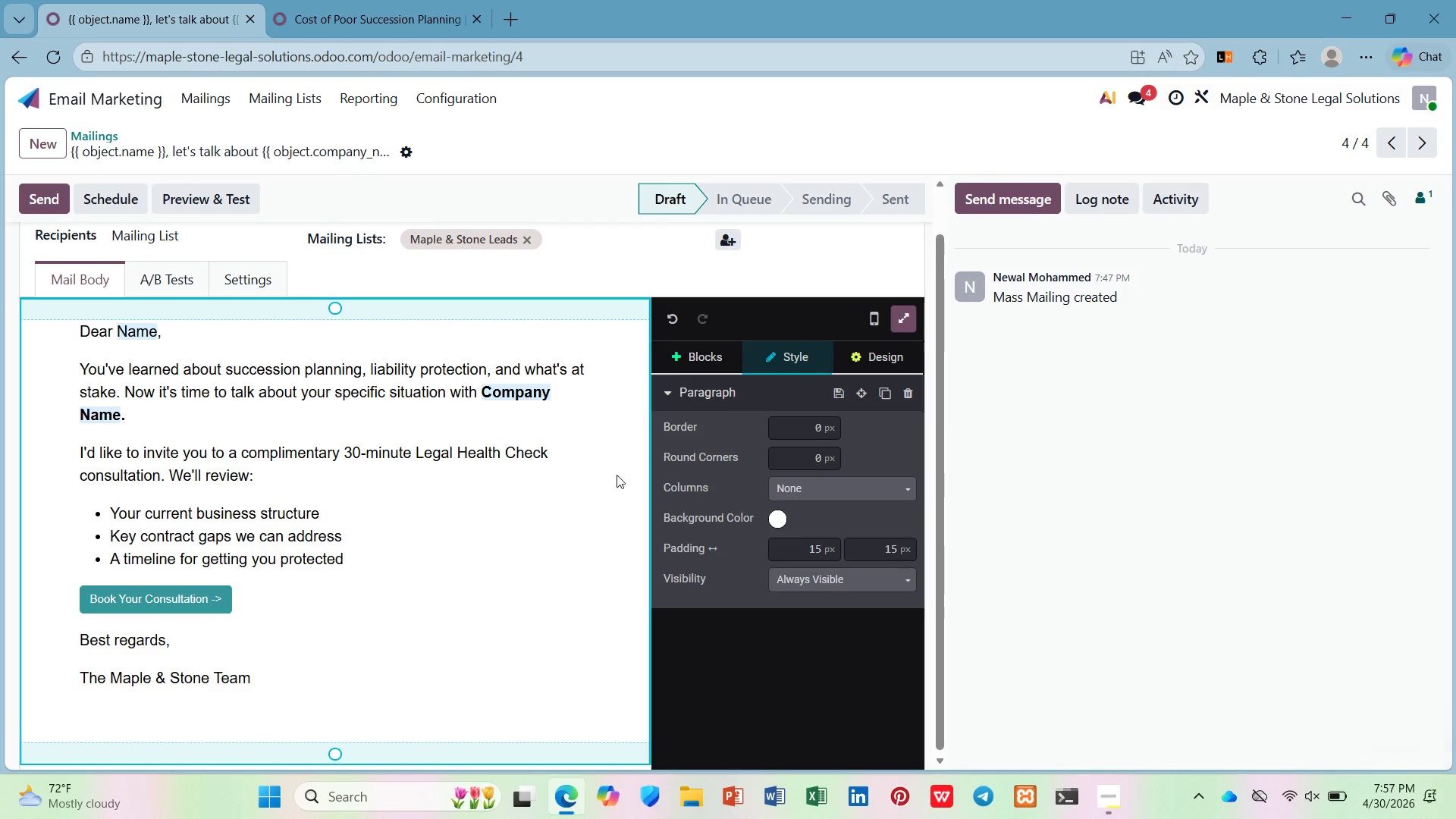 
left_click([680, 364])
 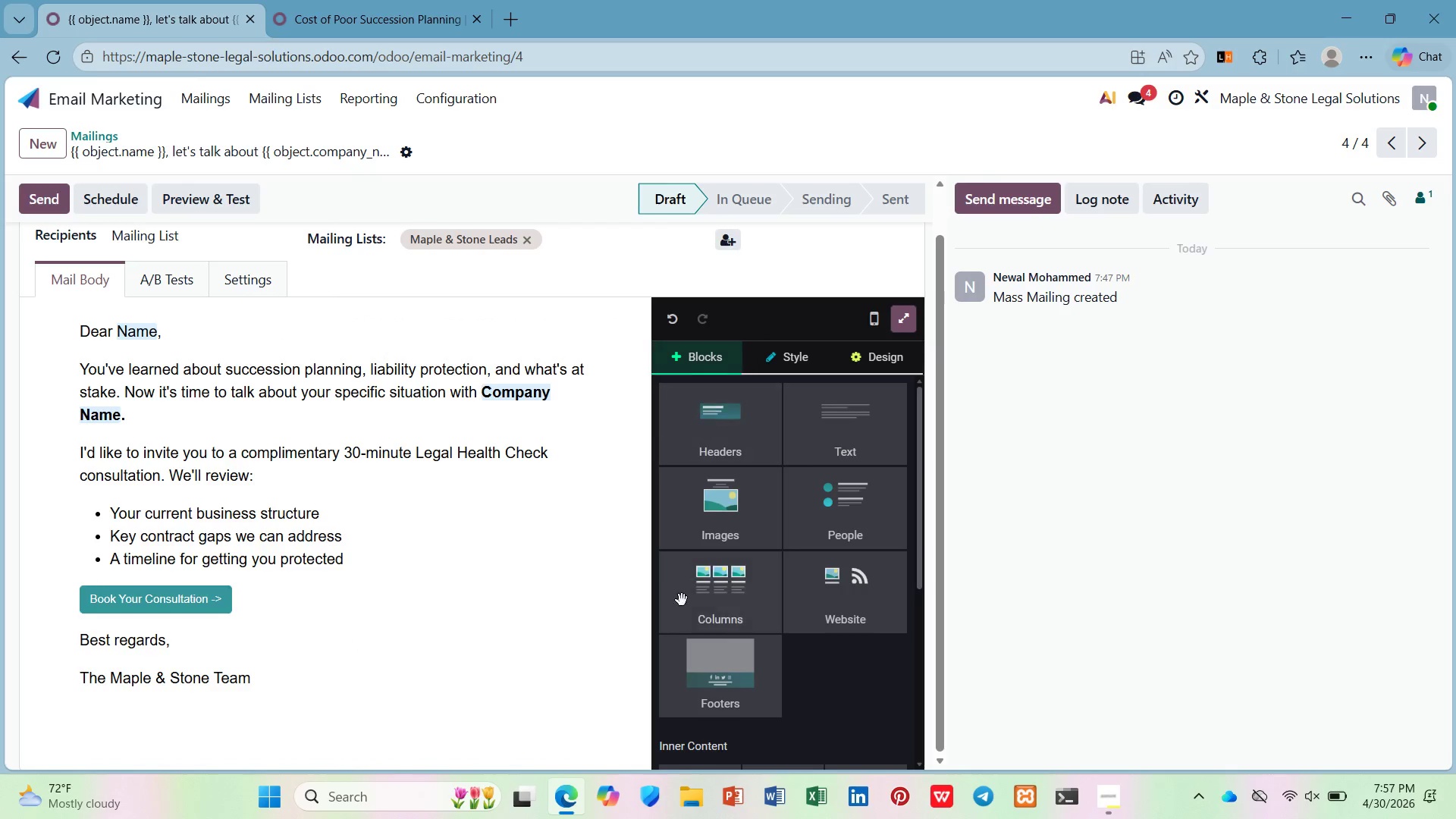 
scroll: coordinate [805, 532], scroll_direction: down, amount: 8.0
 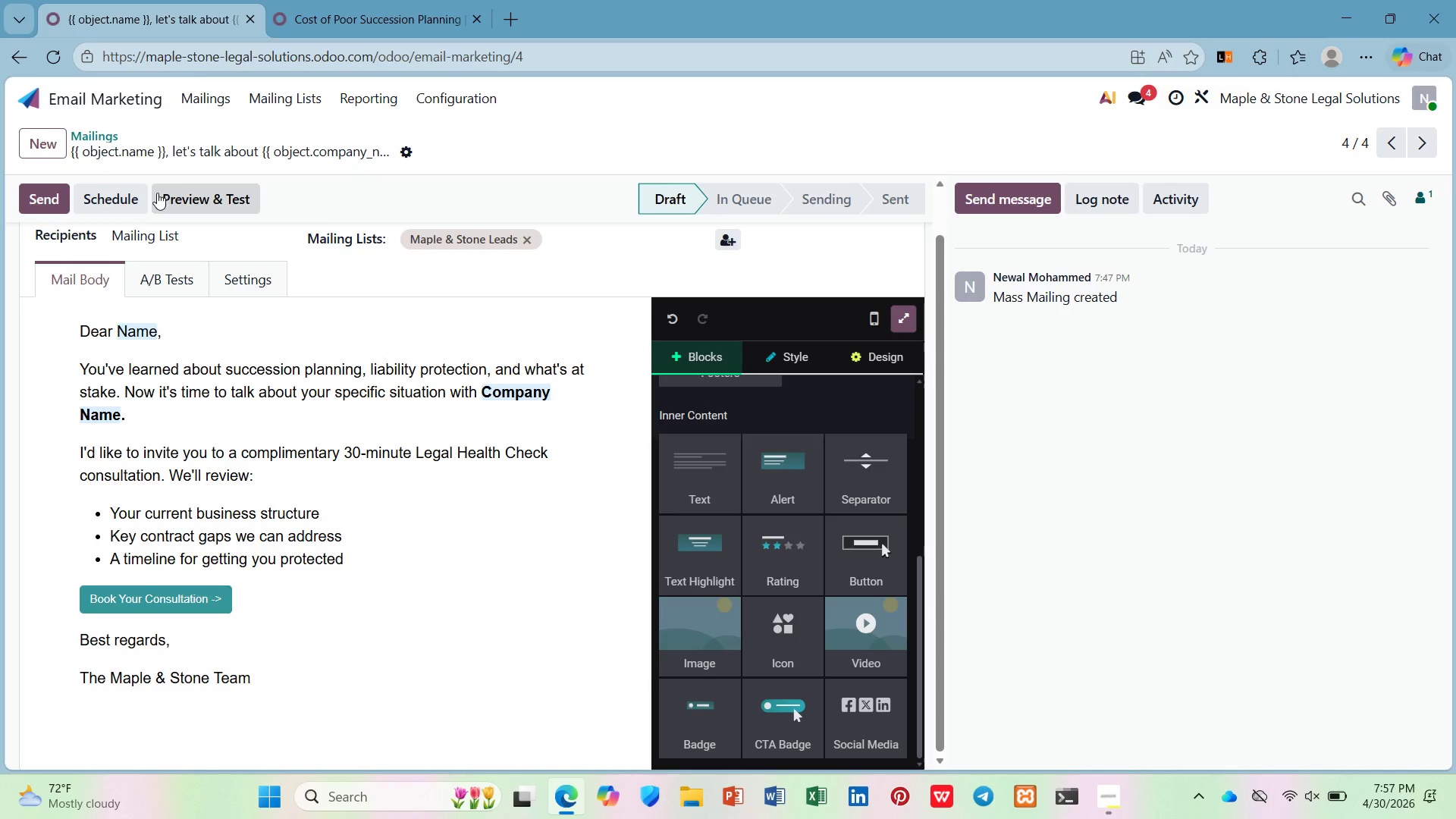 
wait(8.19)
 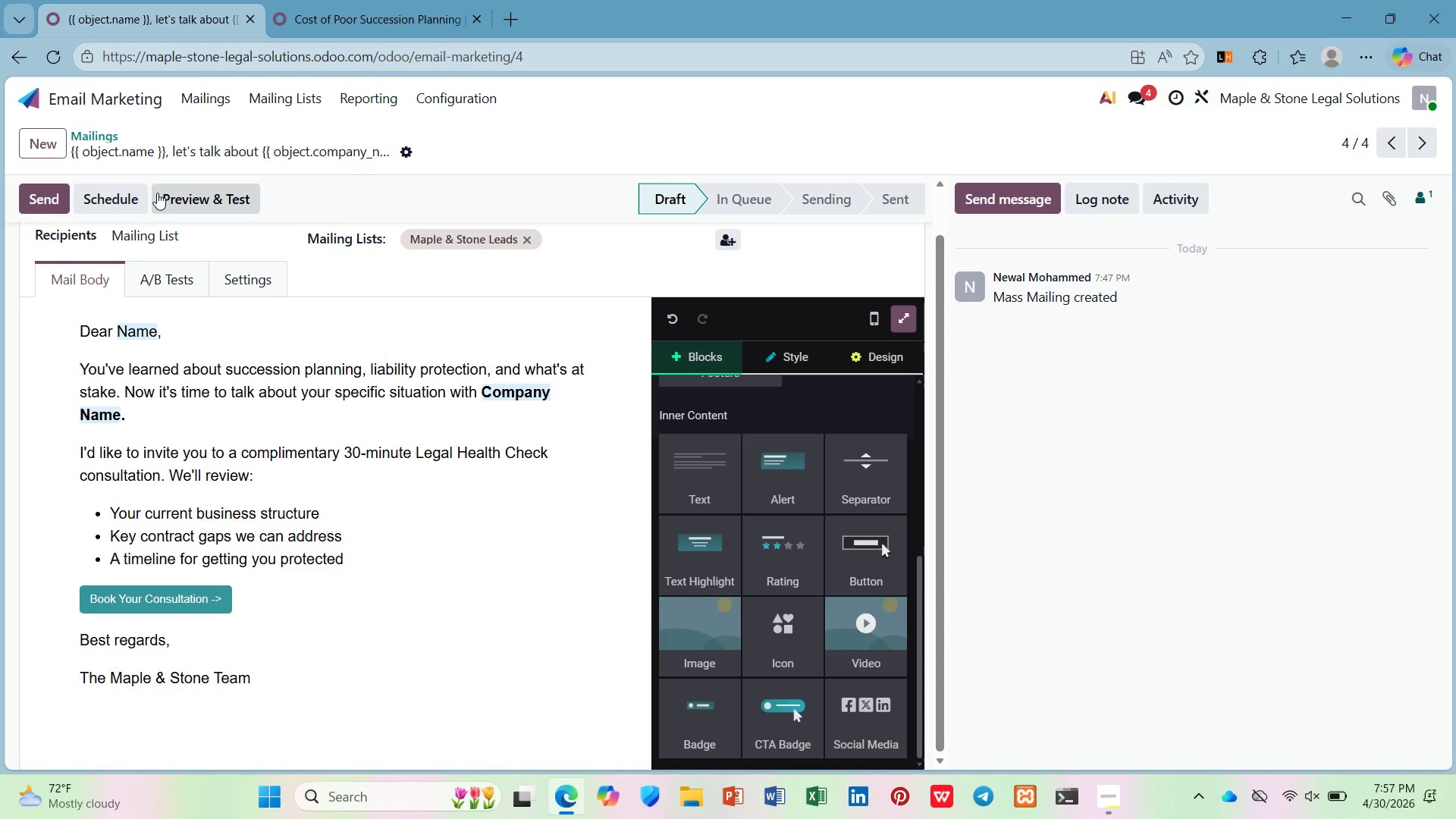 
left_click([138, 101])
 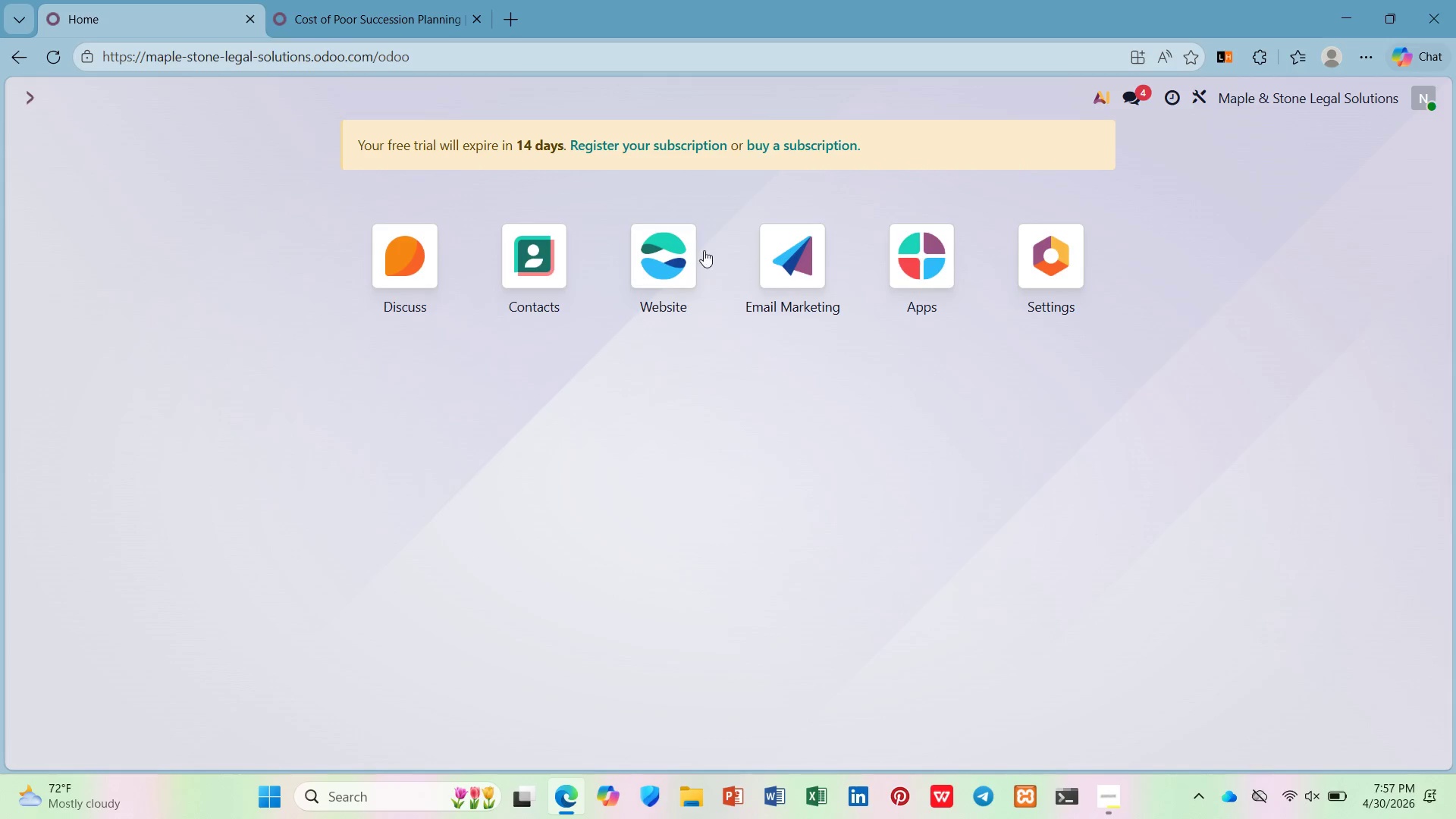 
left_click([918, 239])
 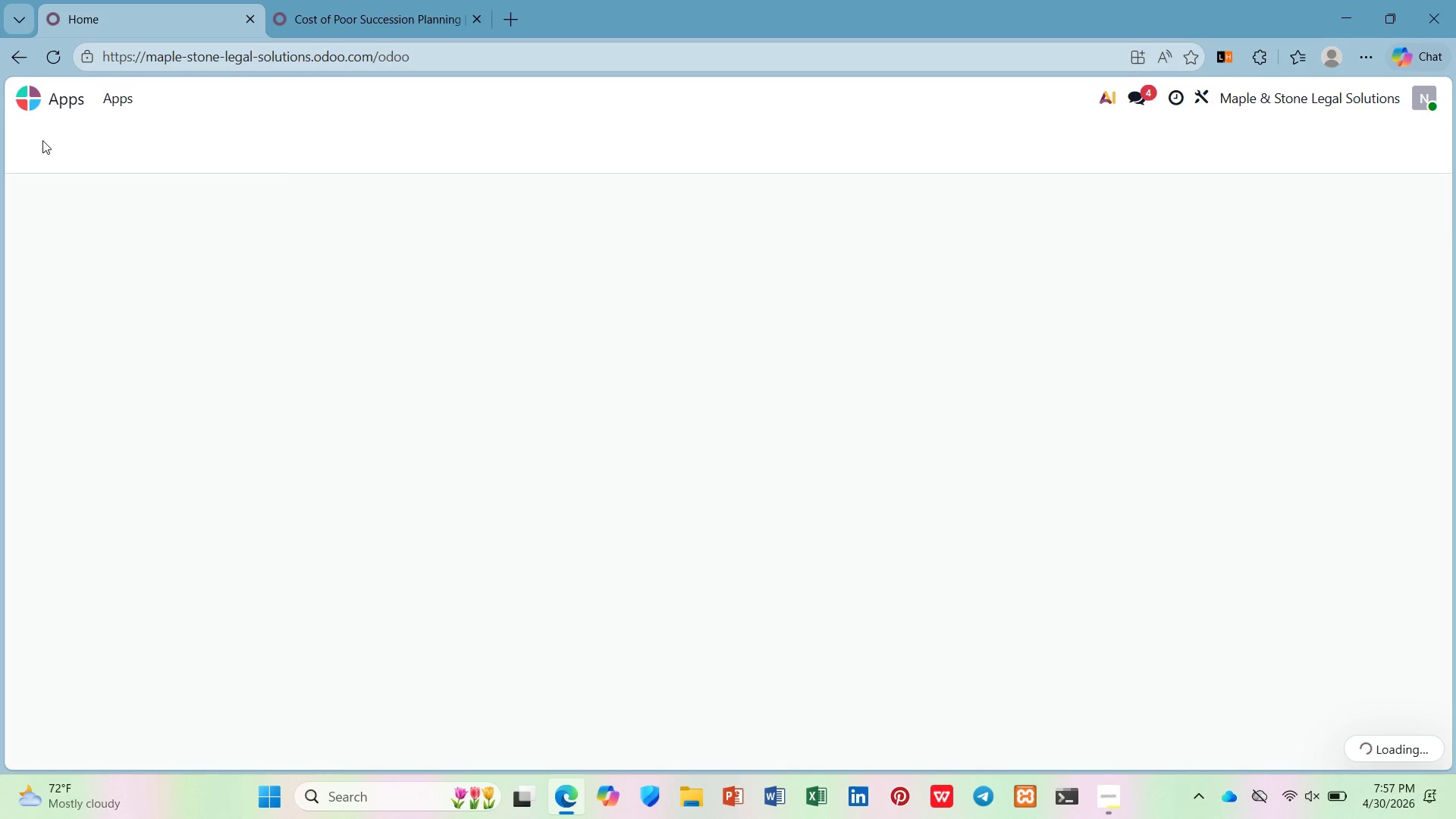 
mouse_move([851, 162])
 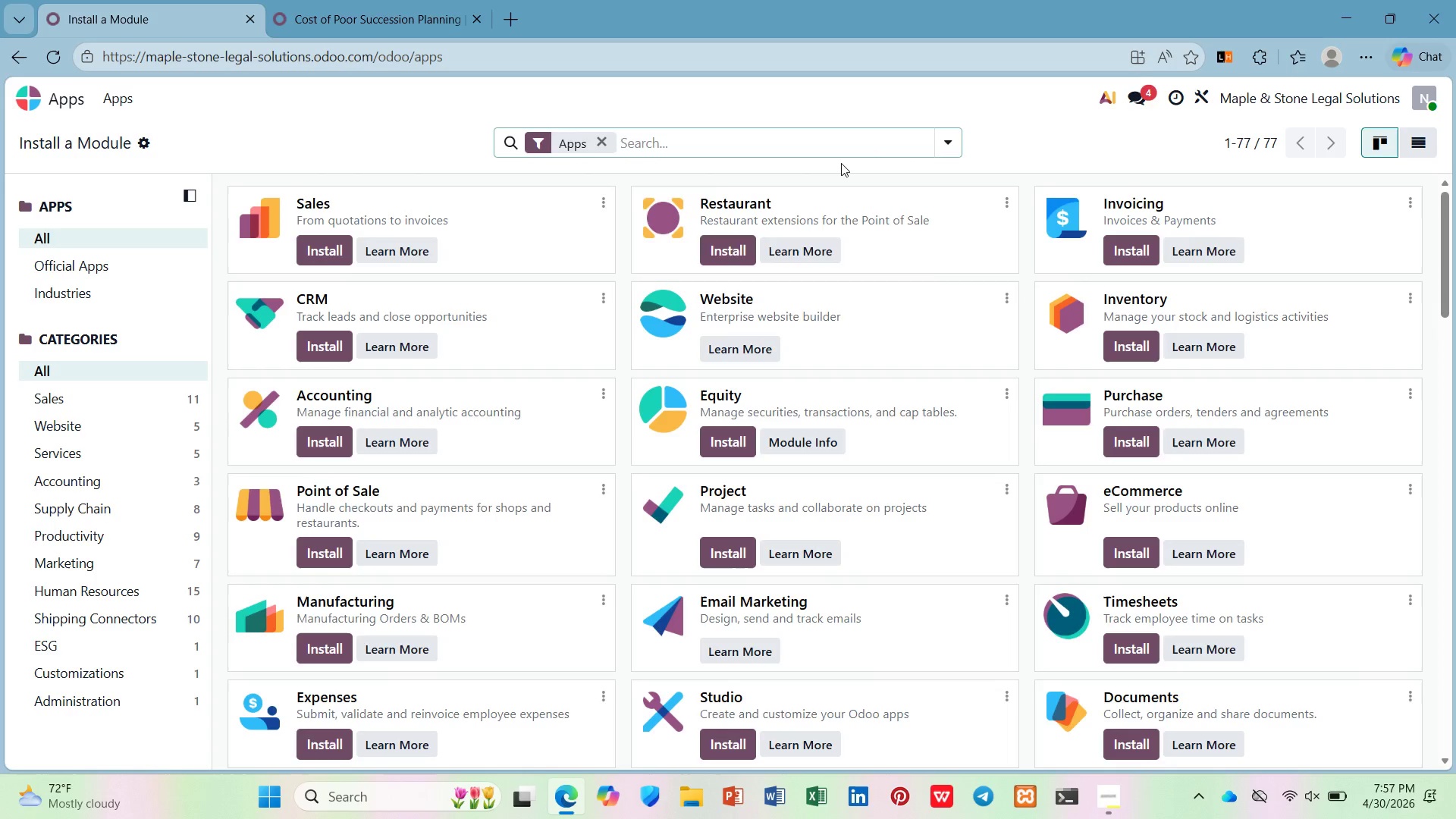 
type(markt)
 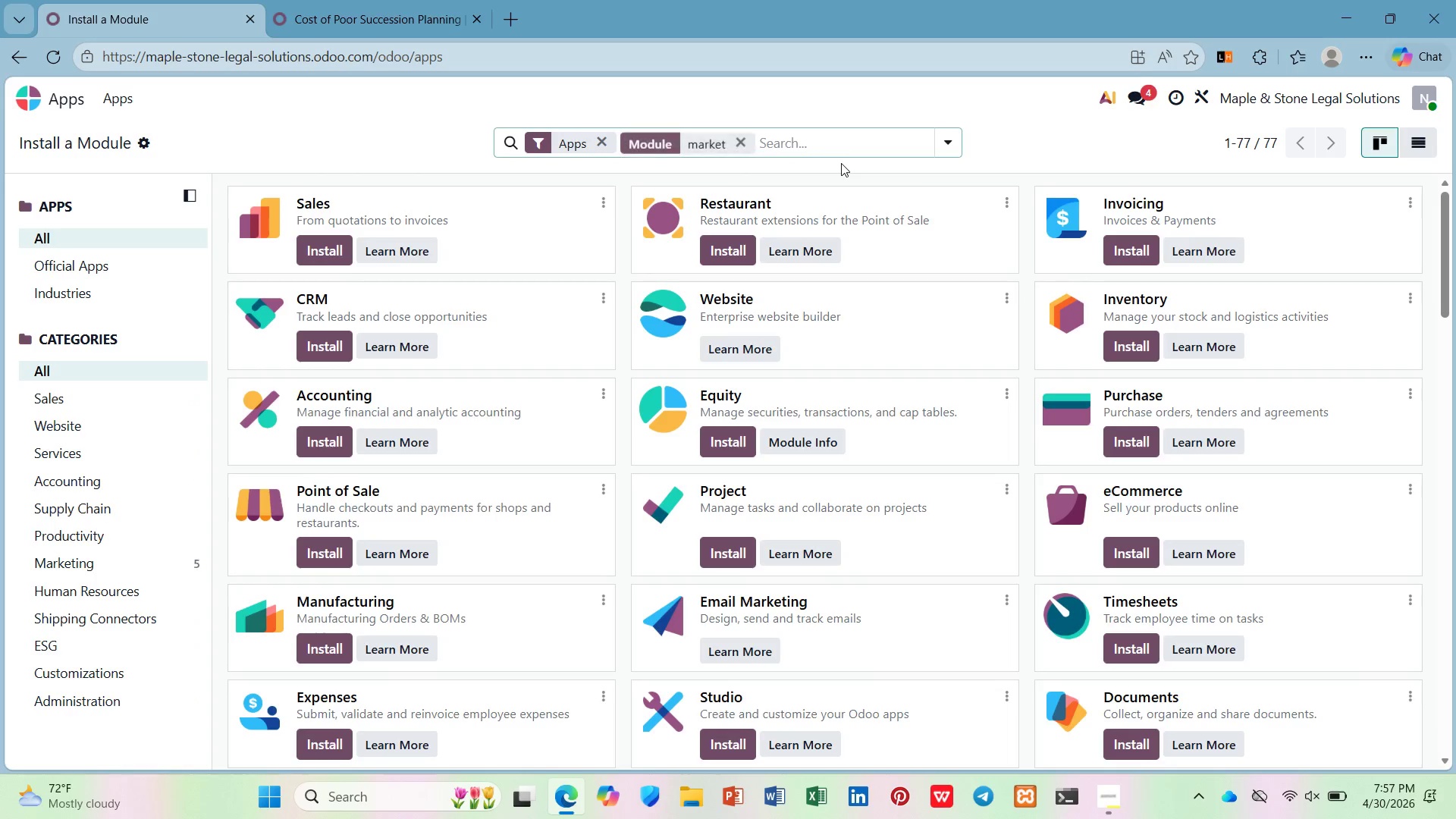 
hold_key(key=E, duration=0.33)
 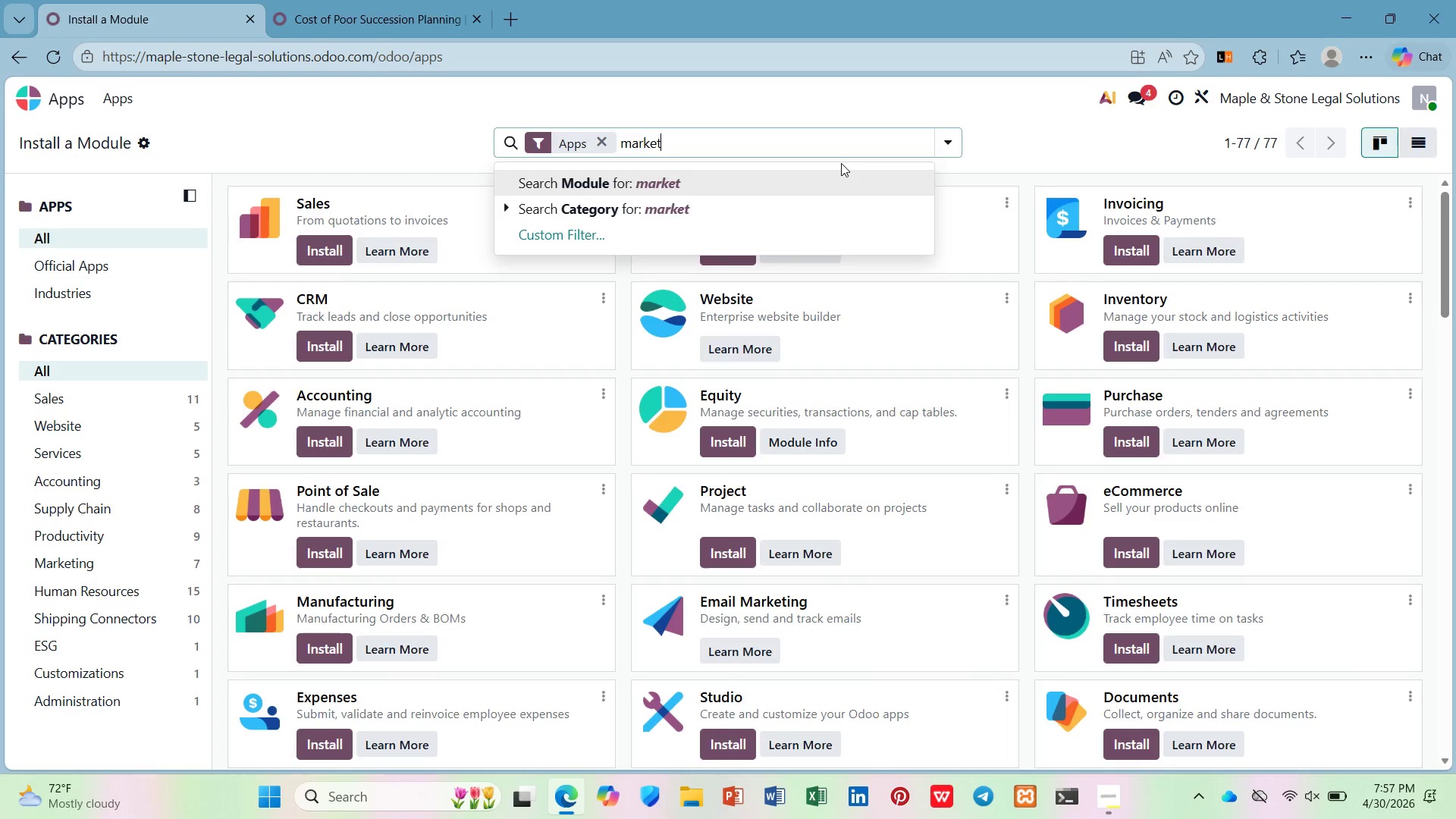 
key(Enter)
 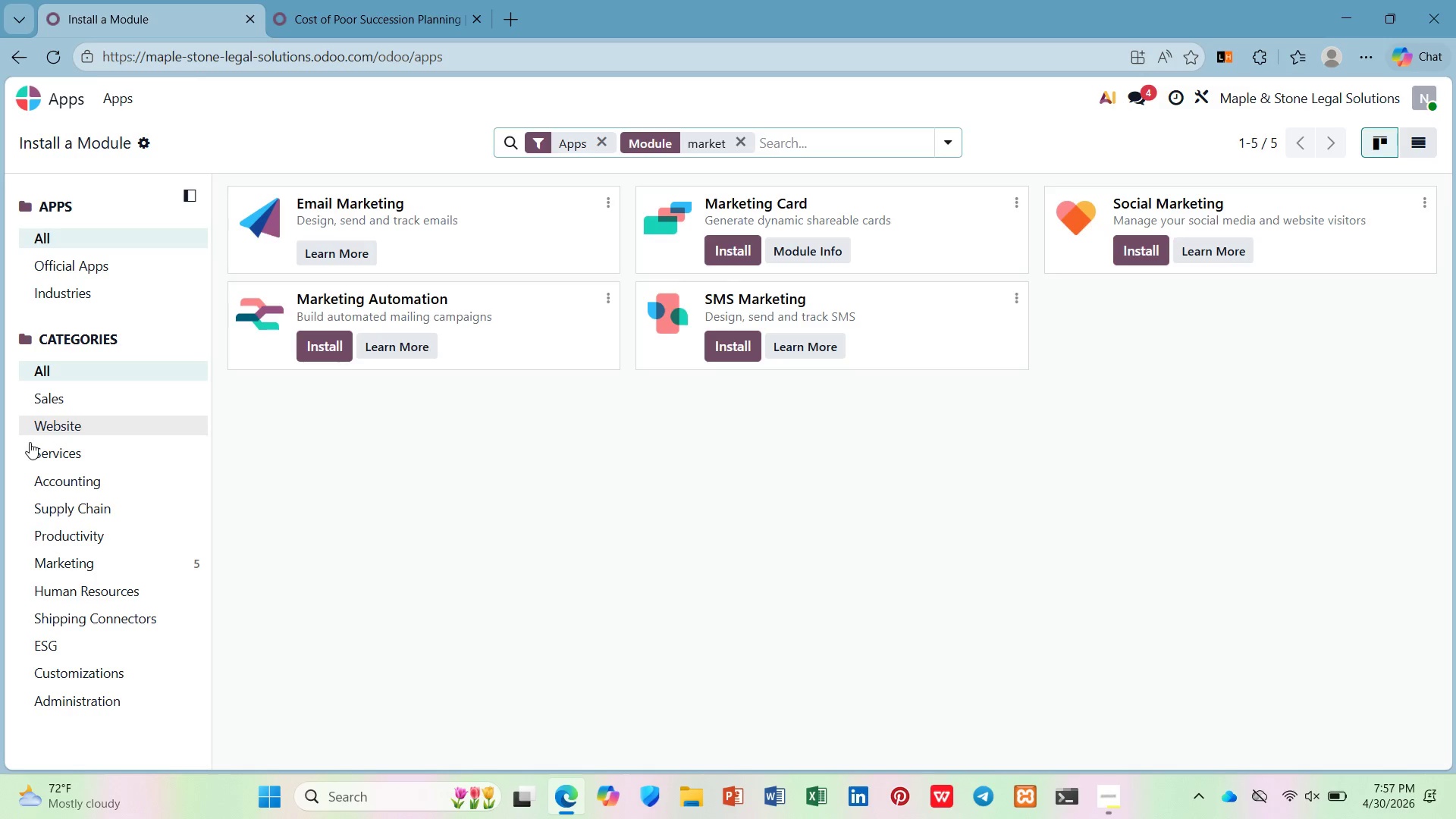 
left_click([321, 338])
 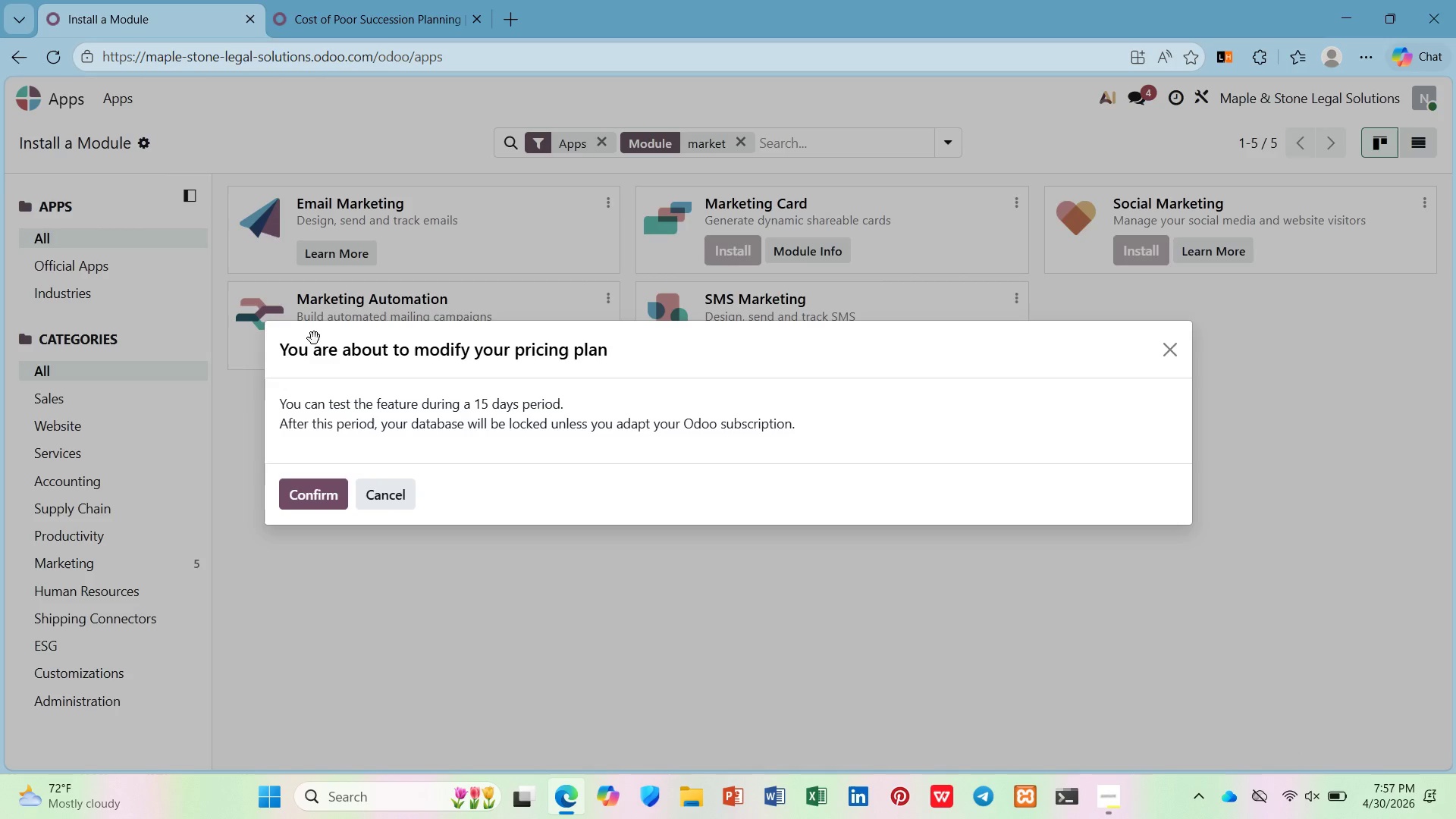 
wait(13.5)
 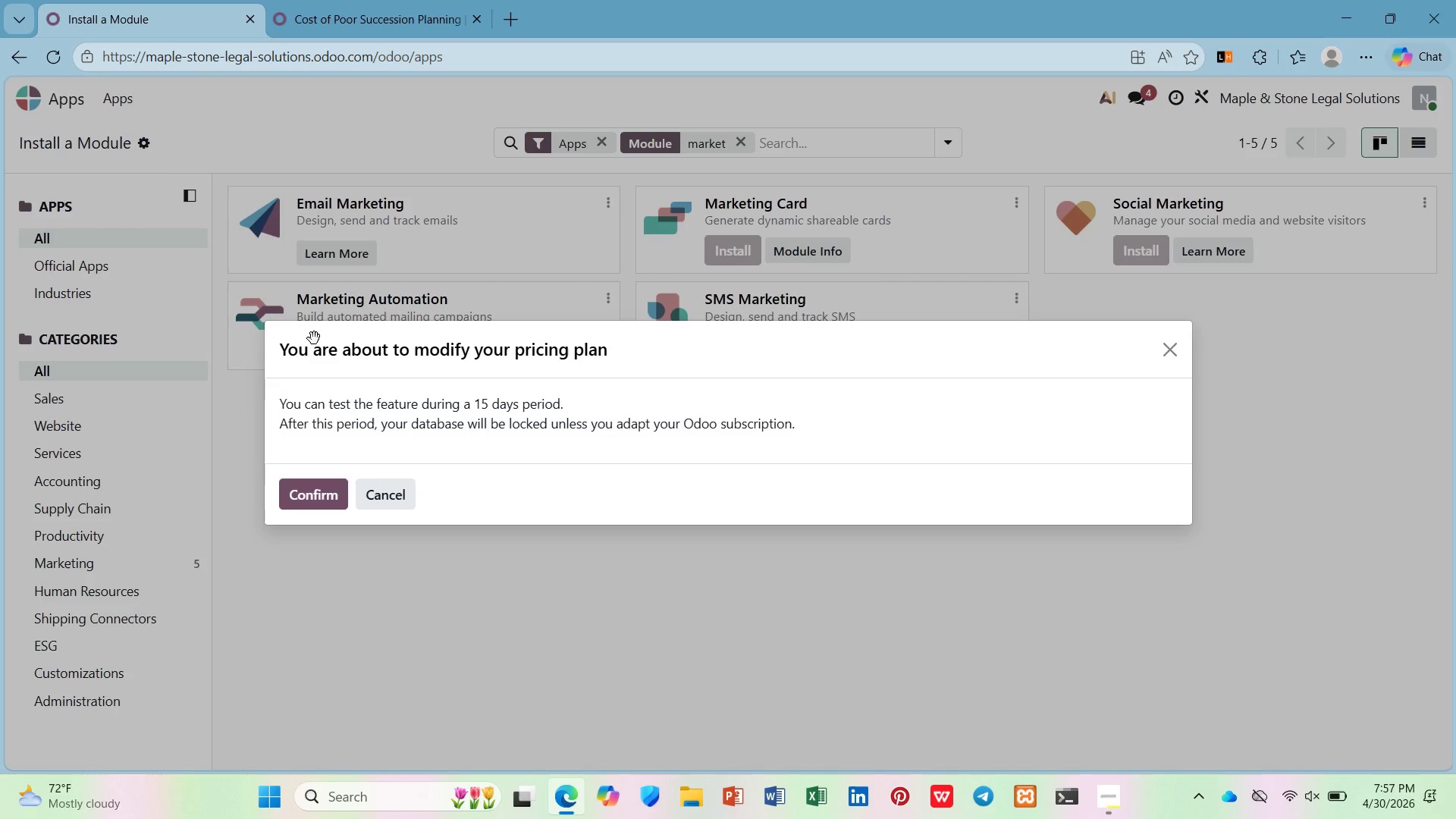 
left_click([328, 506])
 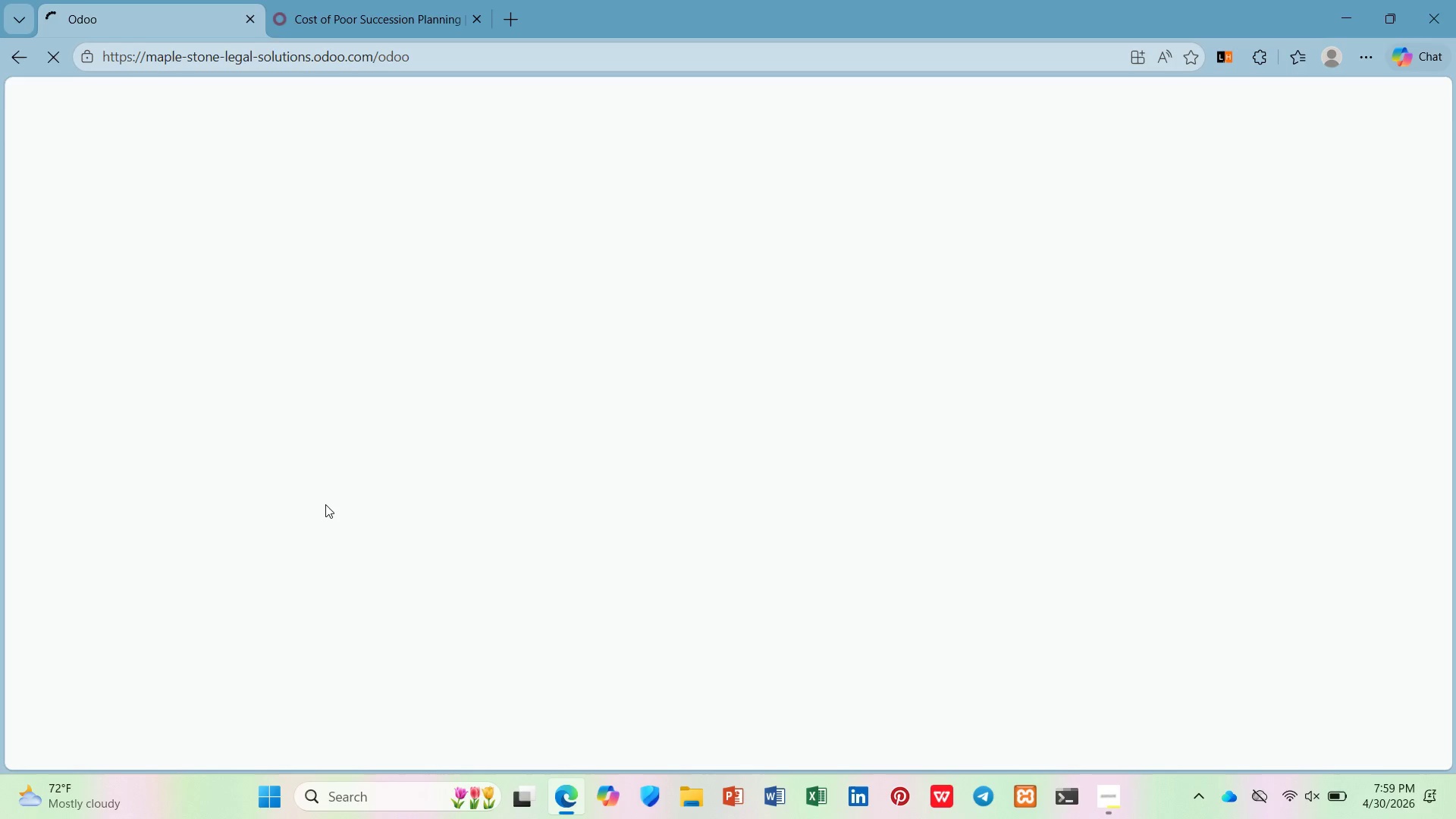 
wait(87.8)
 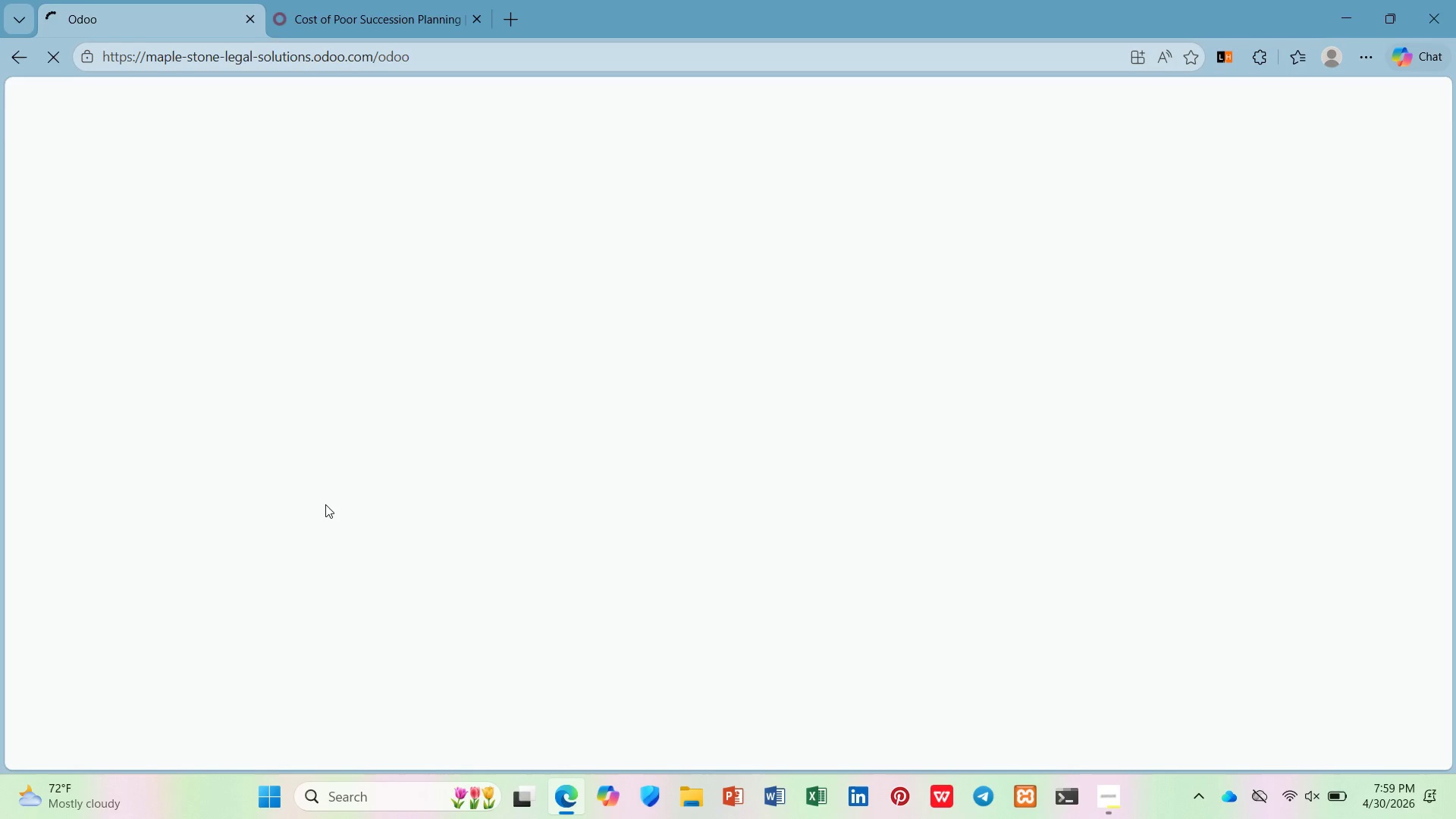 
left_click([360, 0])
 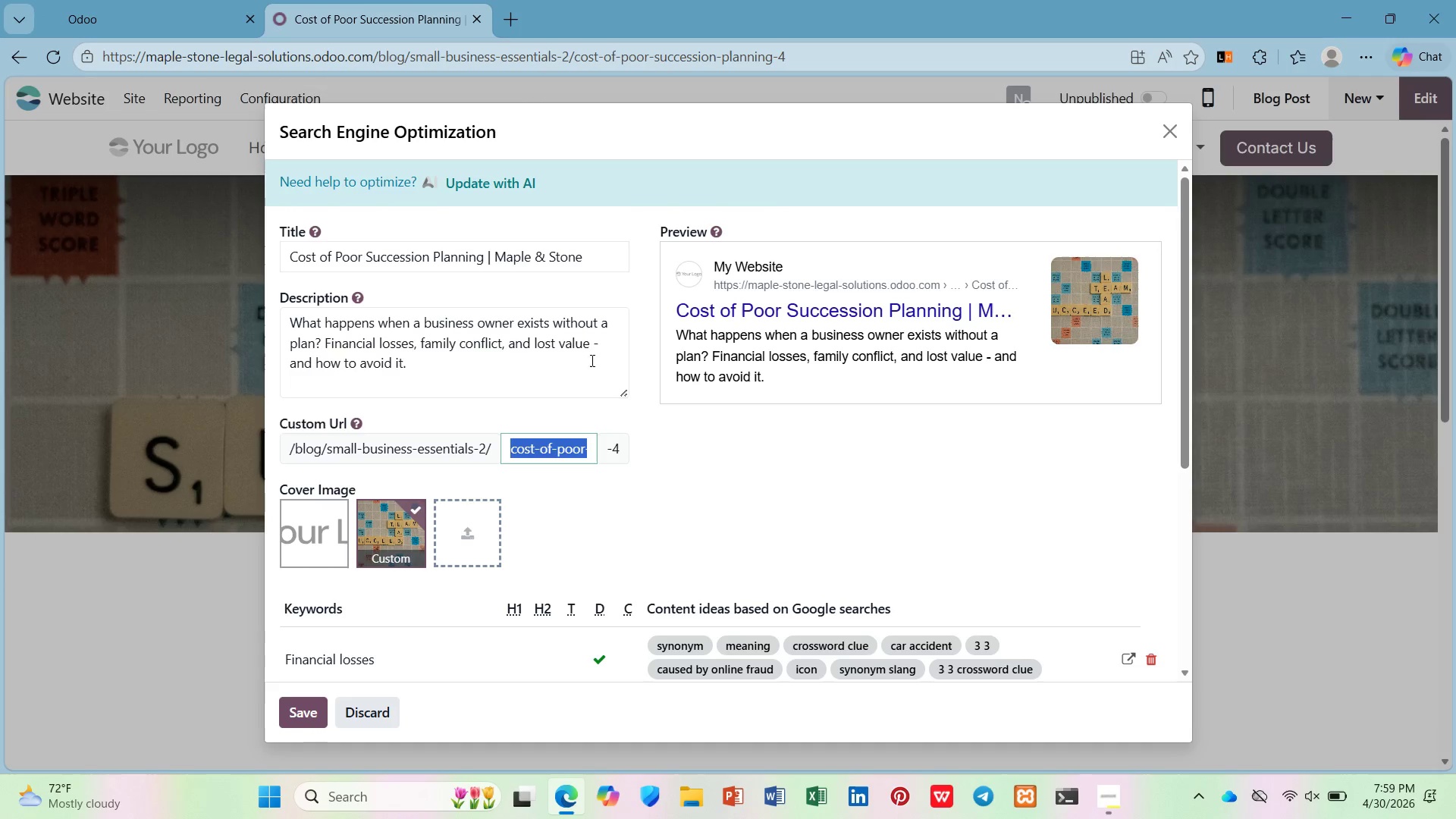 
left_click([576, 454])
 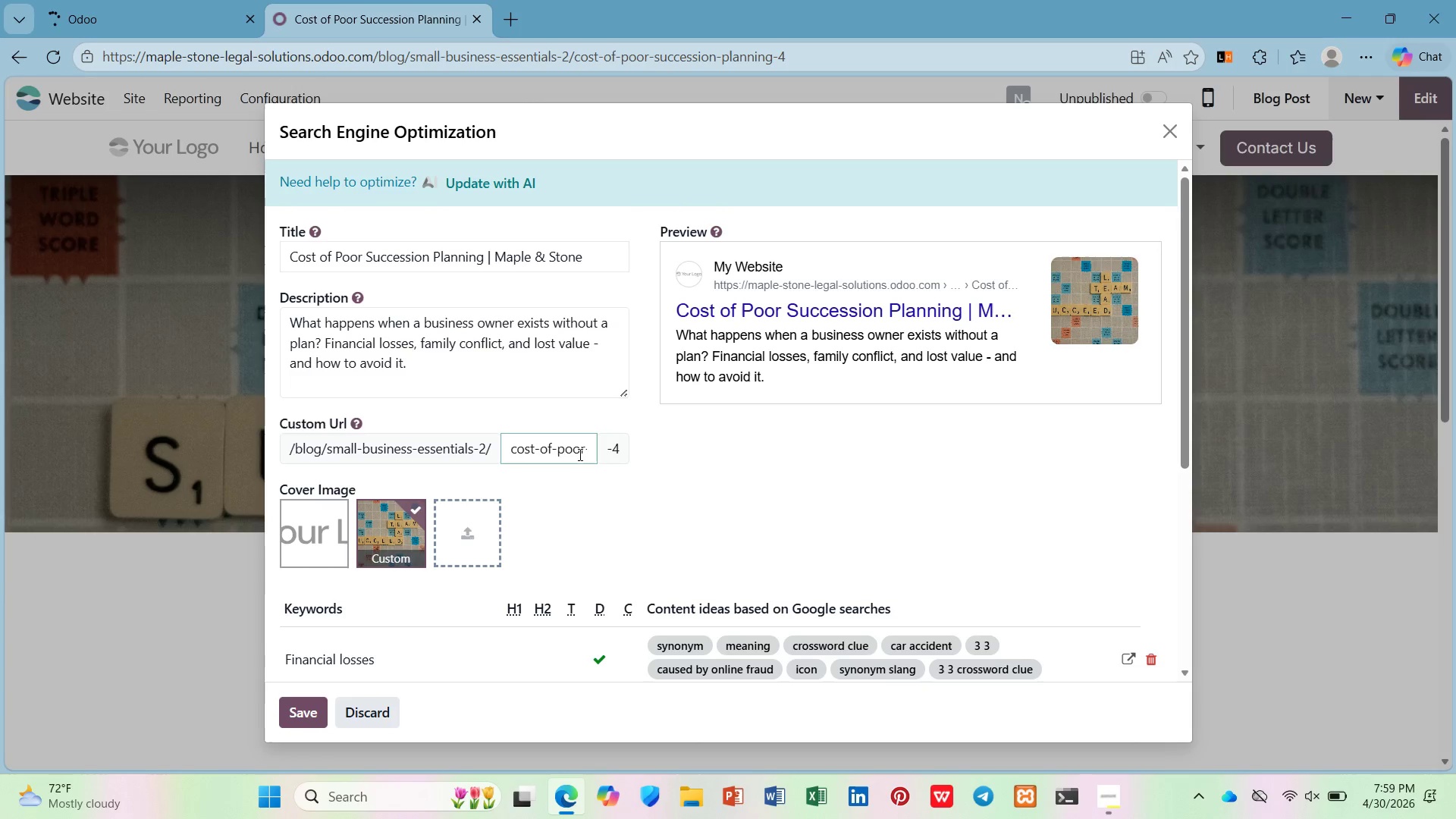 
left_click([71, 0])
 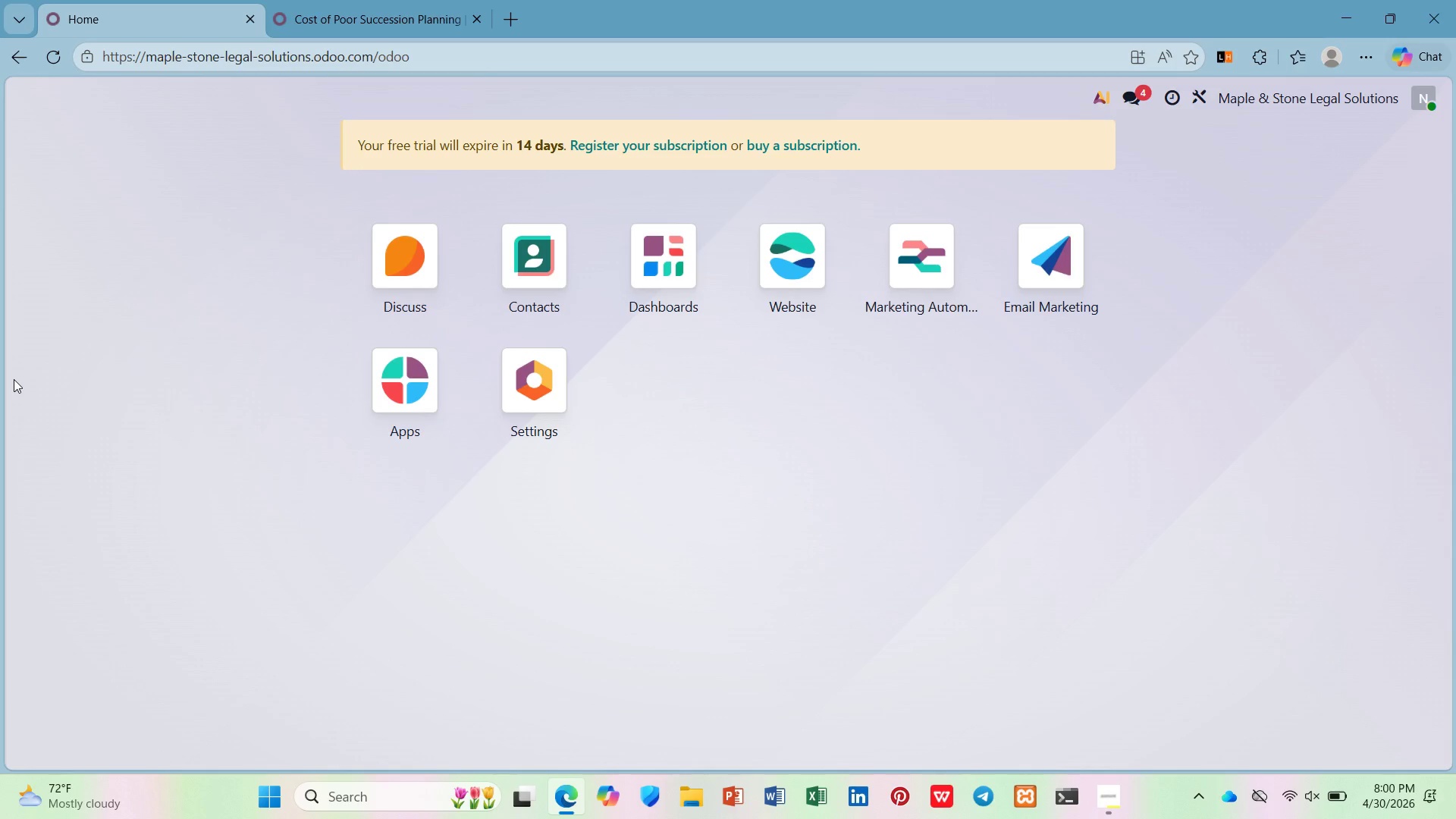 
wait(59.31)
 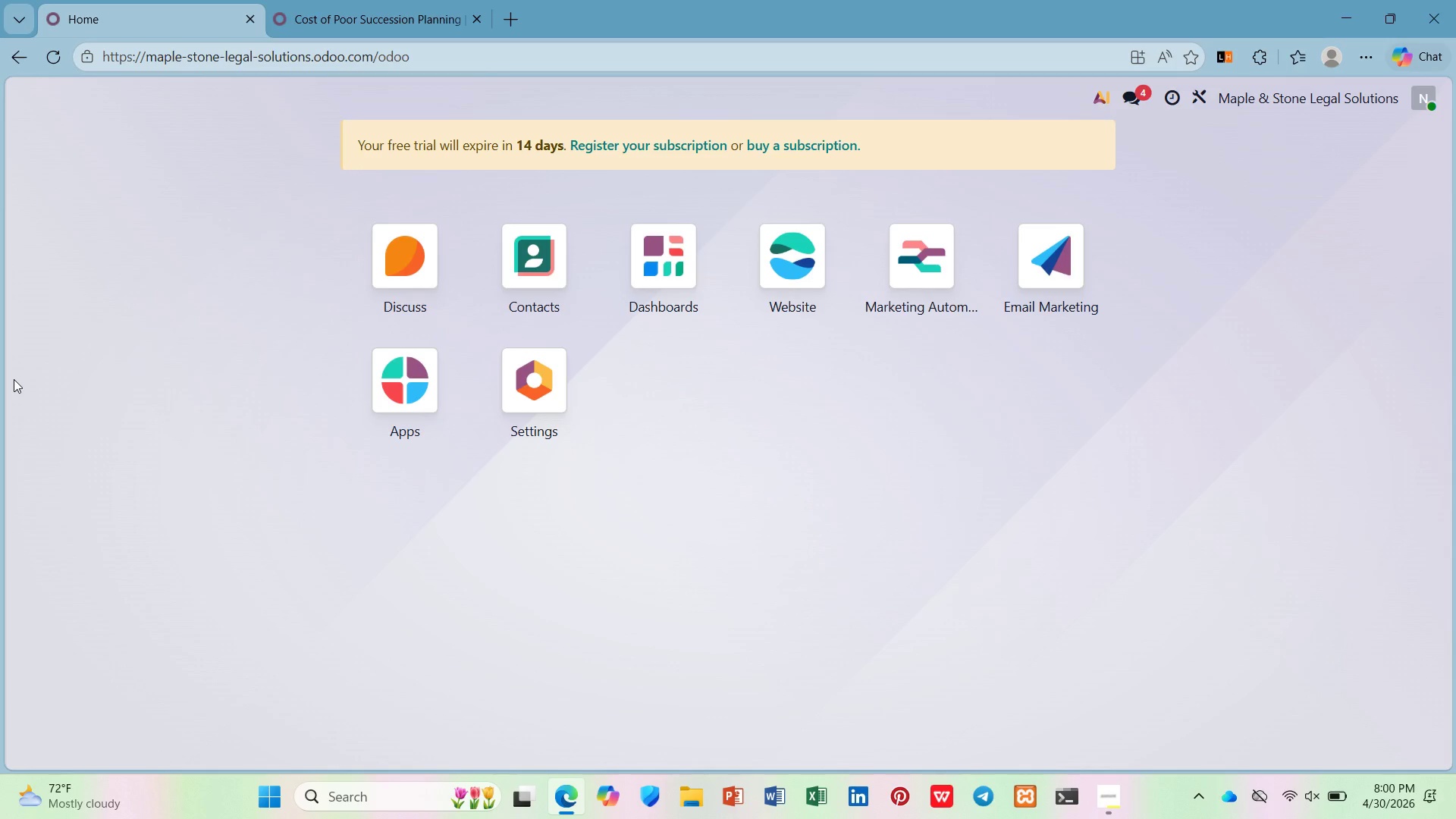 
left_click([949, 248])
 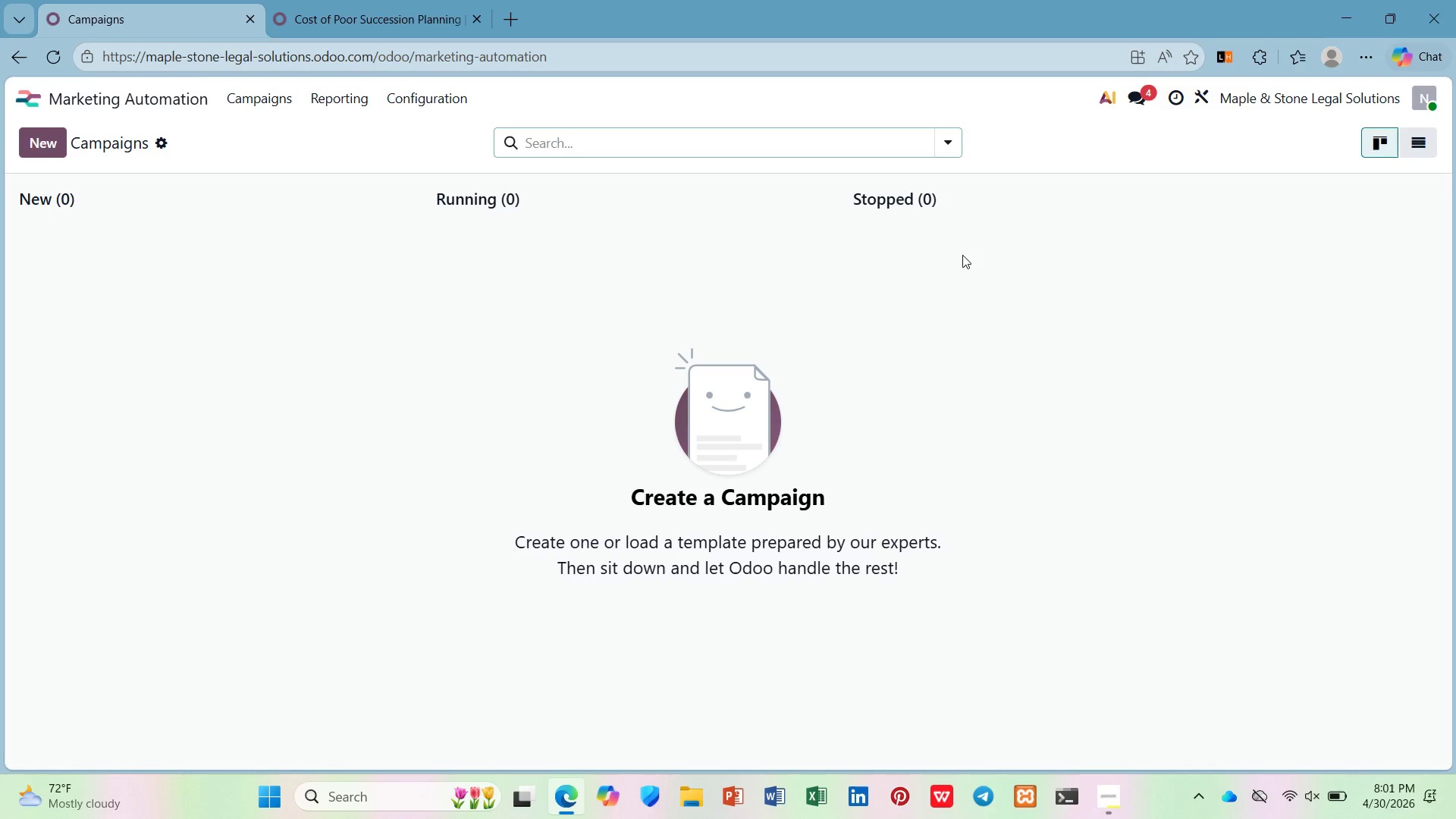 
wait(64.95)
 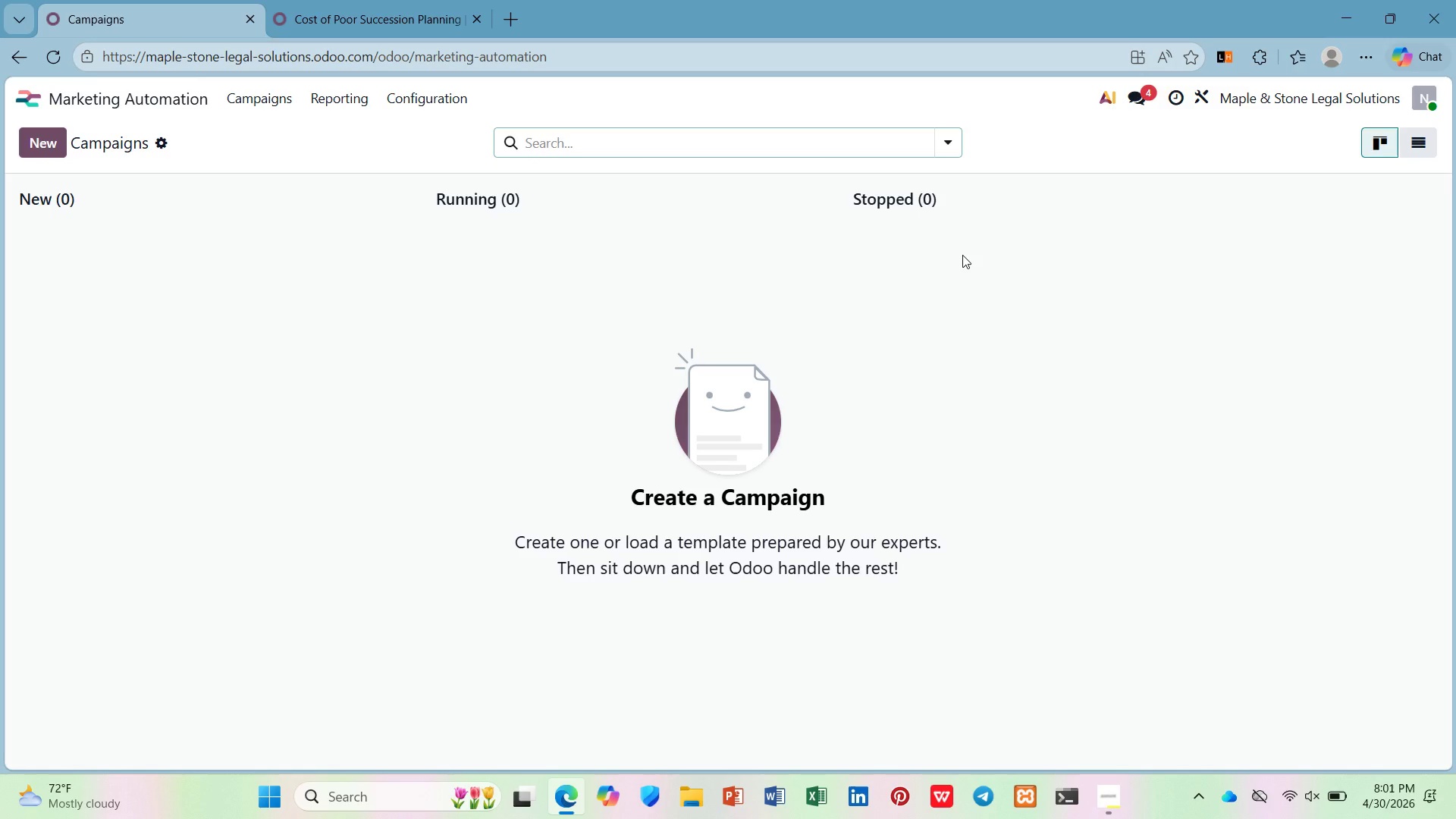 
left_click([49, 142])
 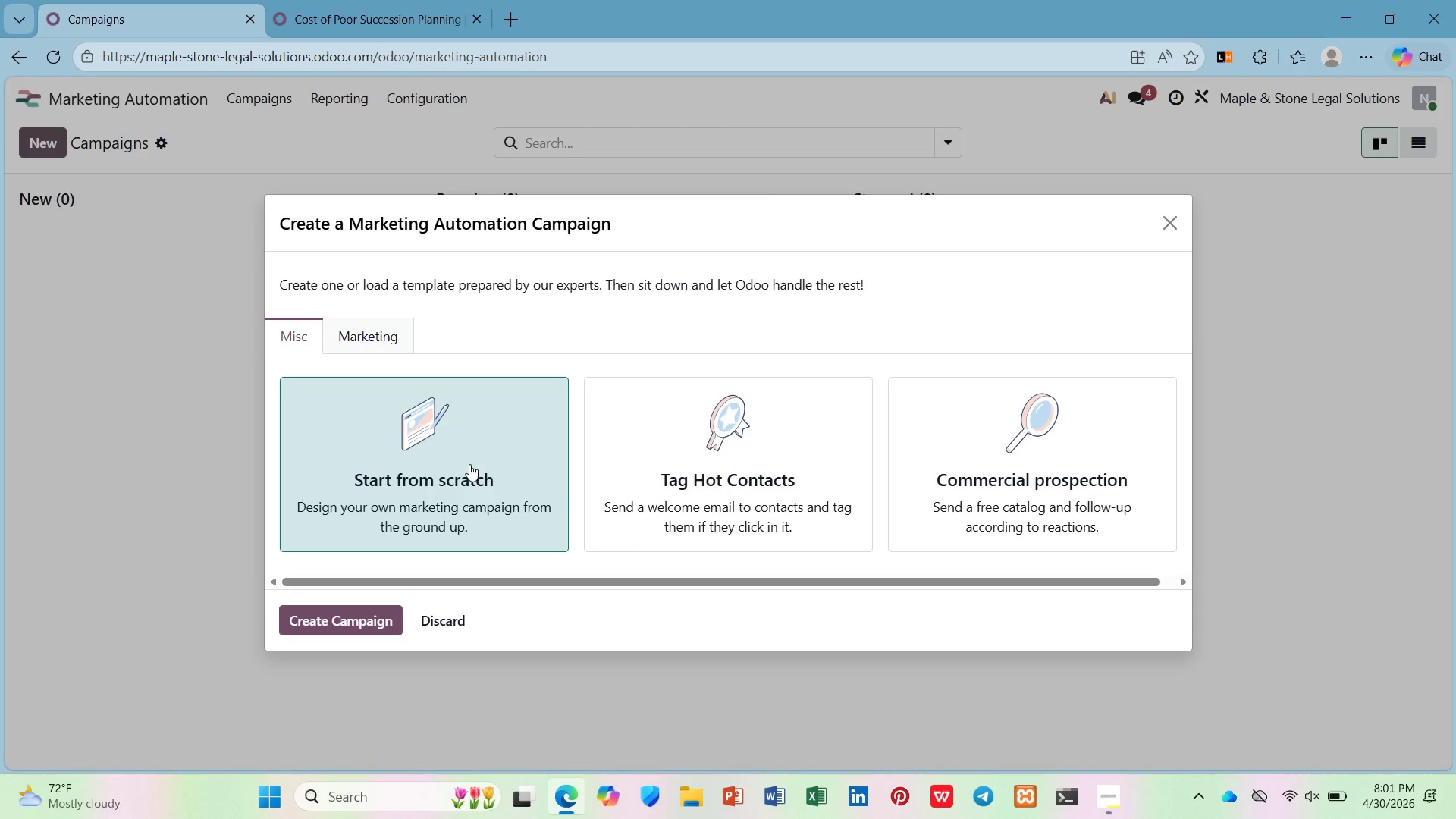 
wait(5.73)
 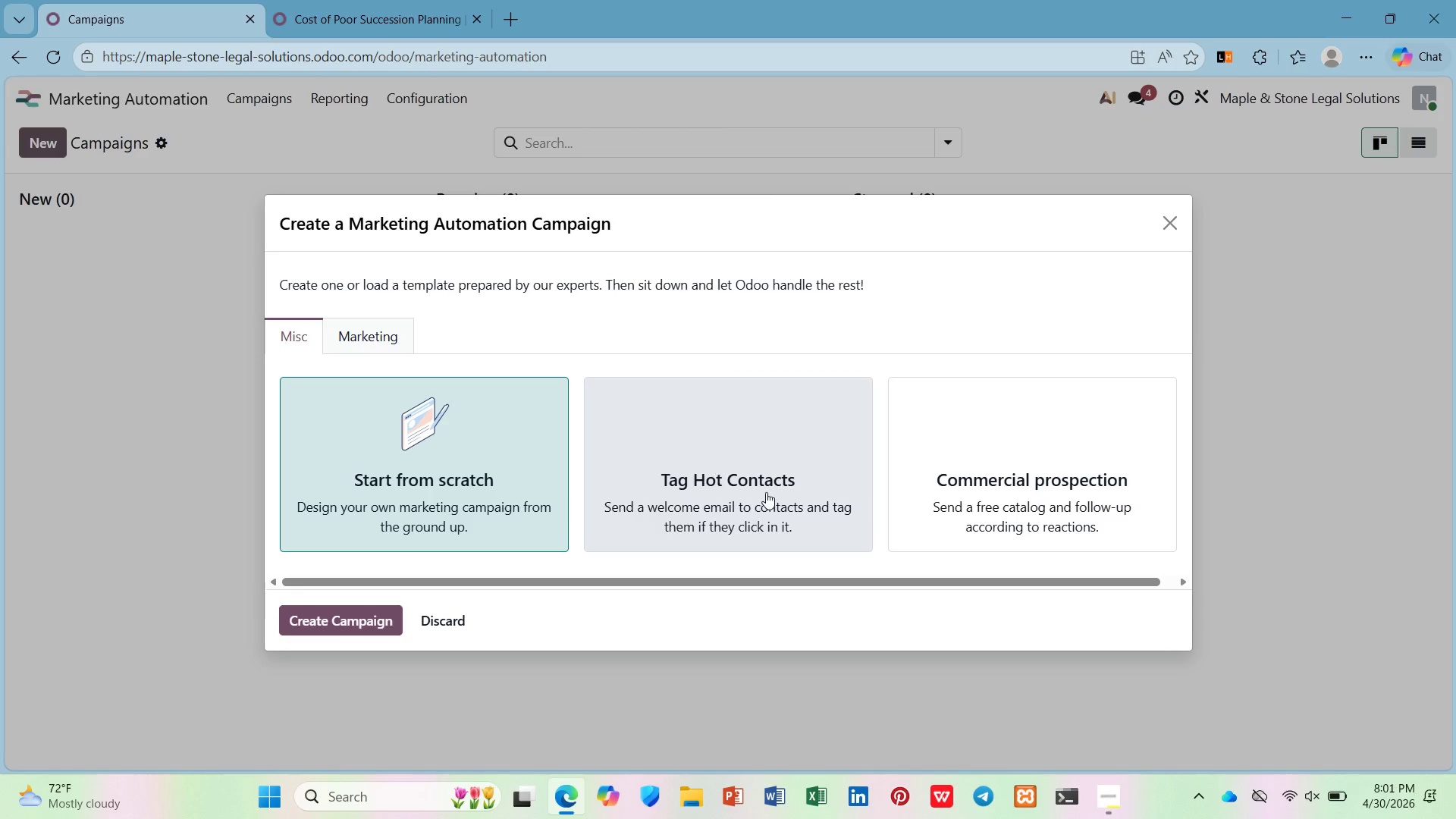 
left_click([366, 629])
 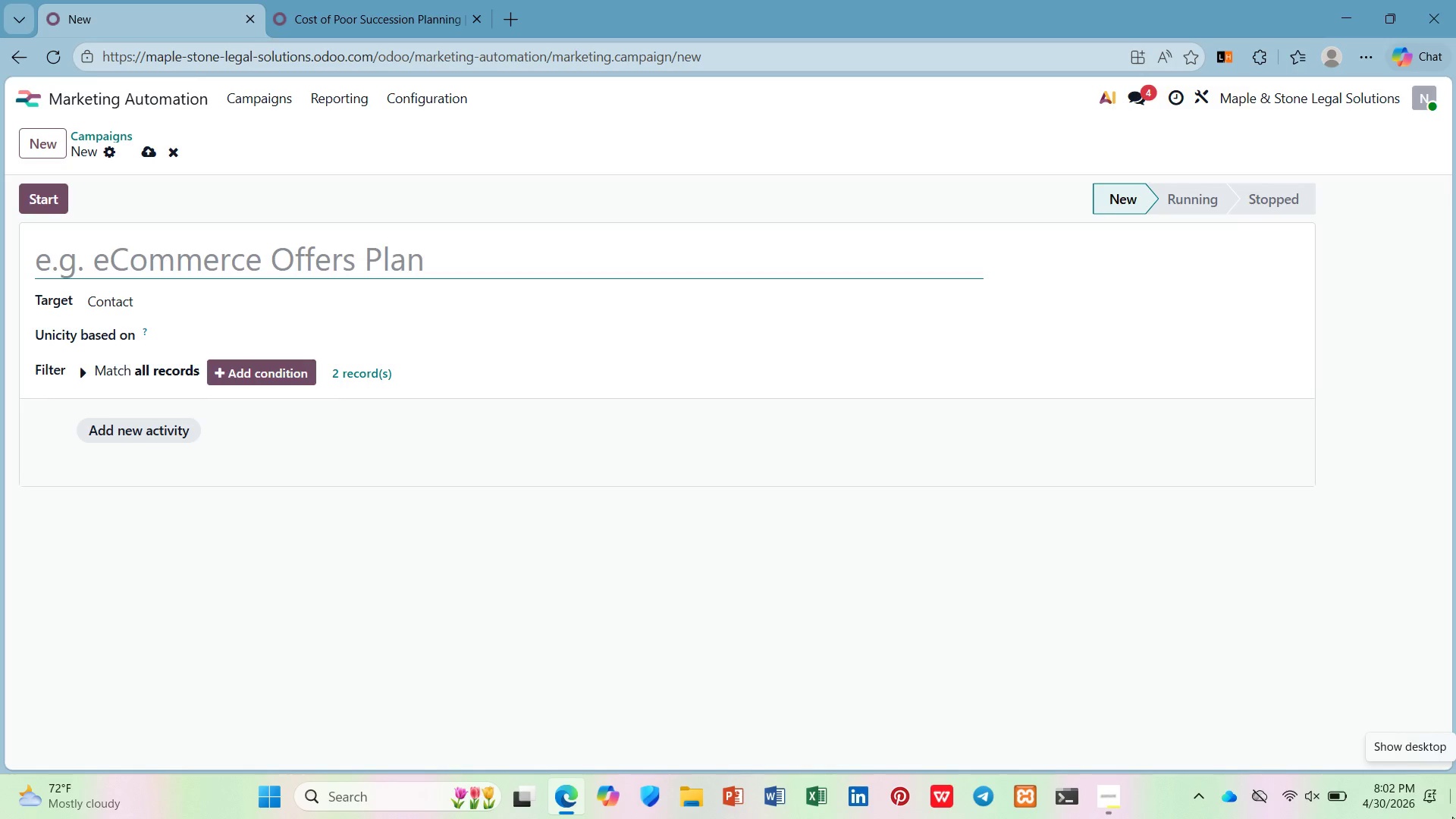 
wait(33.92)
 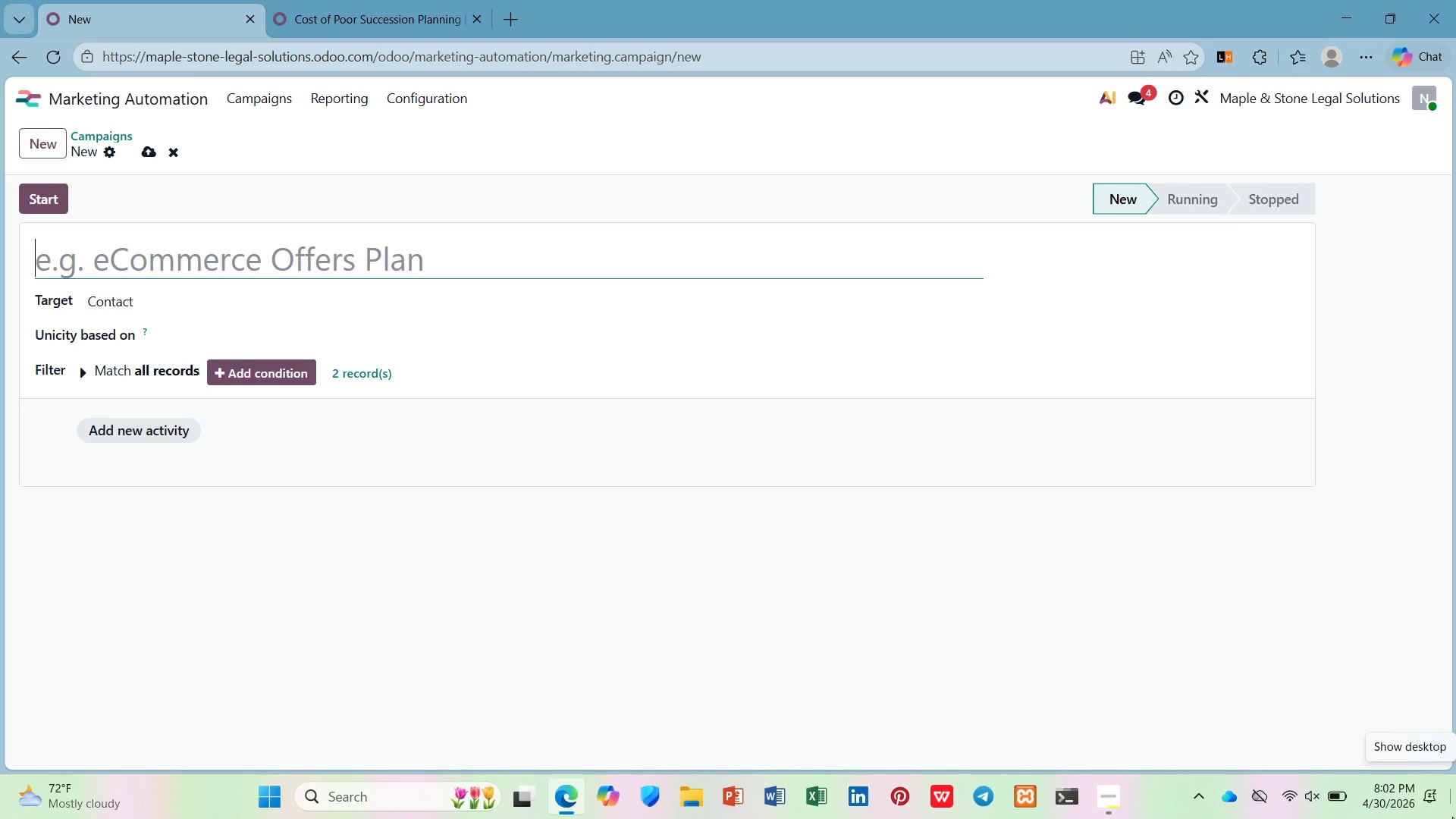 
type(Maple & Stone Nurture Funnel)
 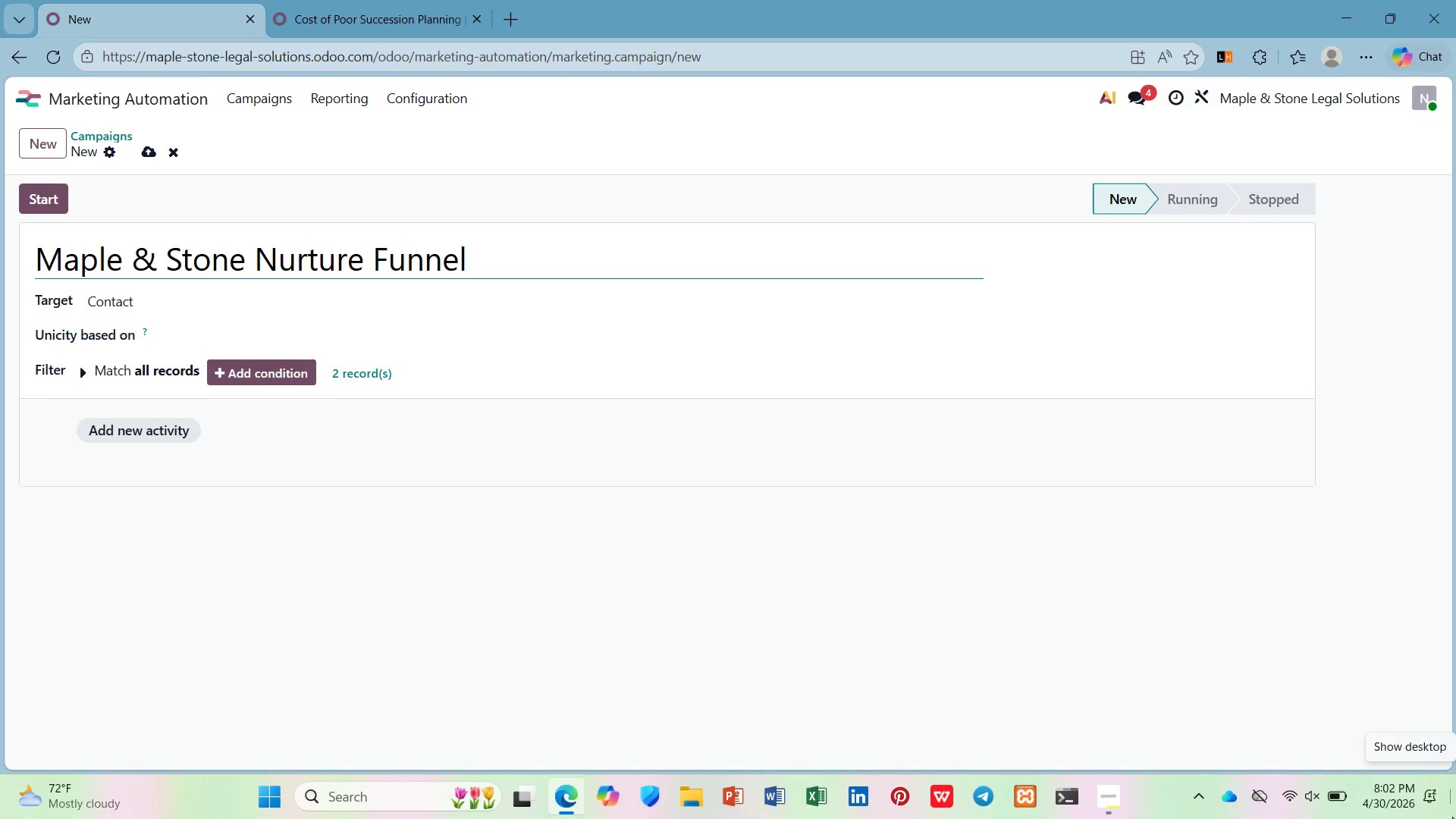 
wait(5.31)
 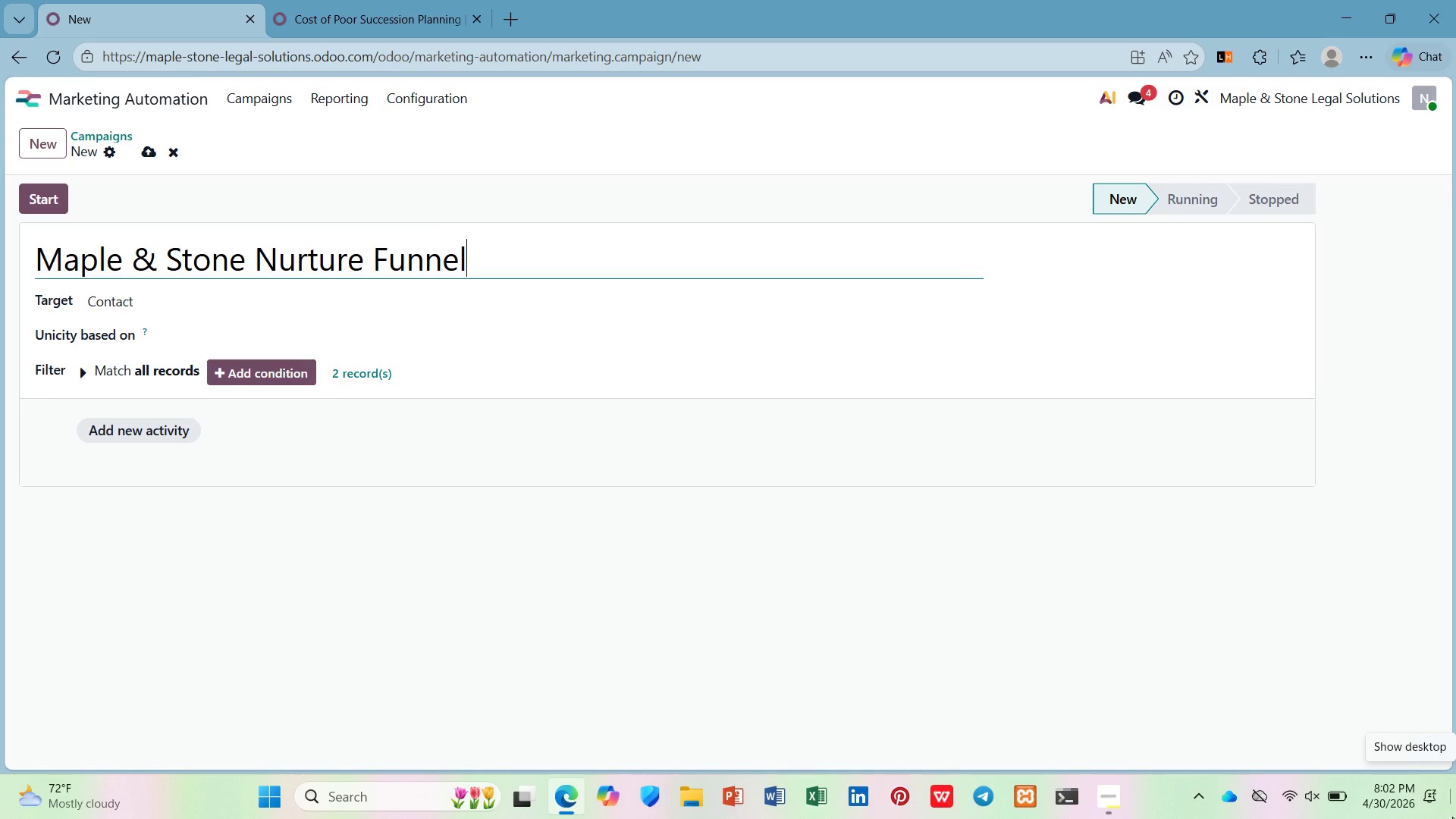 
left_click([278, 337])
 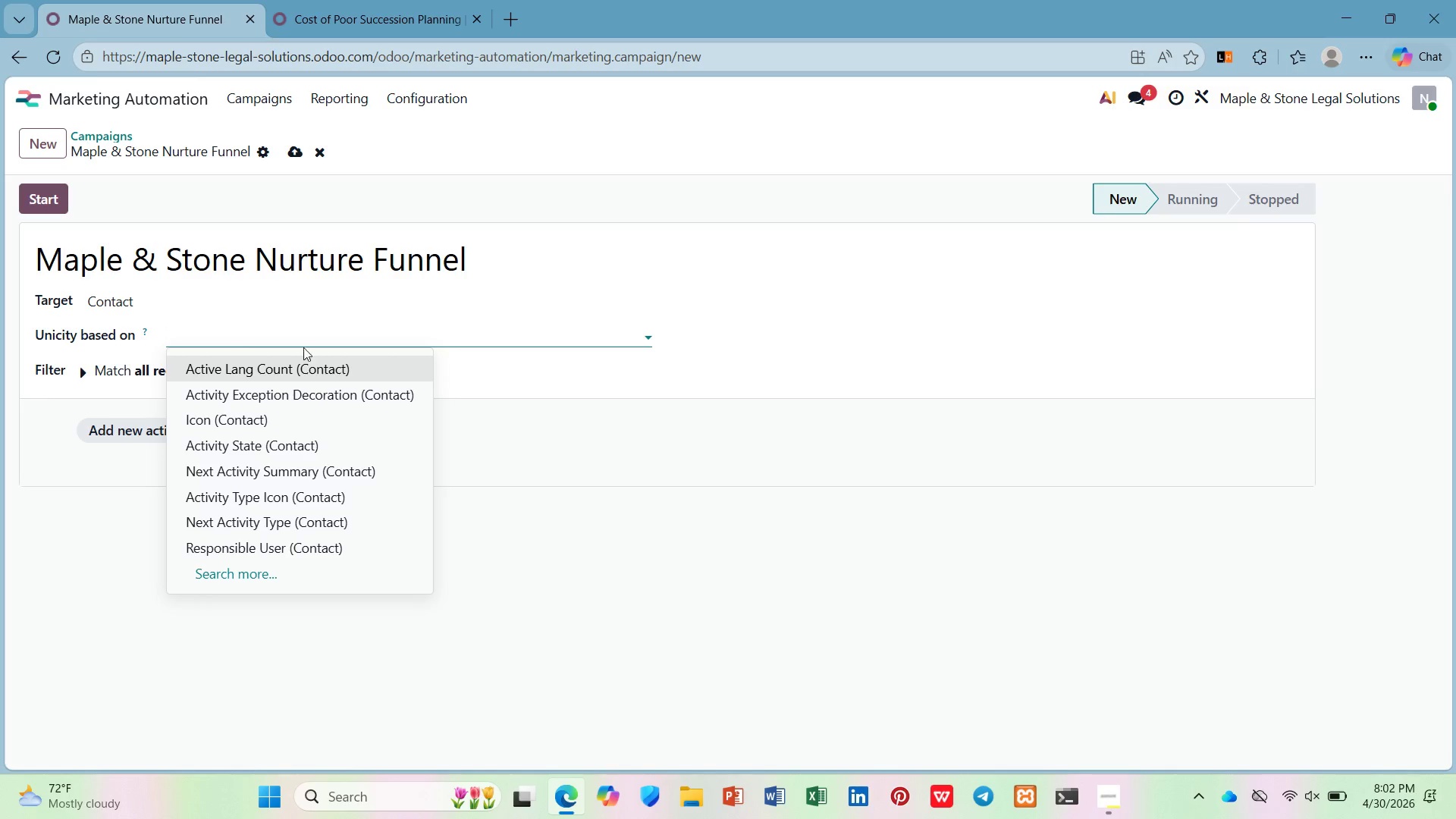 
wait(23.75)
 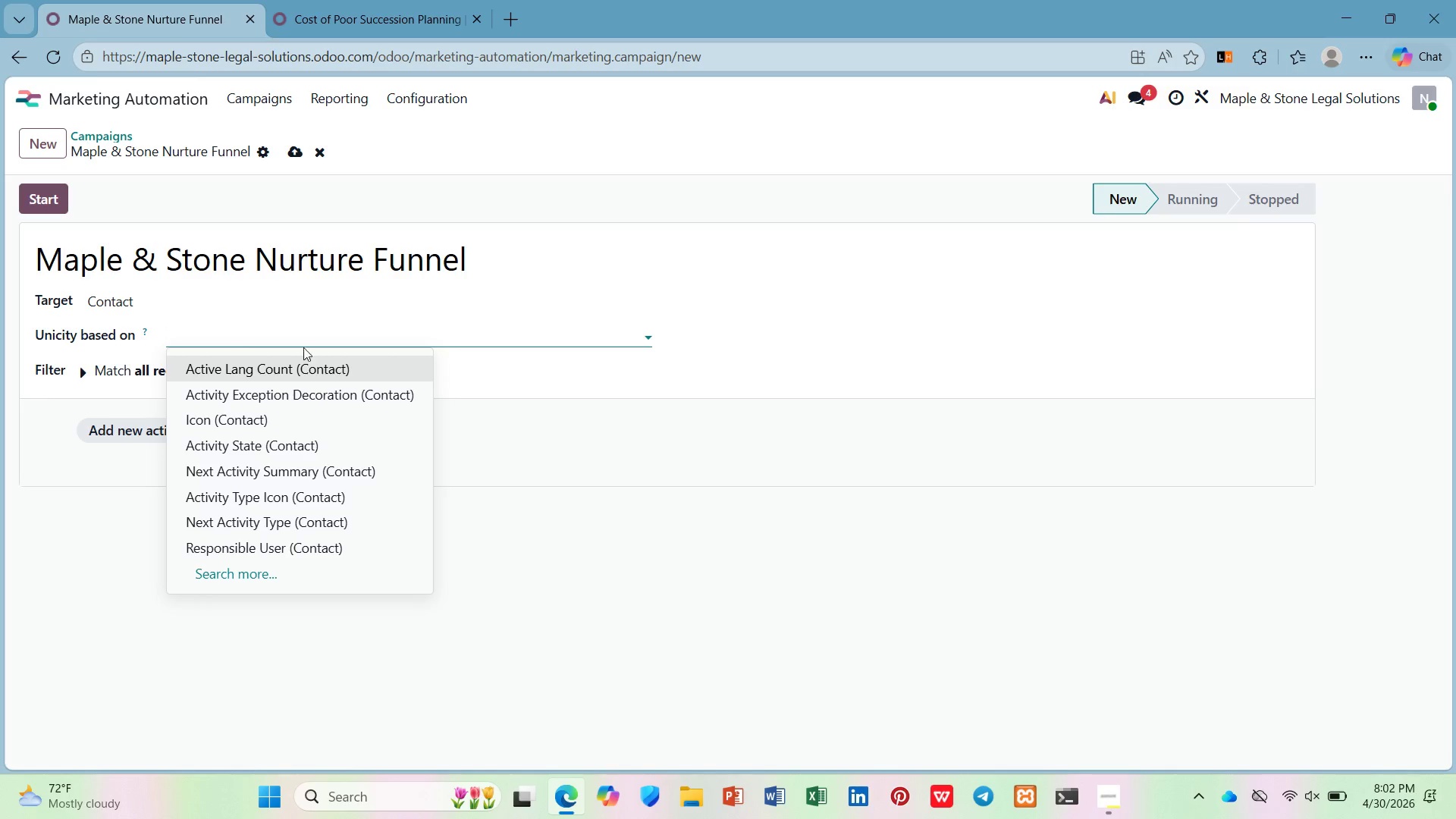 
left_click([138, 419])
 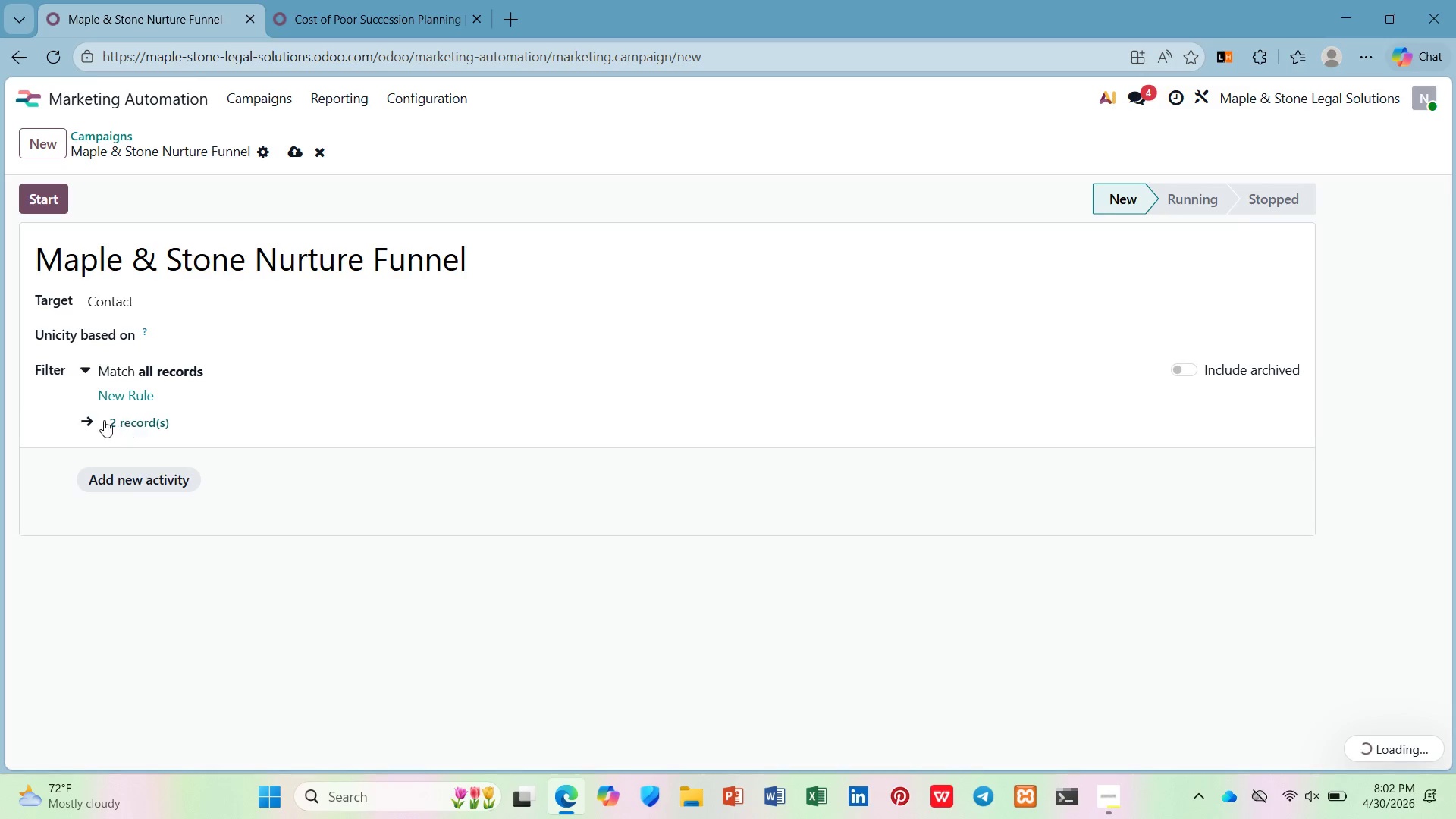 
left_click([95, 420])
 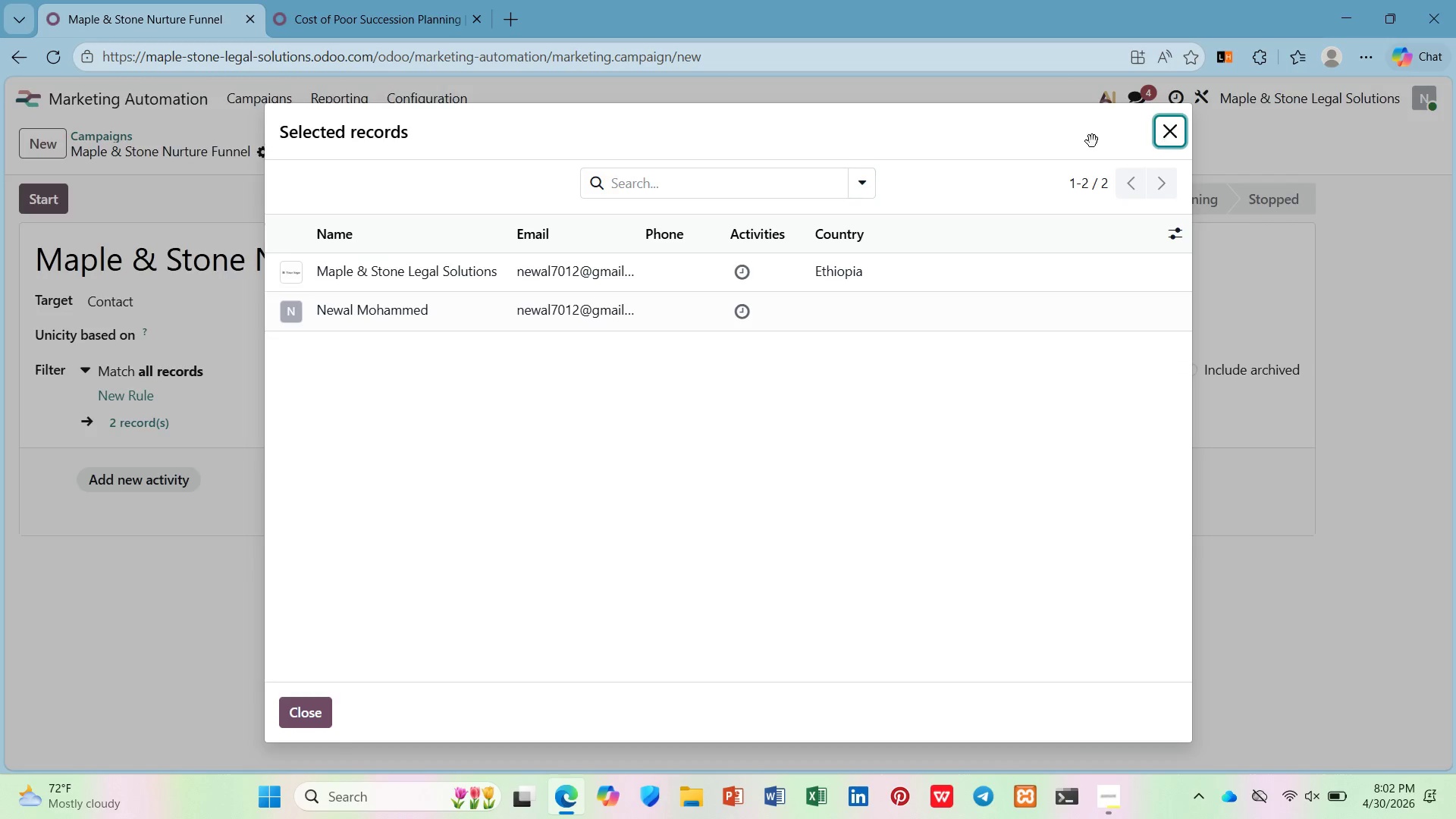 
left_click([118, 391])
 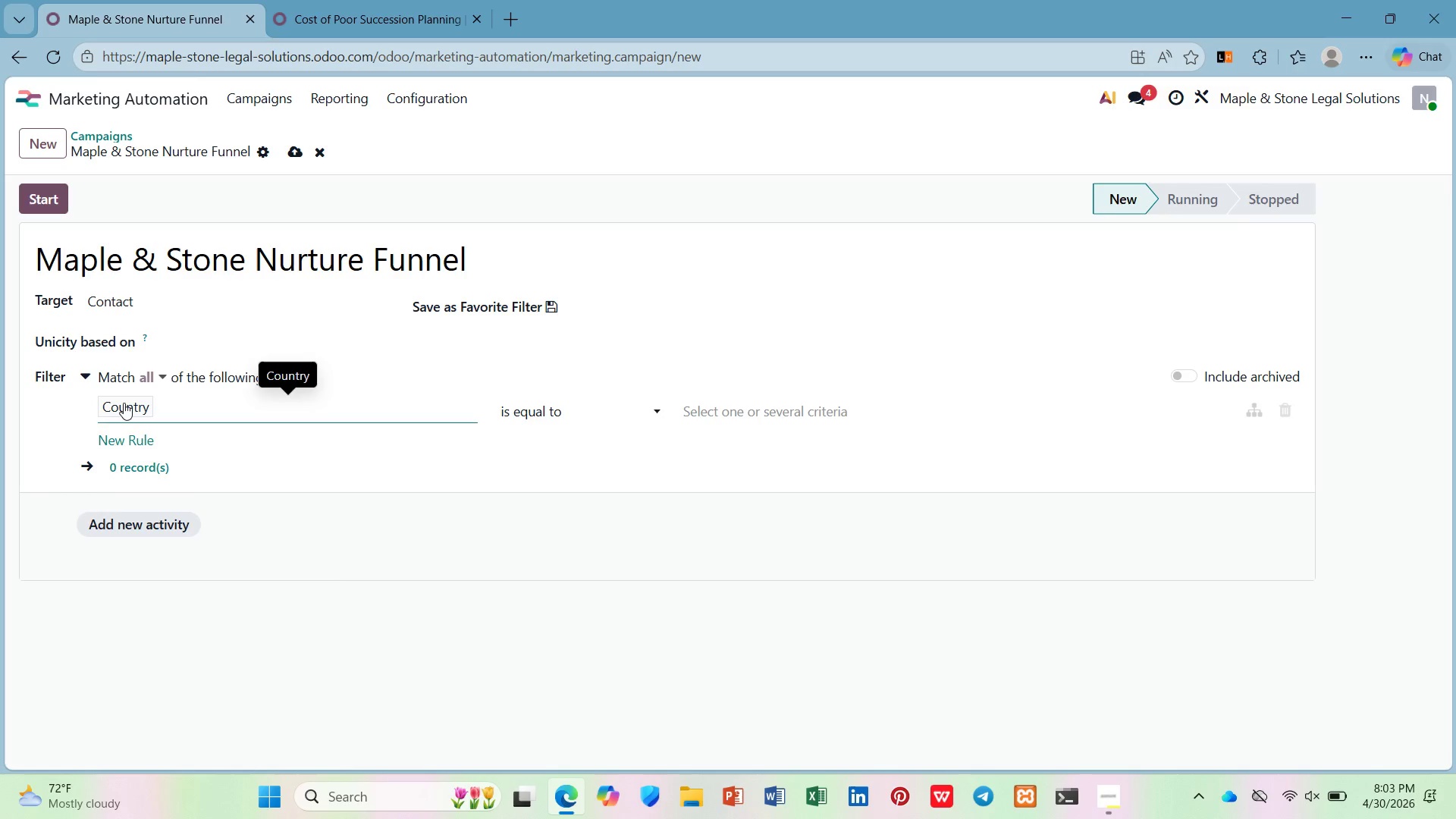 
left_click([123, 403])
 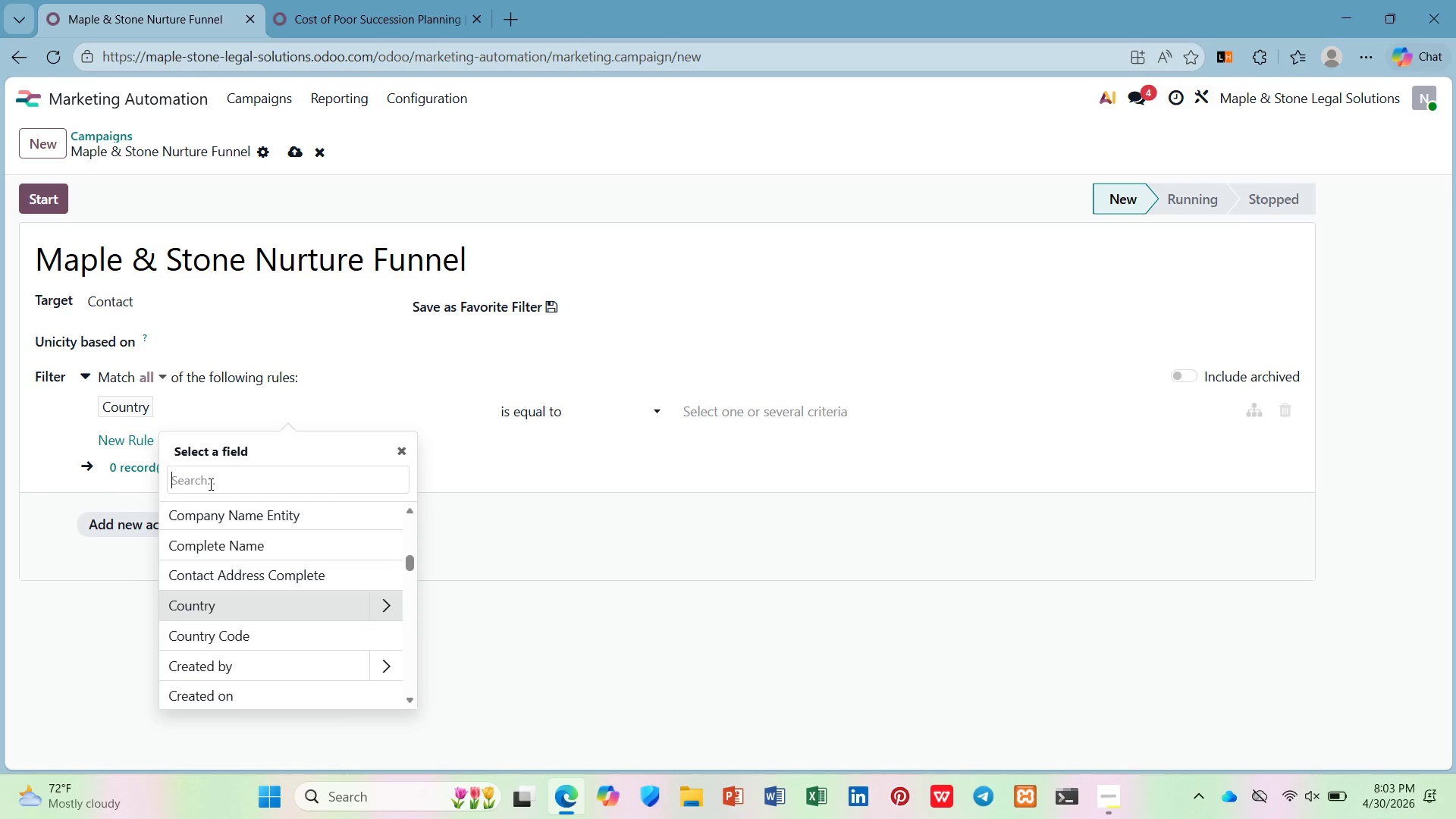 
type(mailing)
 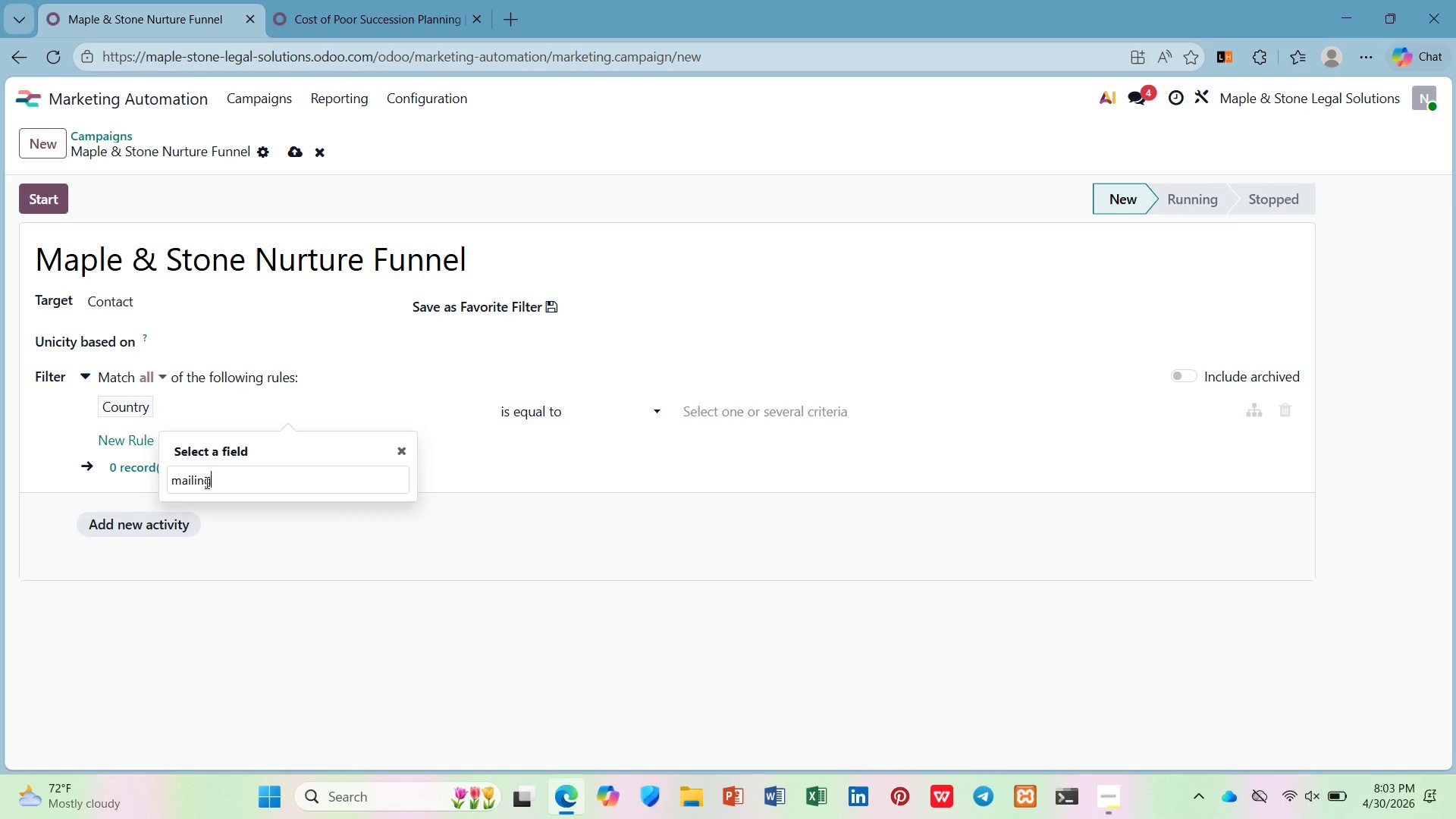 
wait(5.84)
 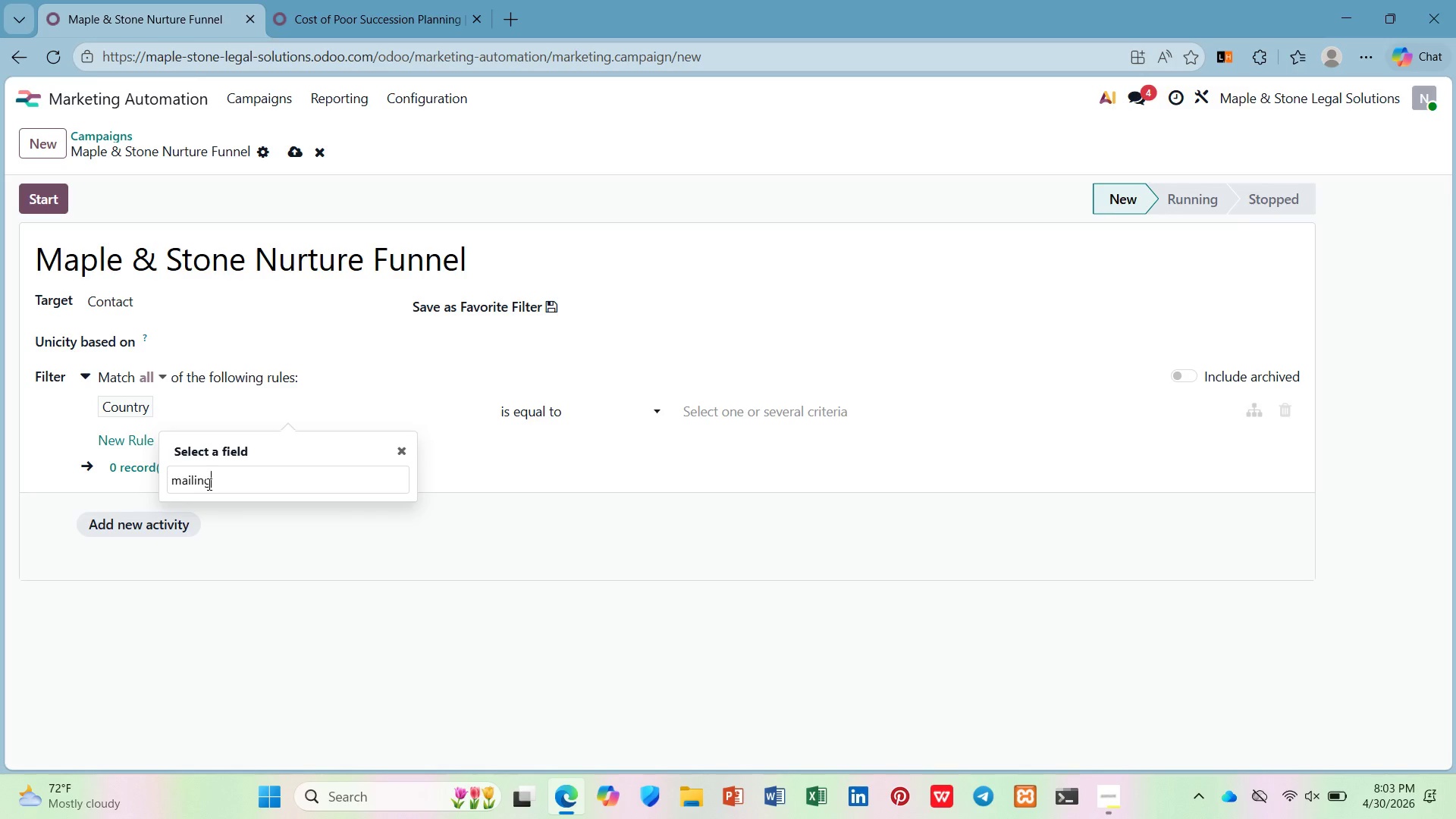 
left_click([374, 624])
 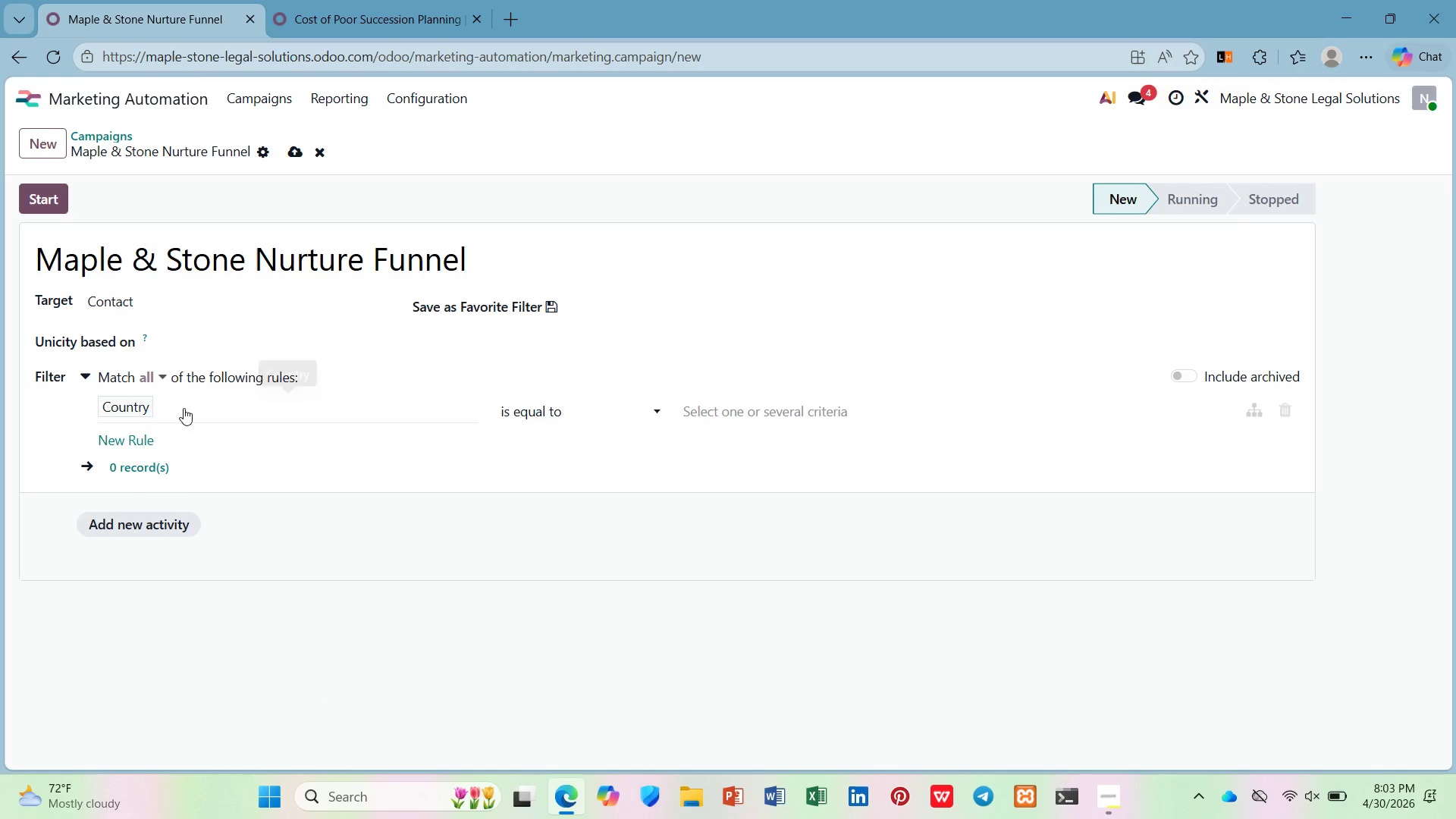 
left_click([141, 406])
 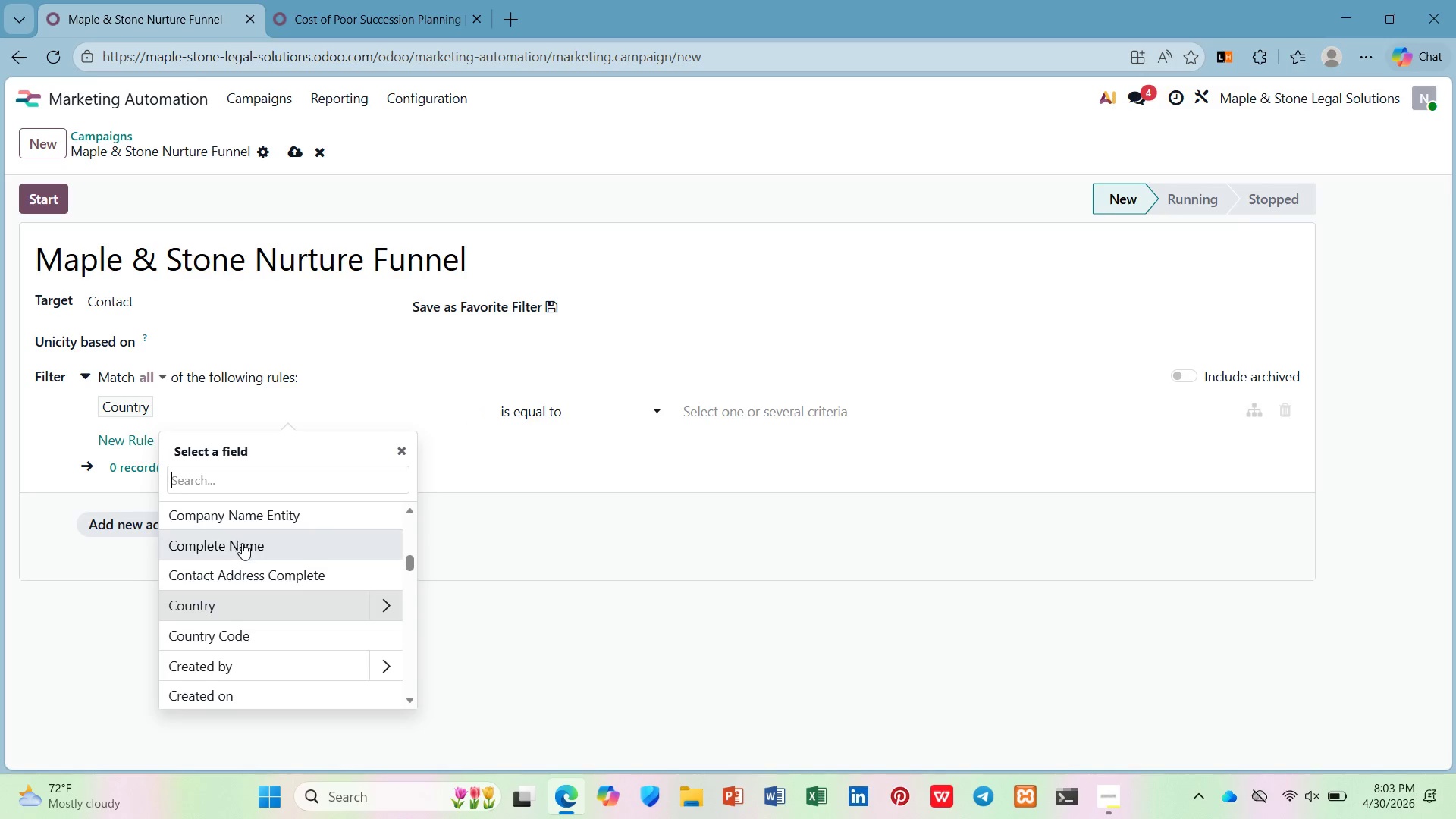 
scroll: coordinate [272, 646], scroll_direction: down, amount: 10.0
 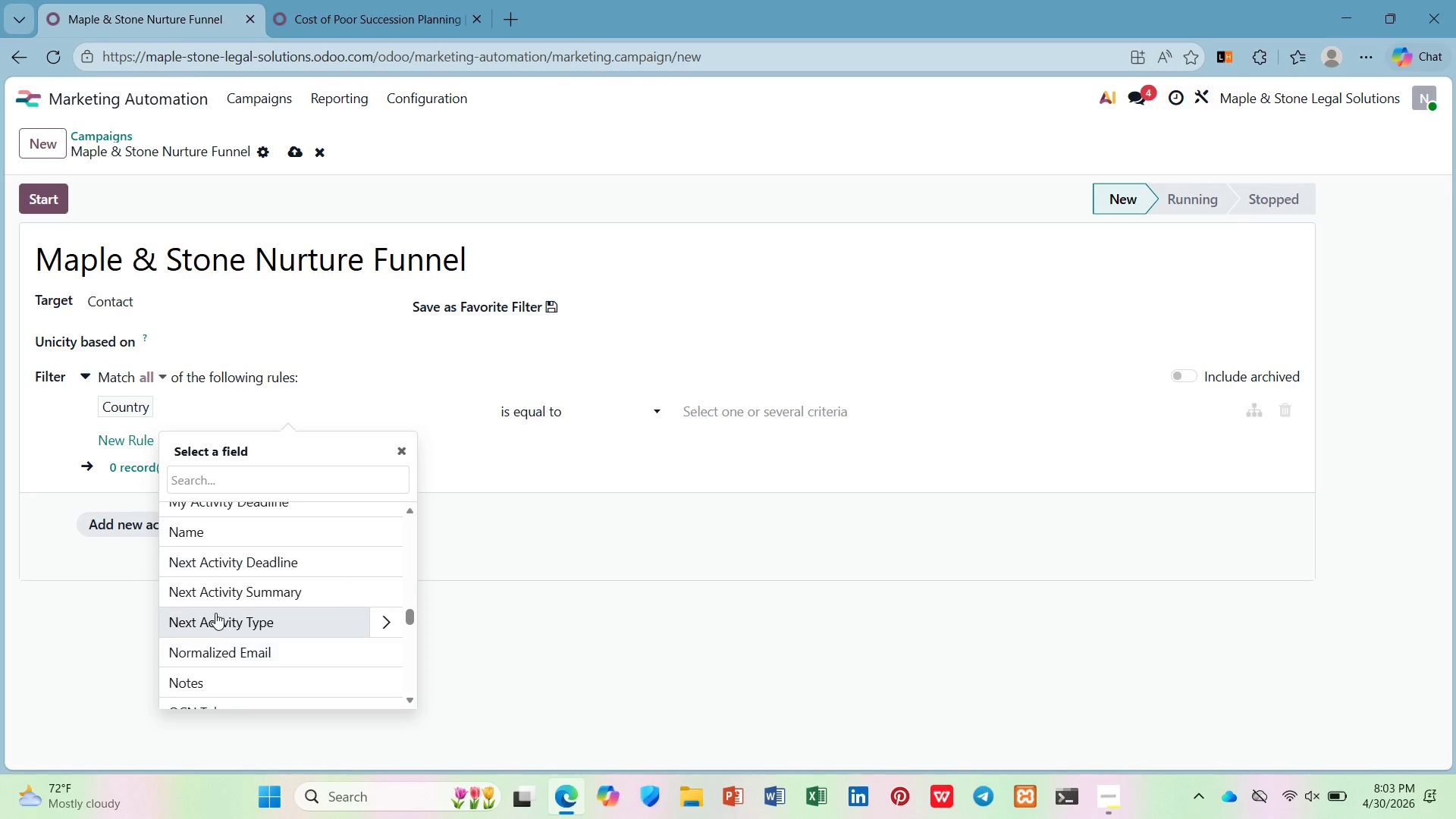 
scroll: coordinate [215, 613], scroll_direction: up, amount: 1.0
 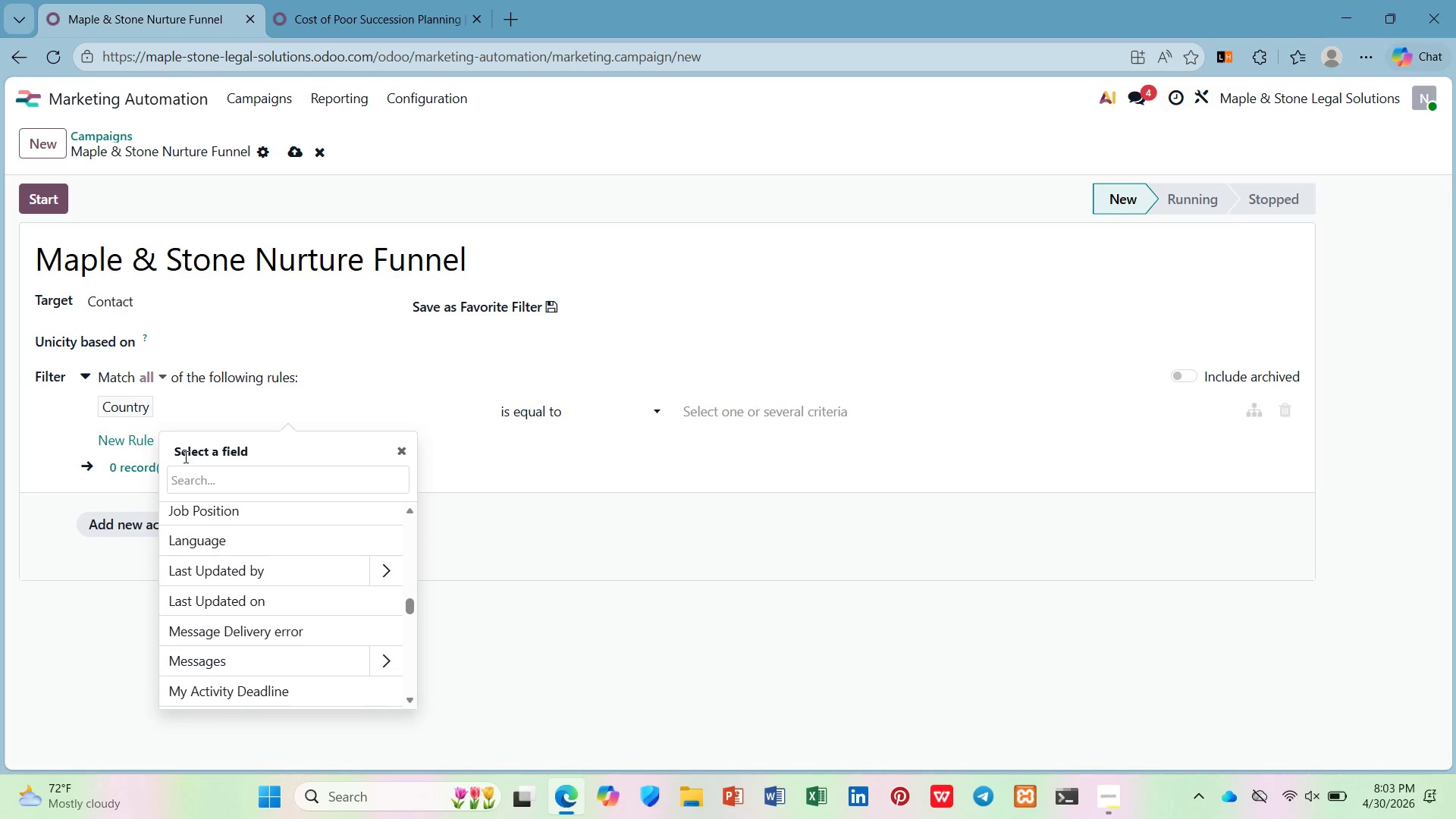 
left_click([130, 401])
 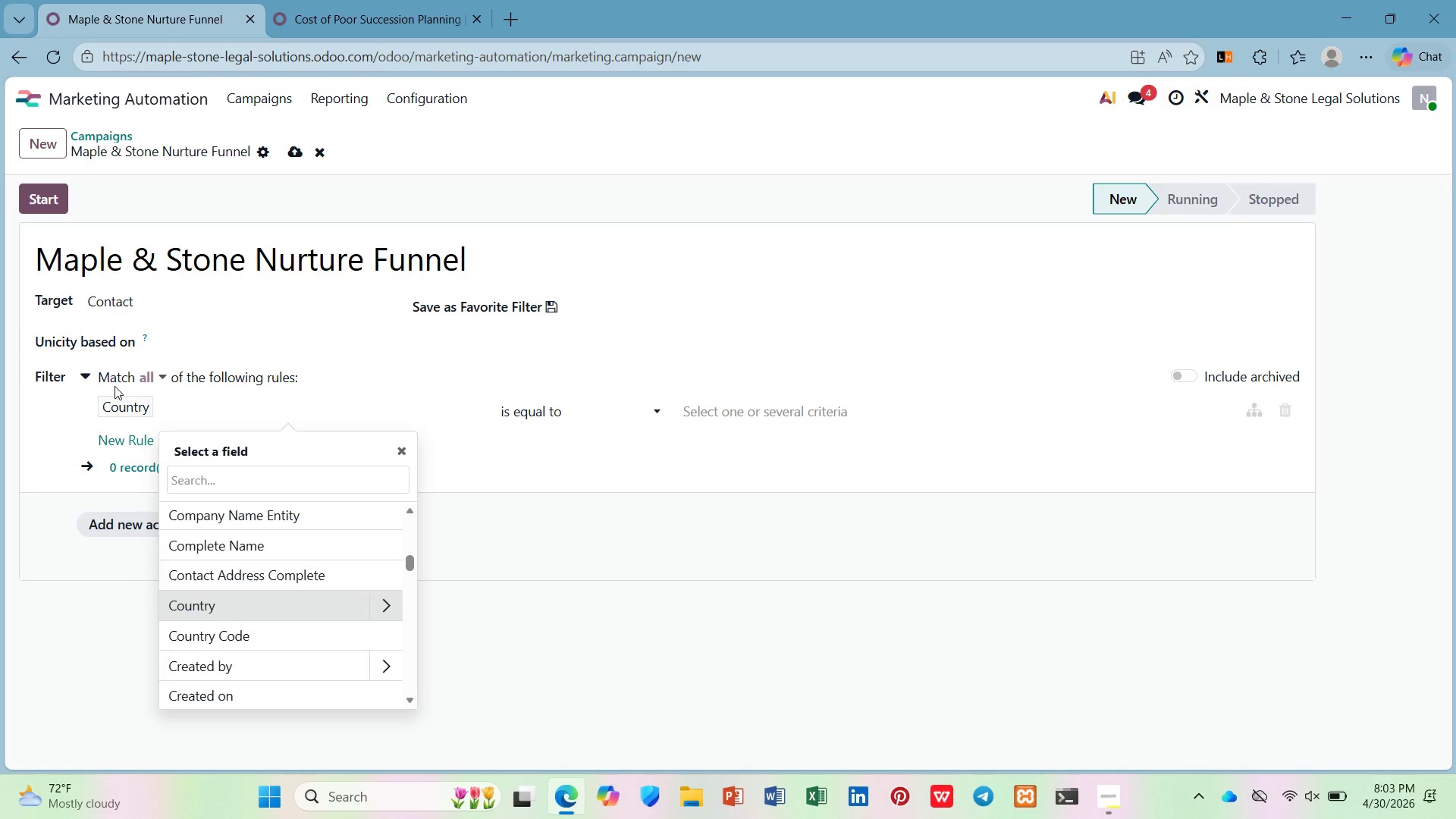 
wait(14.27)
 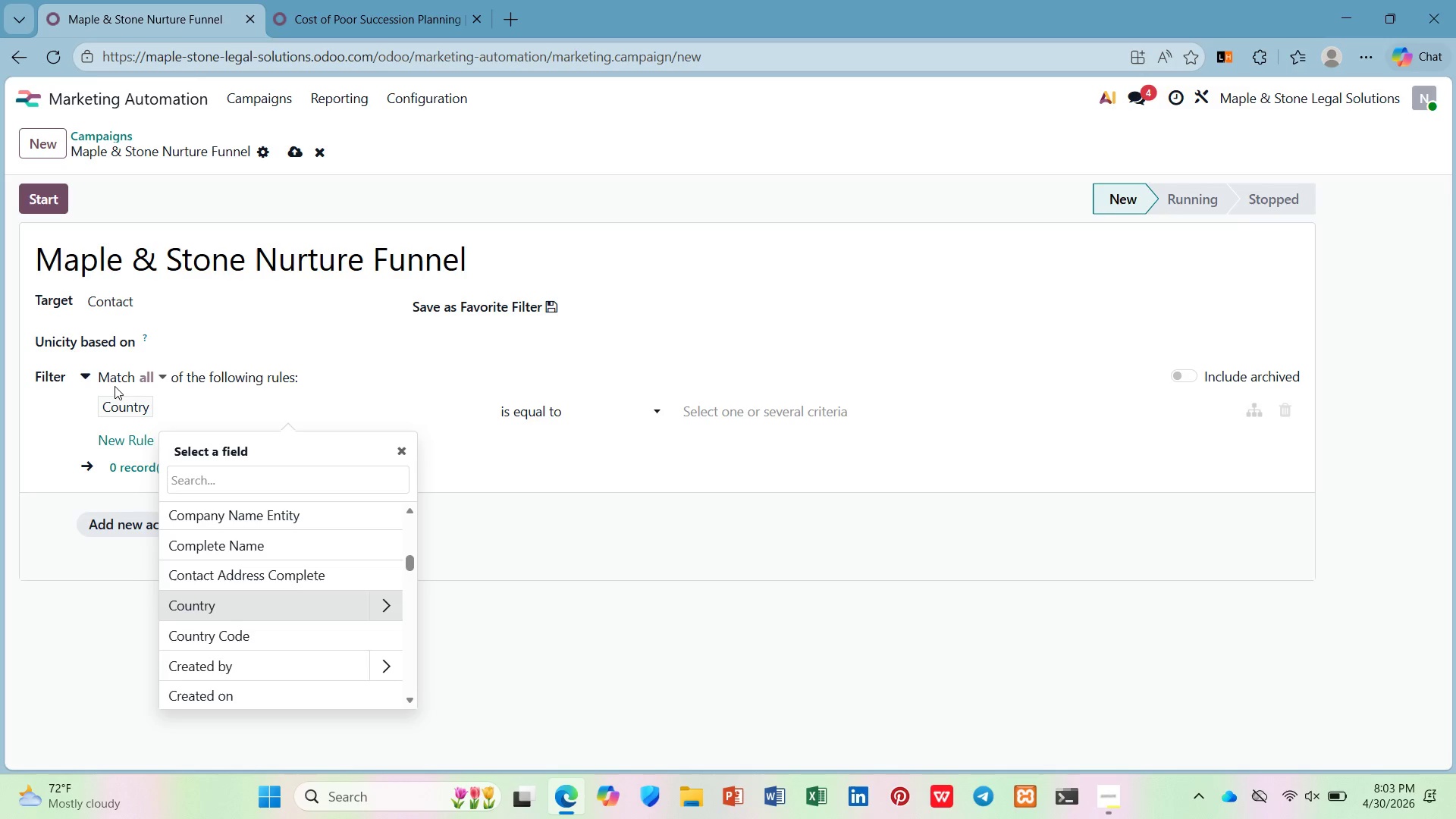 
left_click([676, 408])
 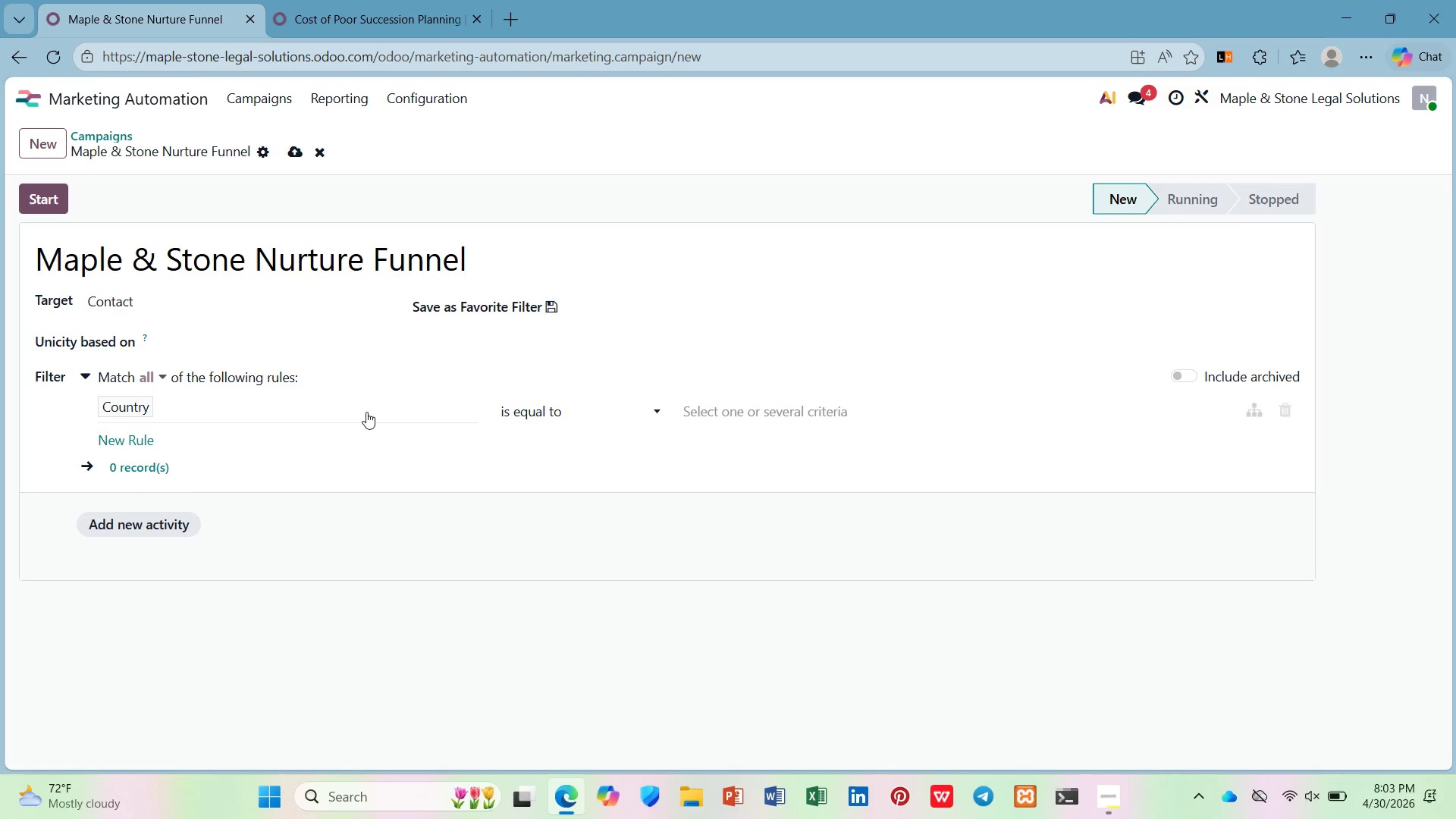 
left_click([290, 409])
 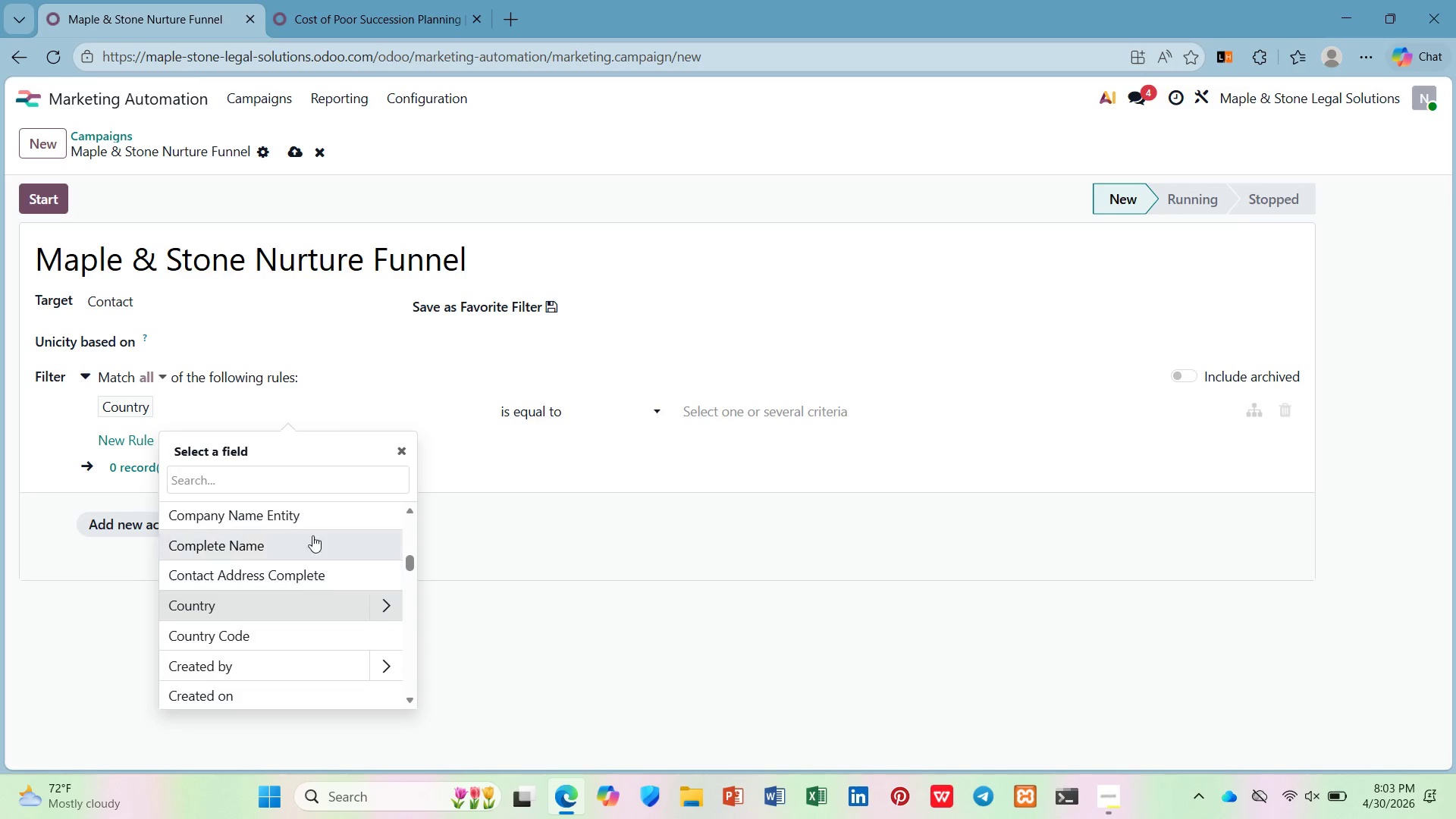 
wait(6.98)
 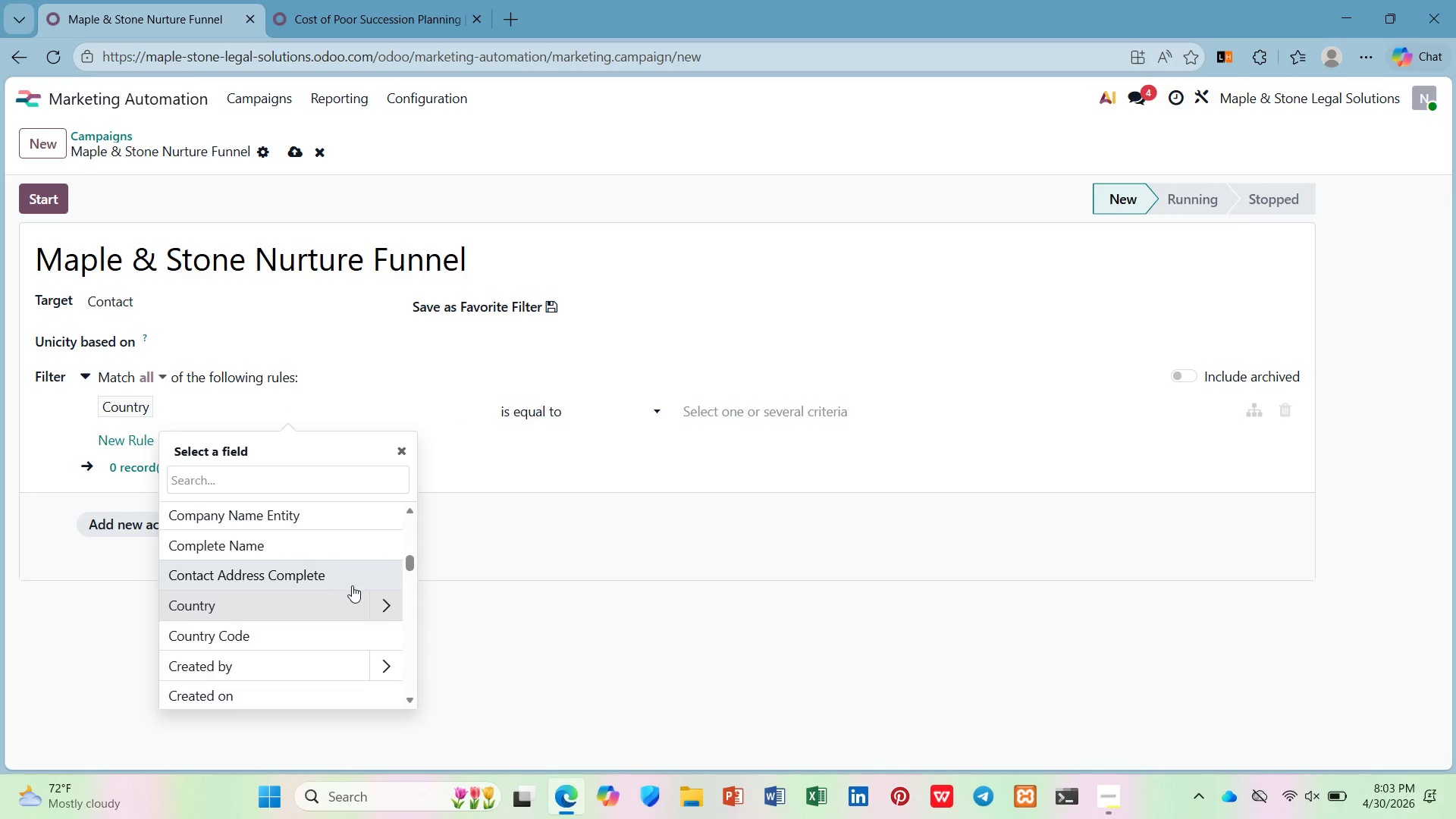 
left_click([200, 291])
 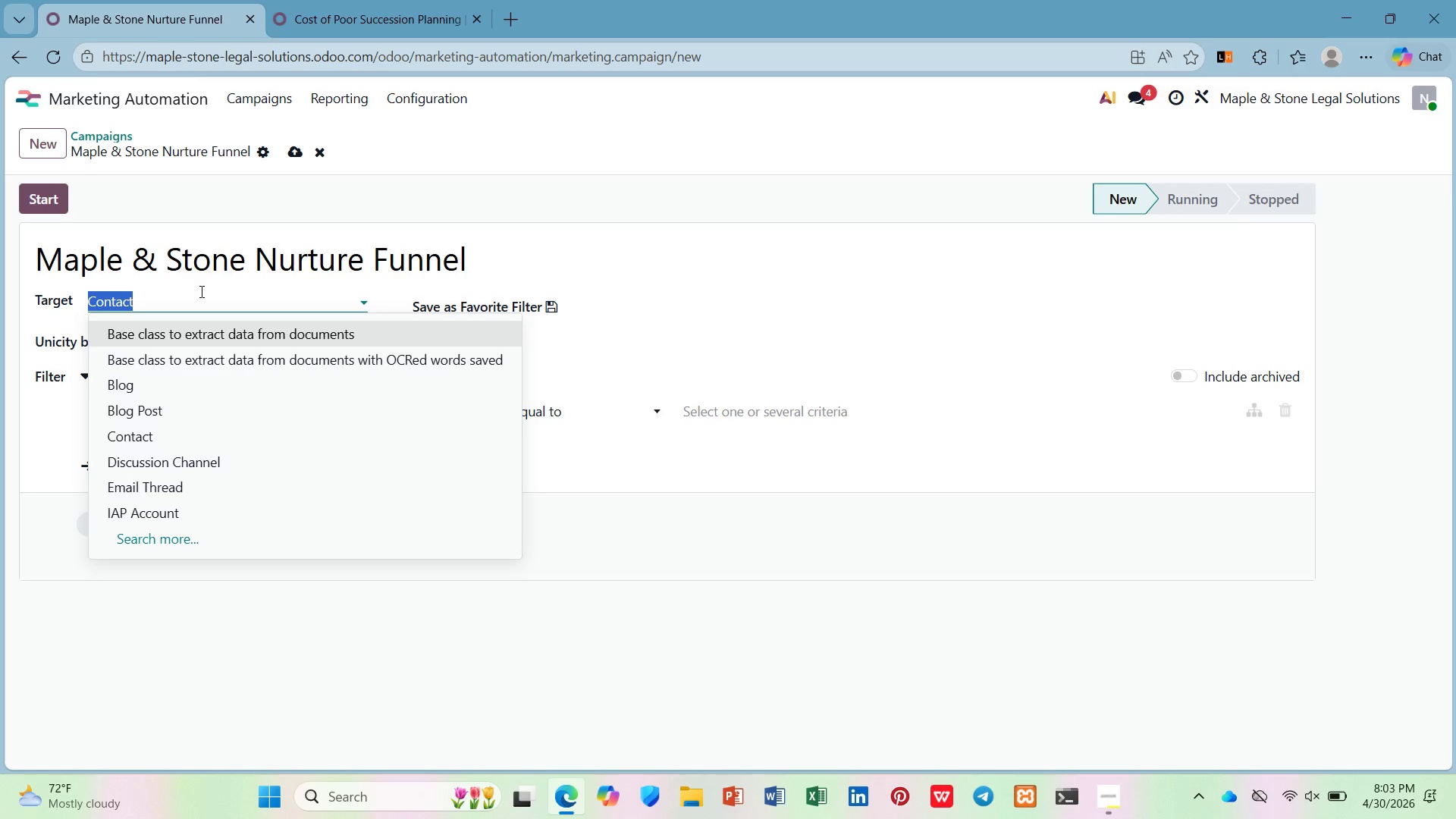 
left_click([200, 291])
 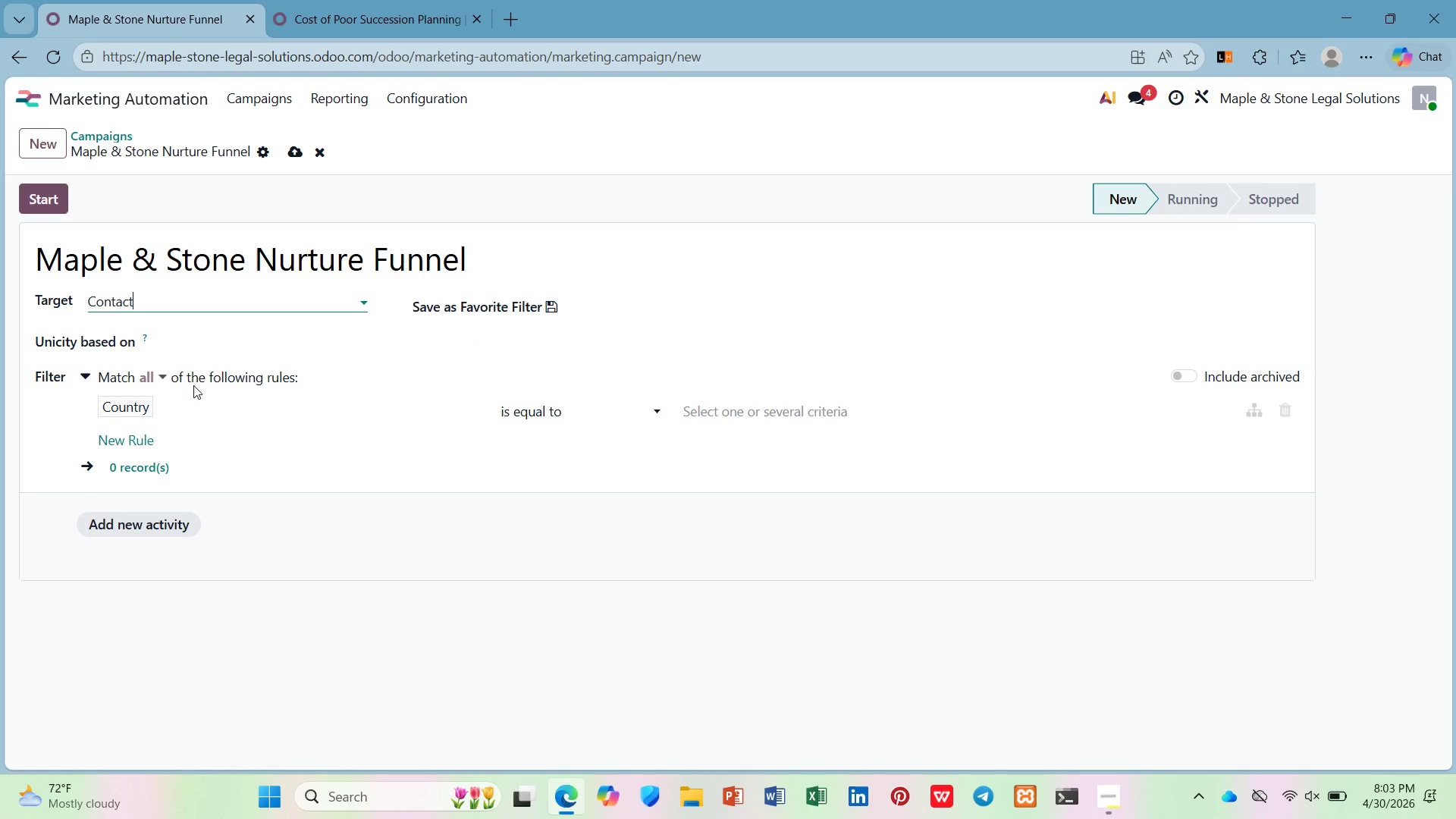 
wait(5.84)
 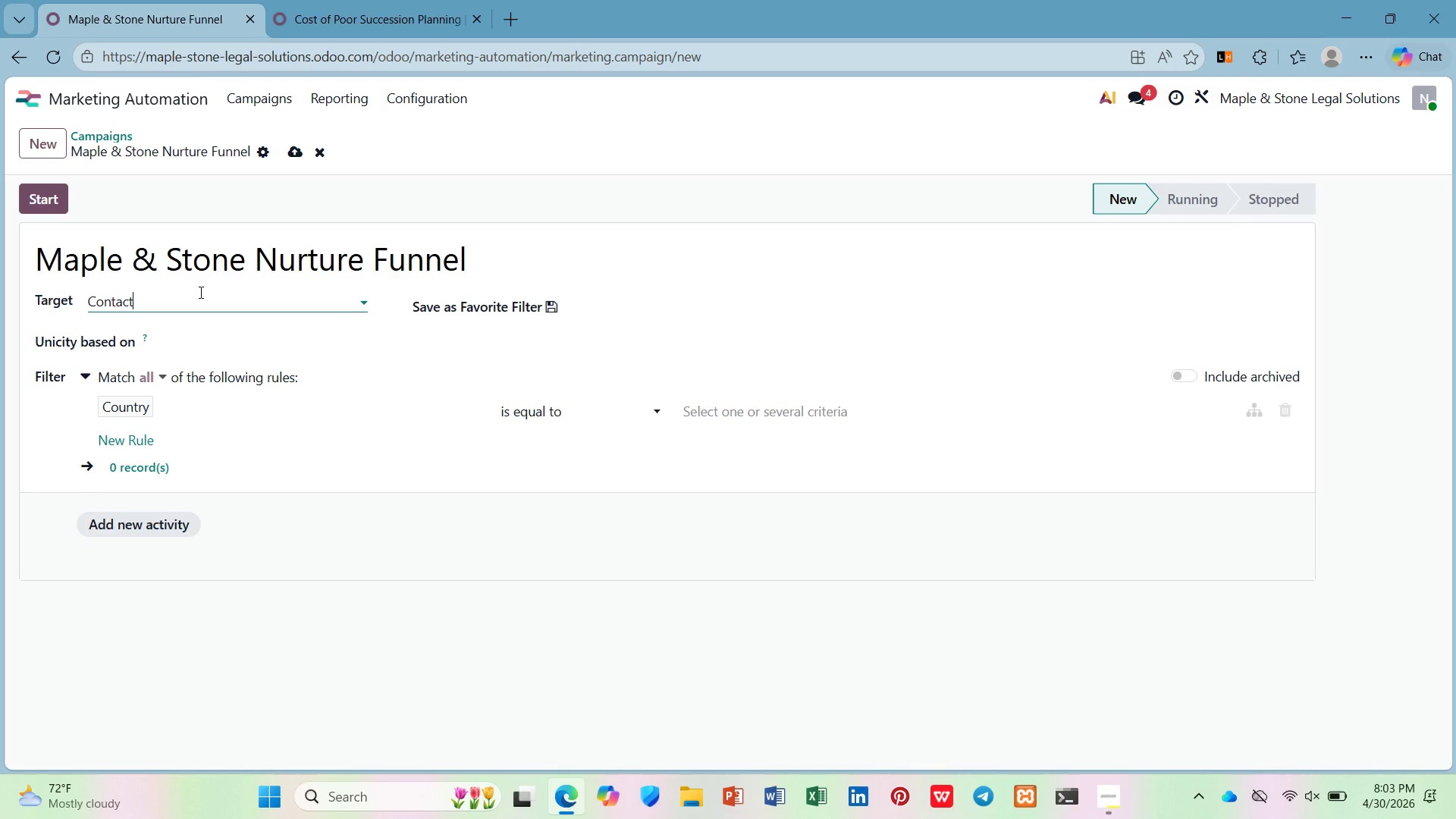 
left_click([157, 368])
 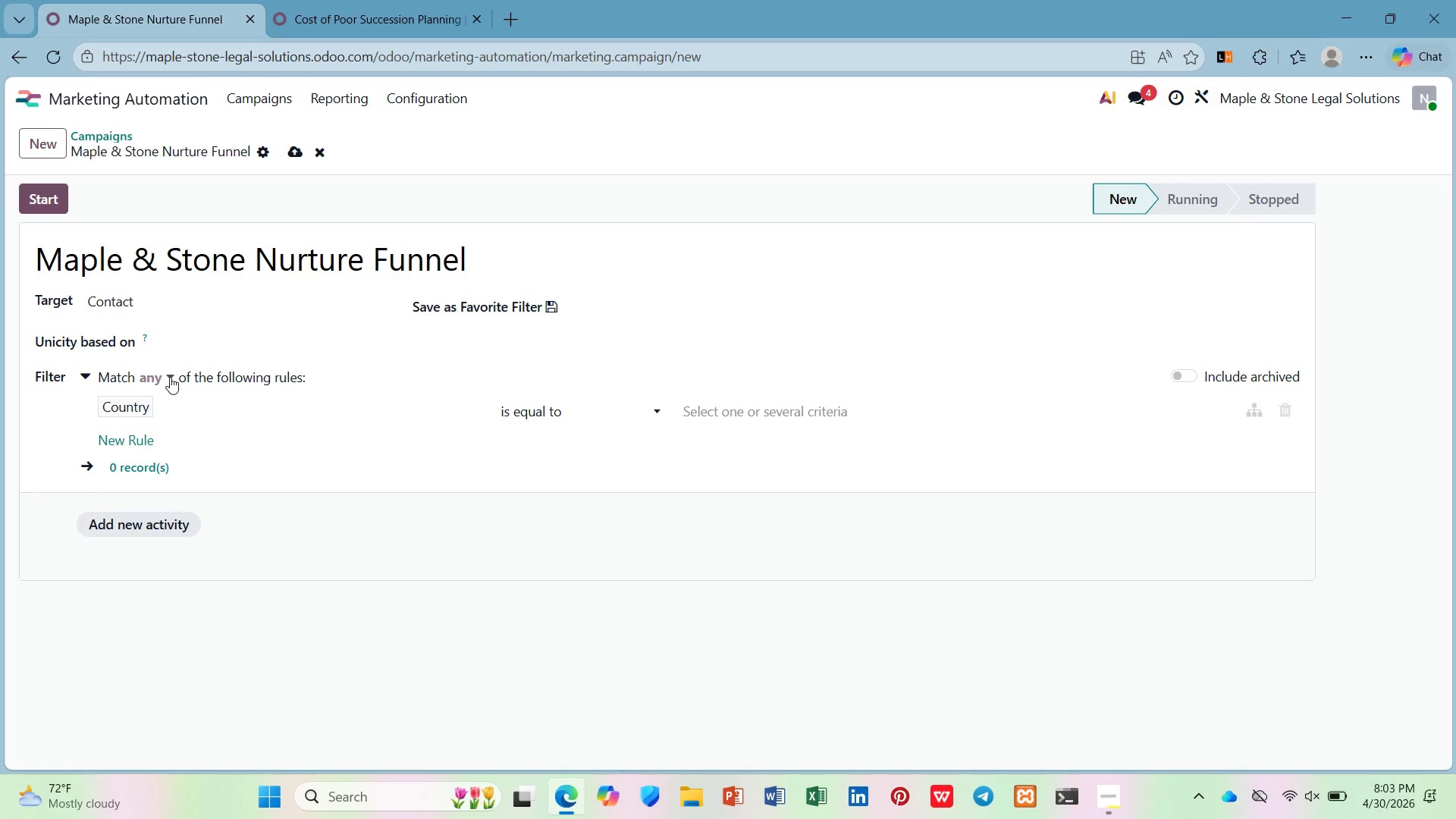 
left_click([166, 375])
 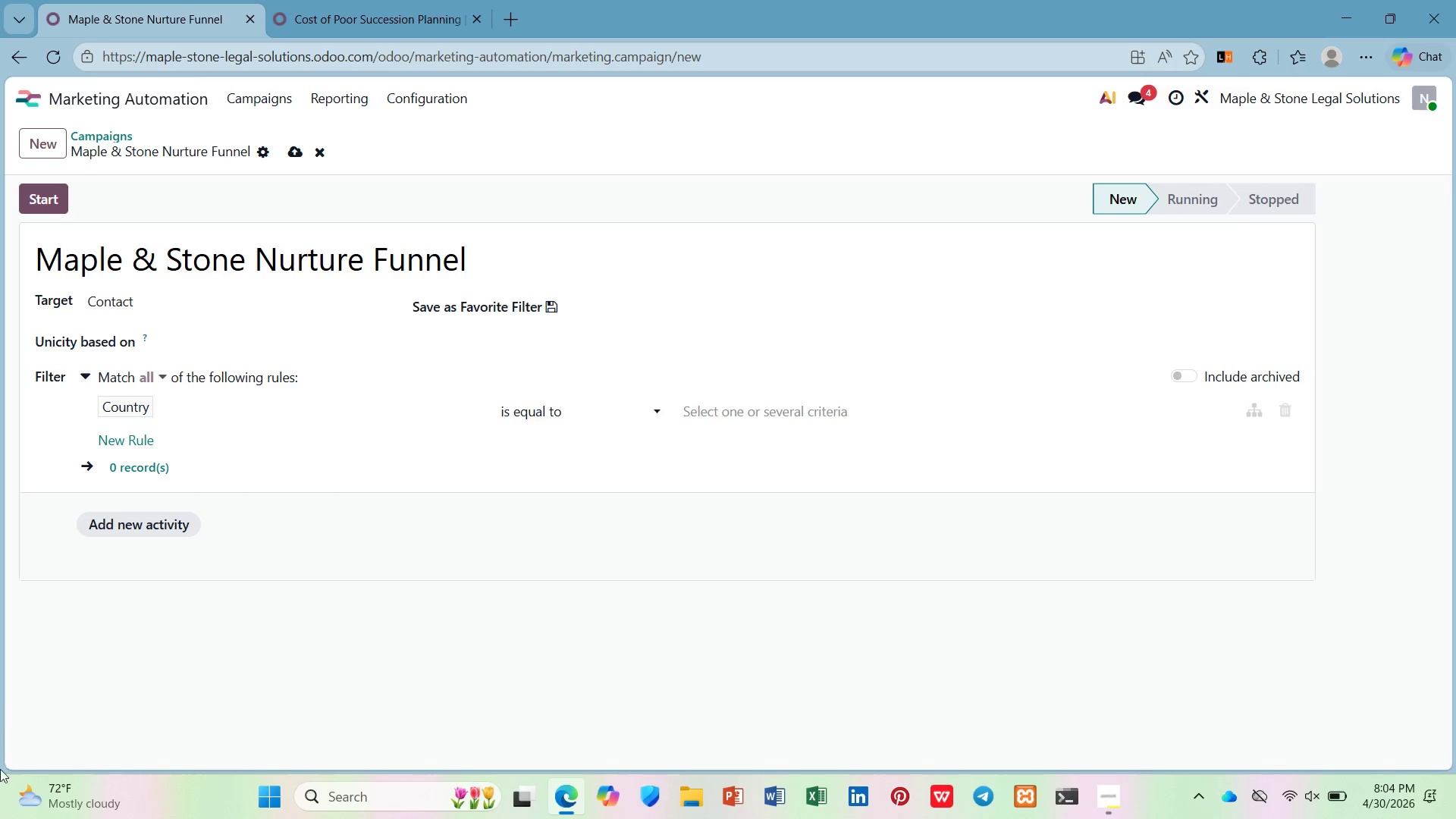 
wait(28.25)
 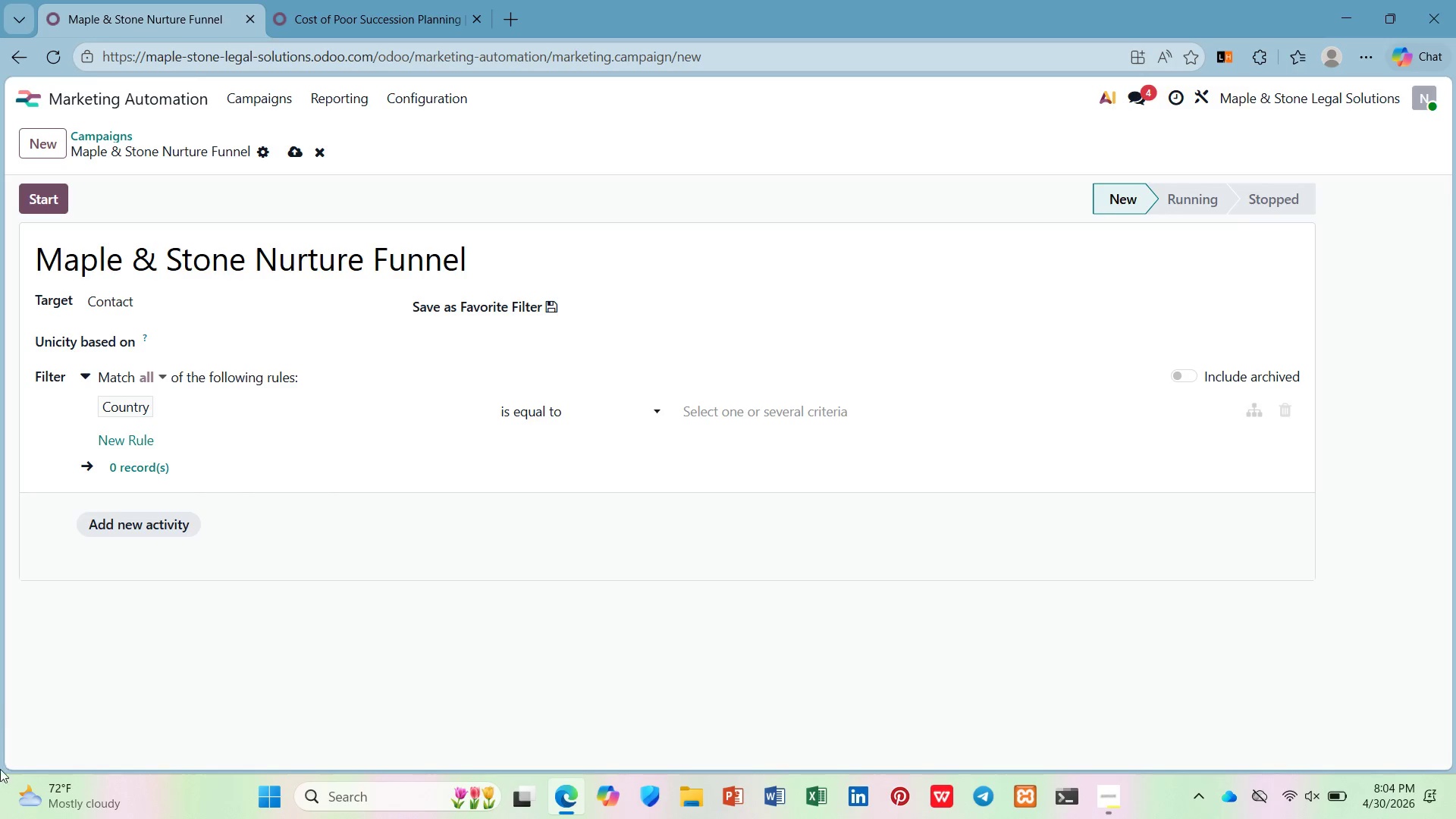 
left_click([143, 412])
 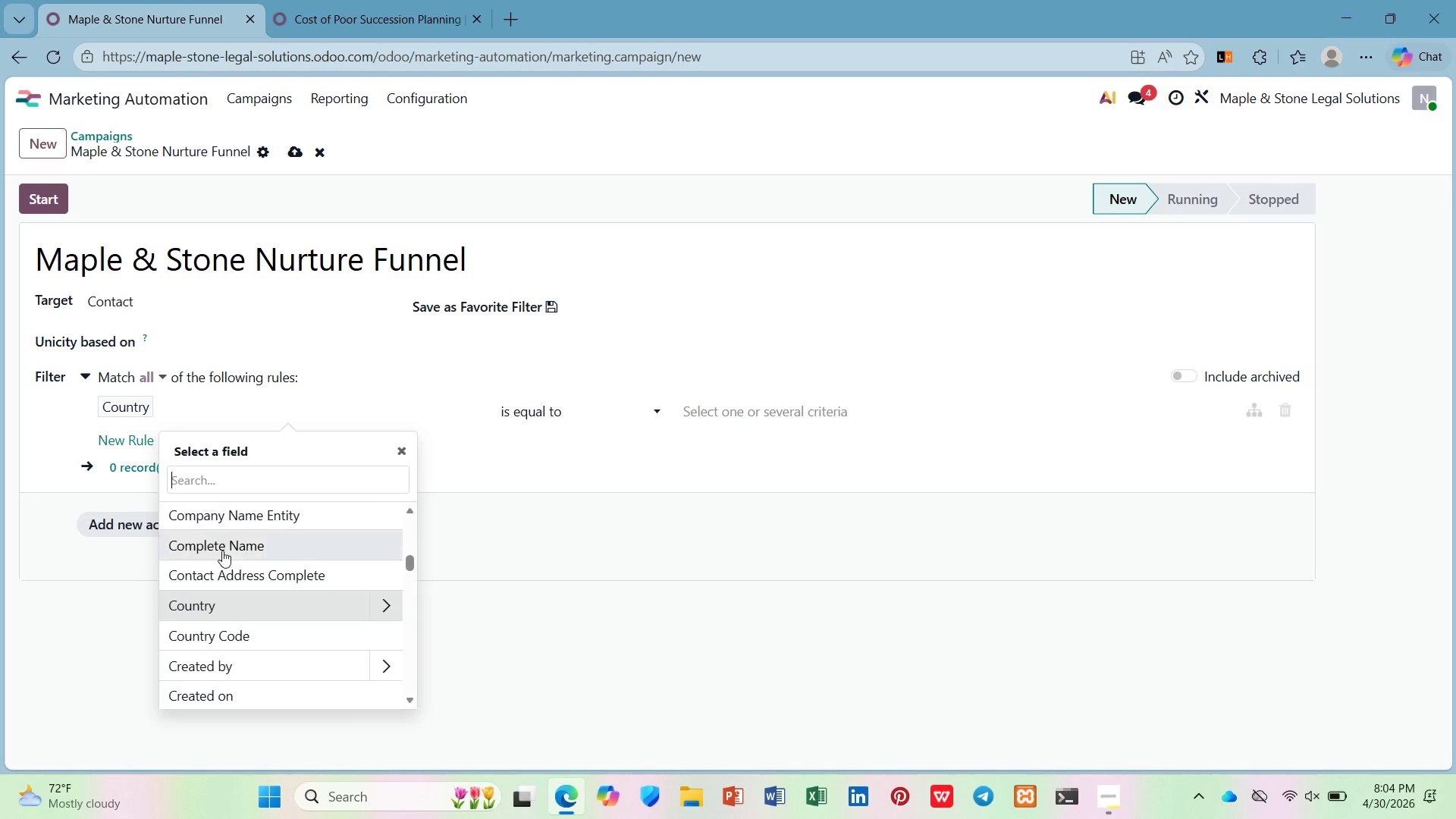 
scroll: coordinate [226, 597], scroll_direction: up, amount: 10.0
 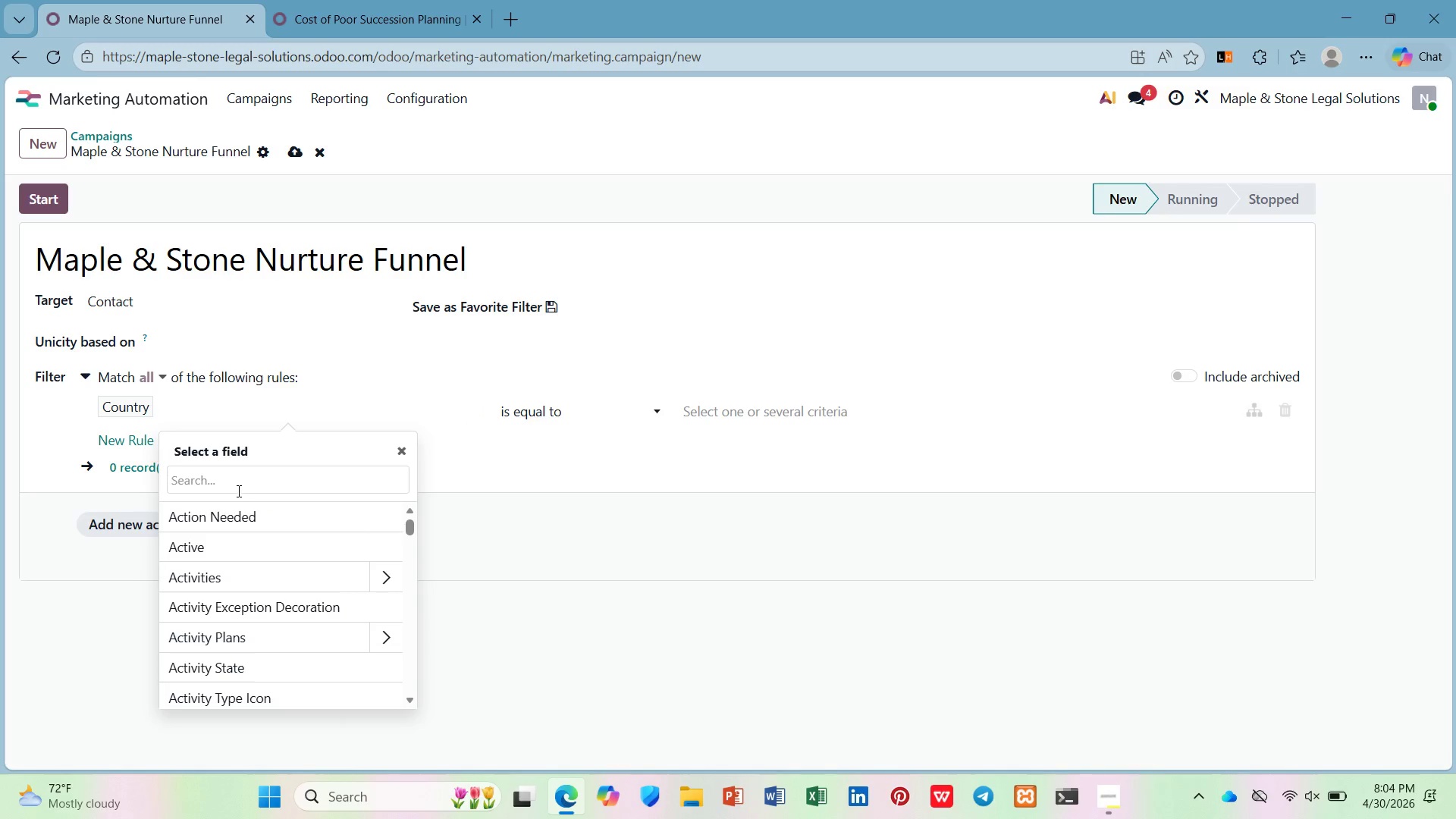 
hold_key(key=L, duration=0.38)
 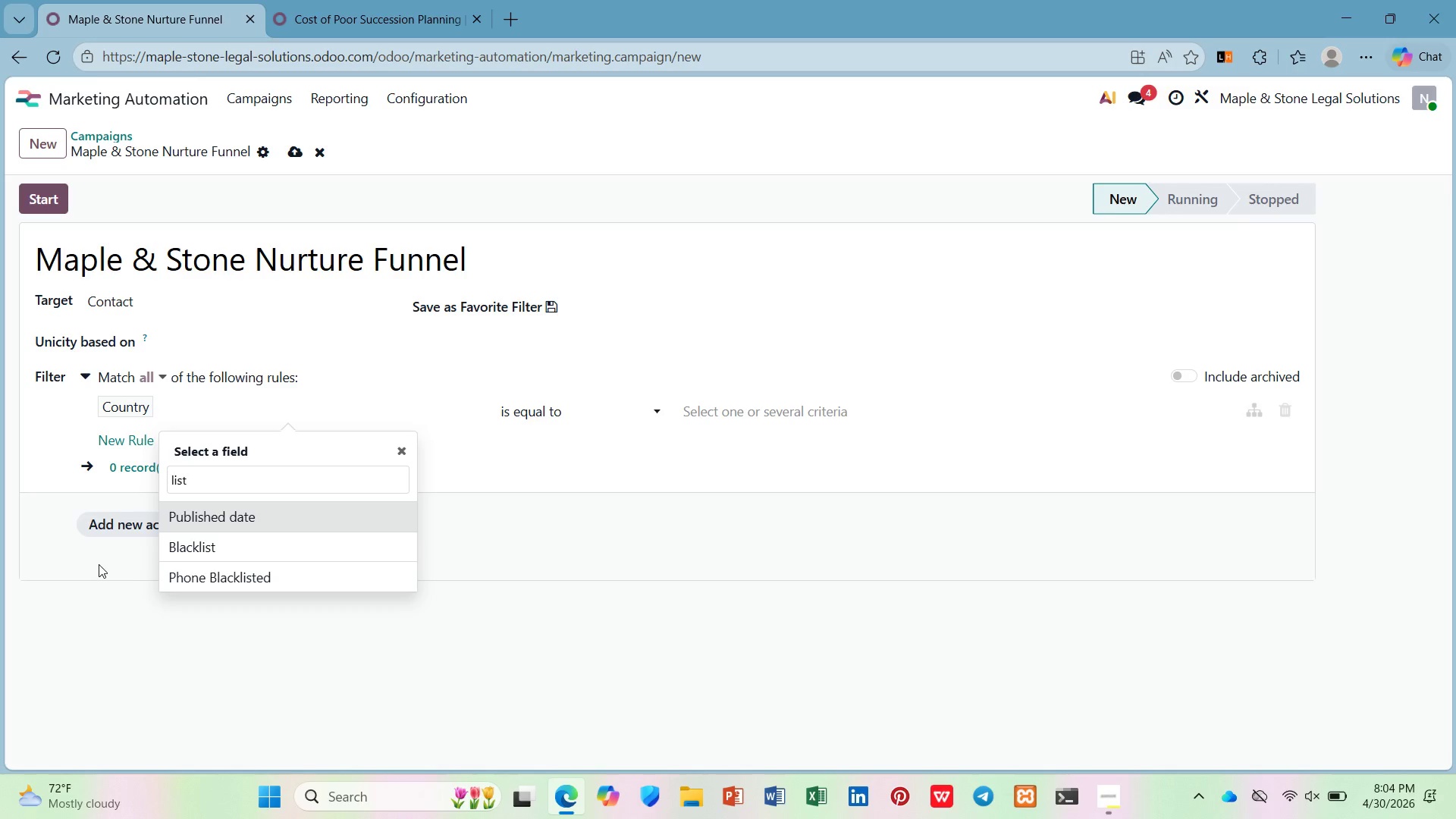 
type(ist)
 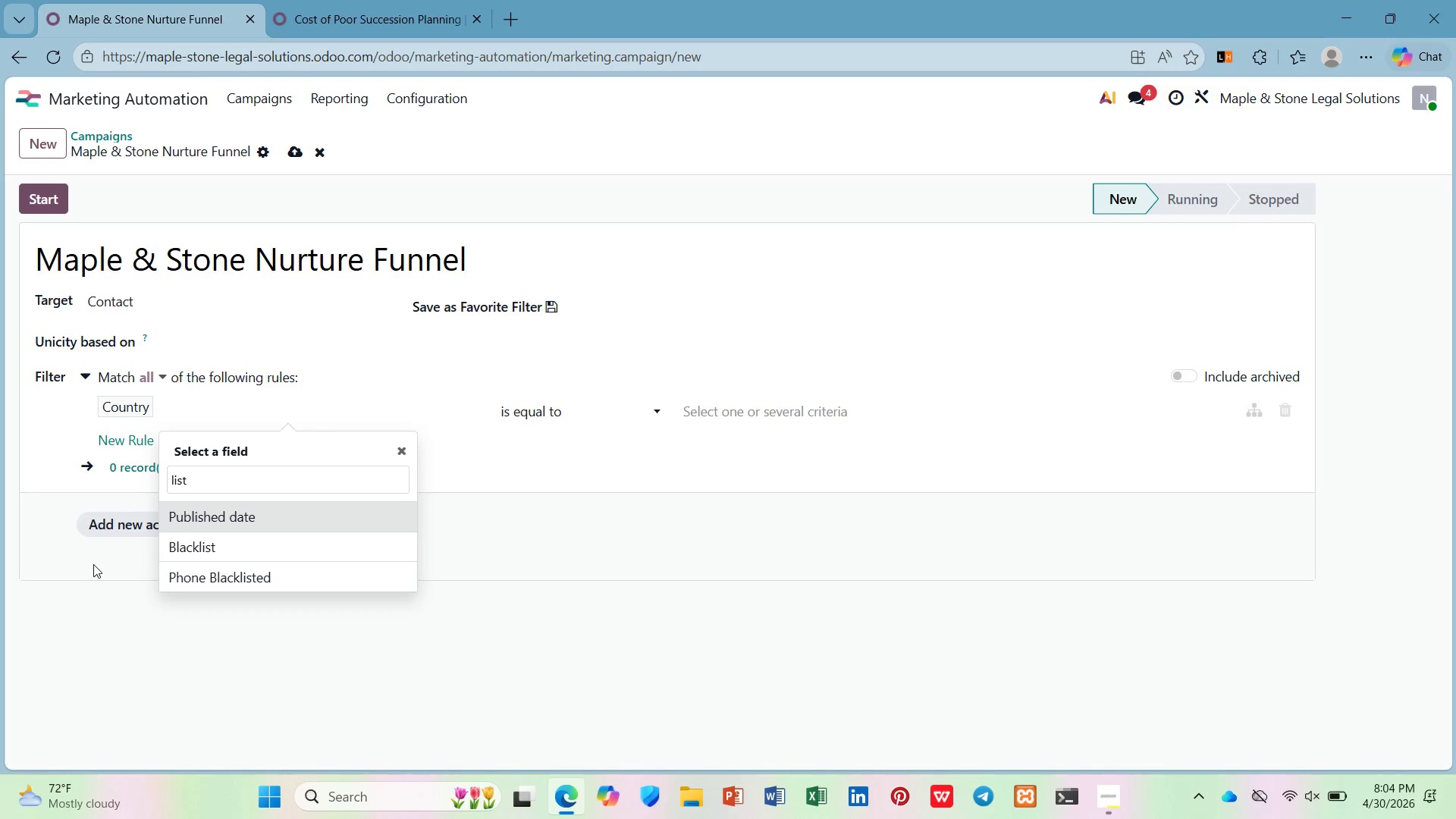 
hold_key(key=Backspace, duration=0.7)
 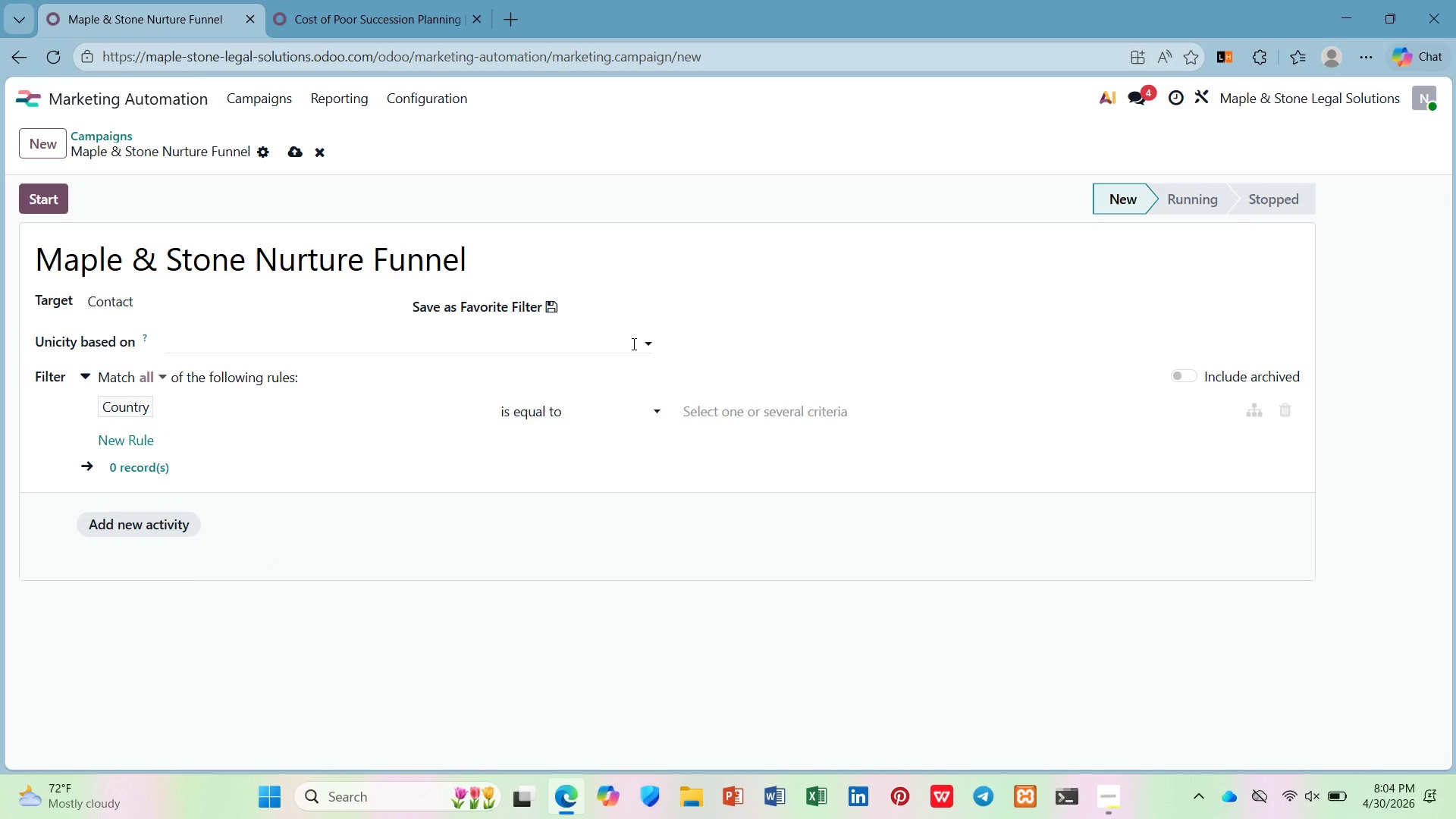 
left_click([726, 400])
 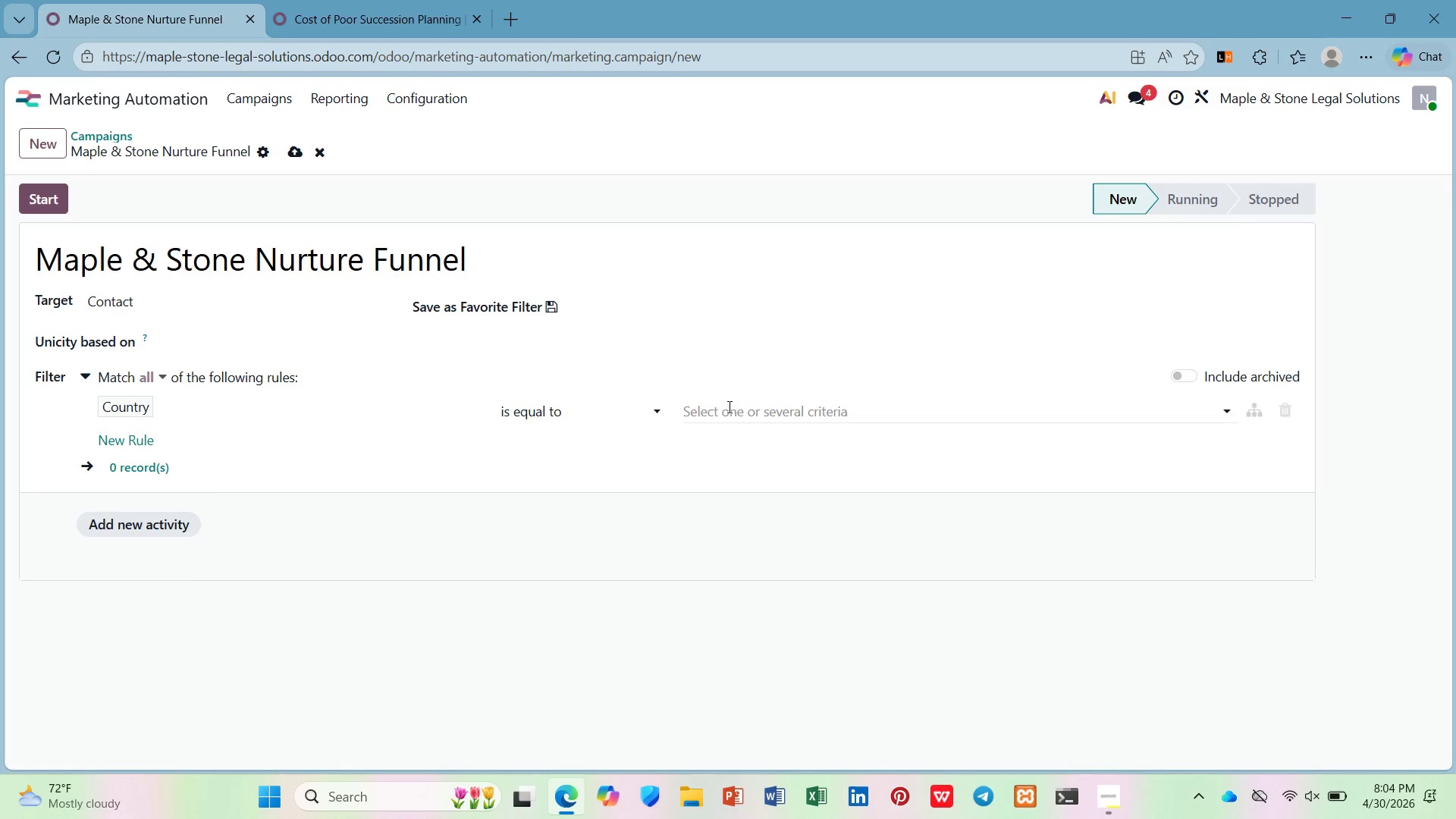 
left_click([728, 406])
 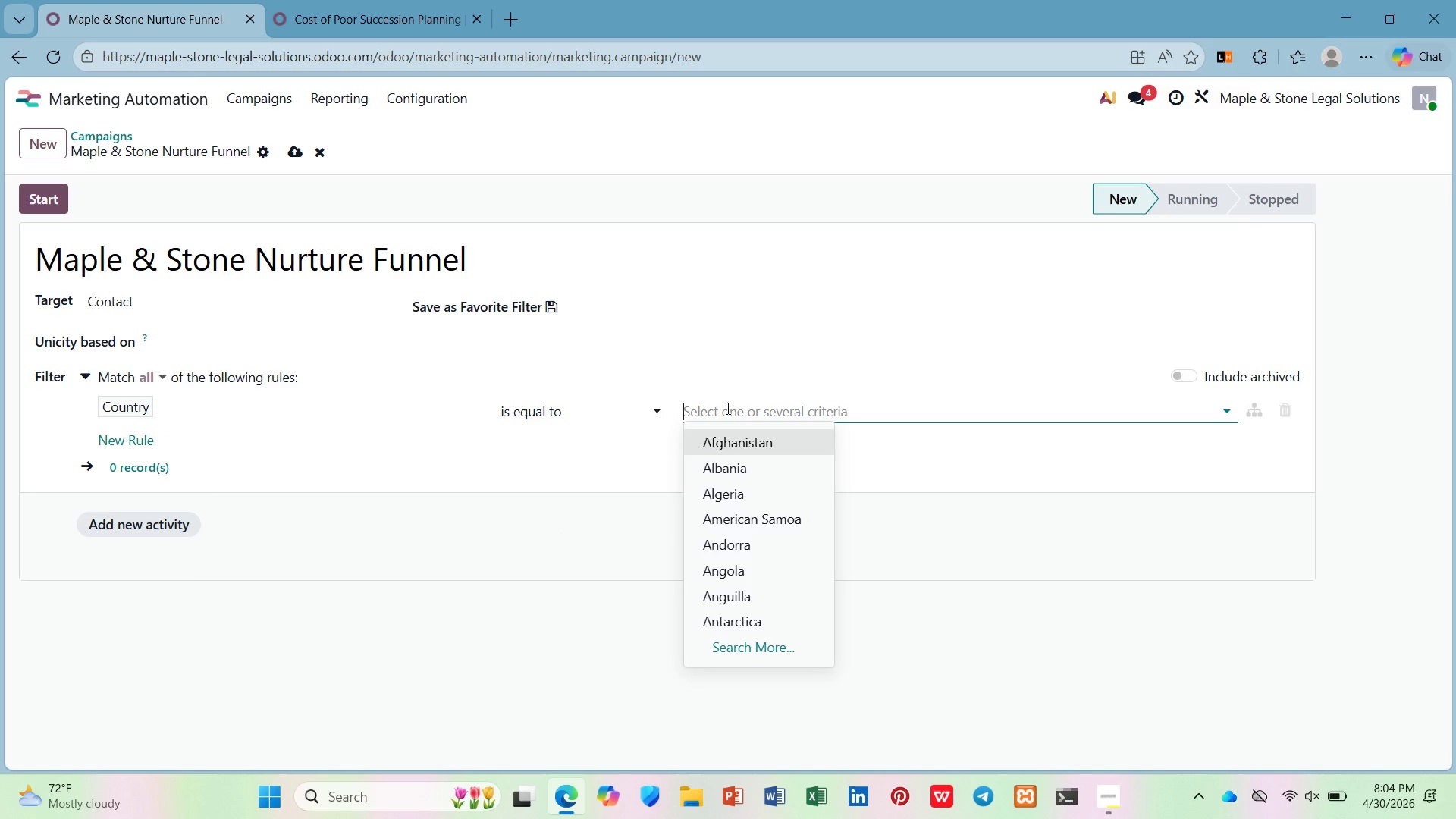 
left_click_drag(start_coordinate=[293, 416], to_coordinate=[269, 417])
 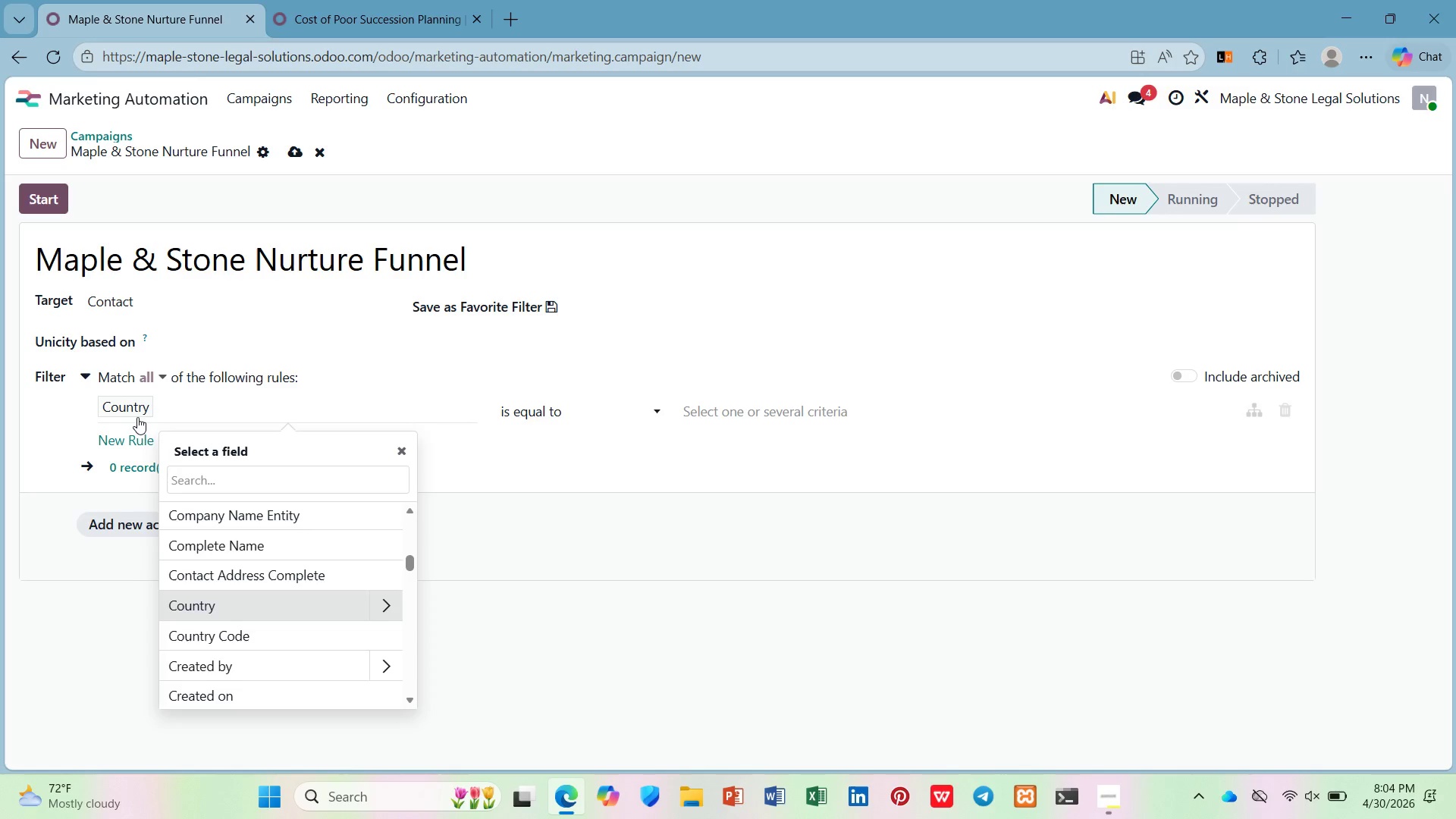 
left_click([135, 414])
 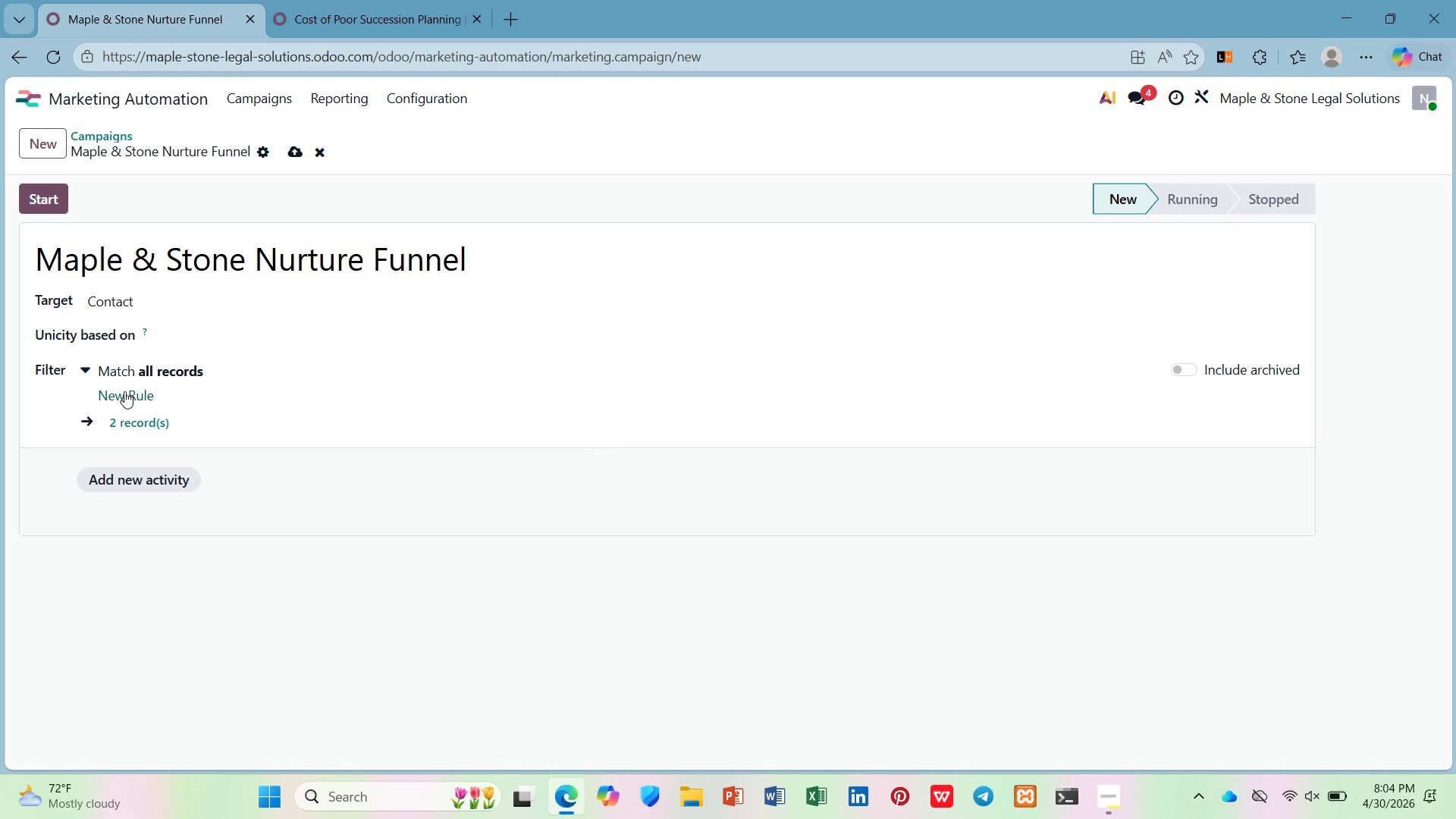 
wait(5.14)
 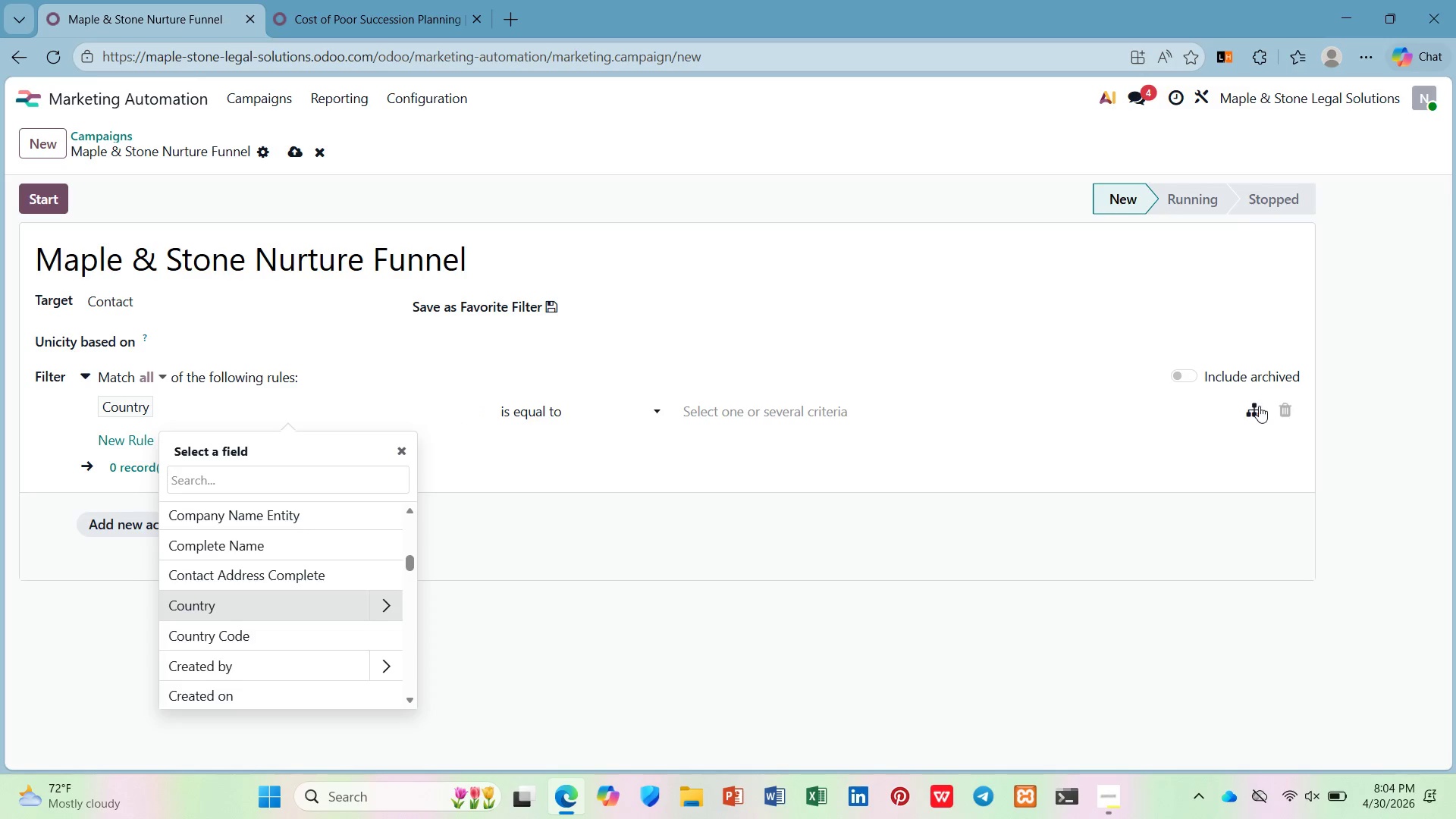 
left_click([194, 292])
 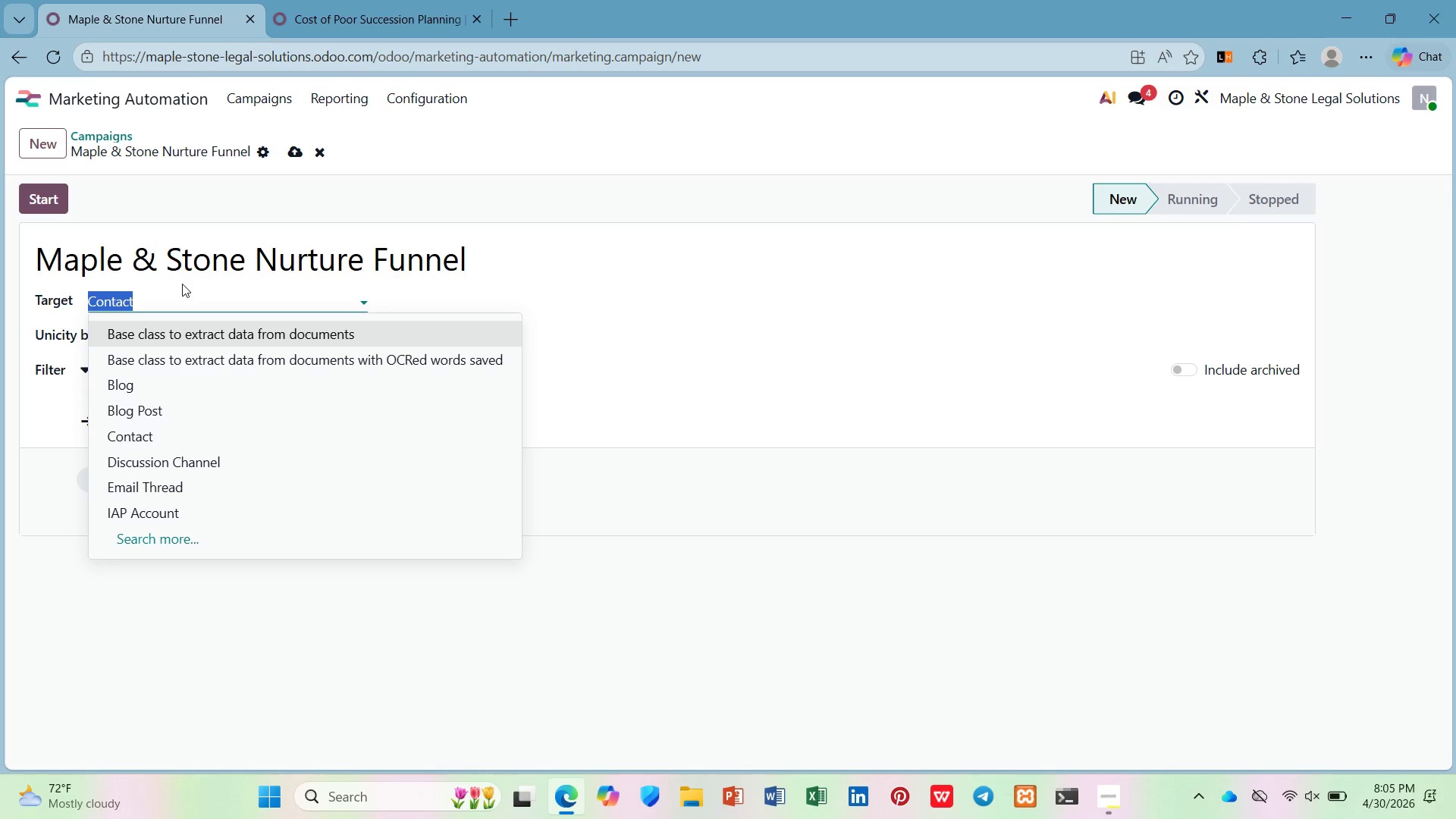 
wait(18.59)
 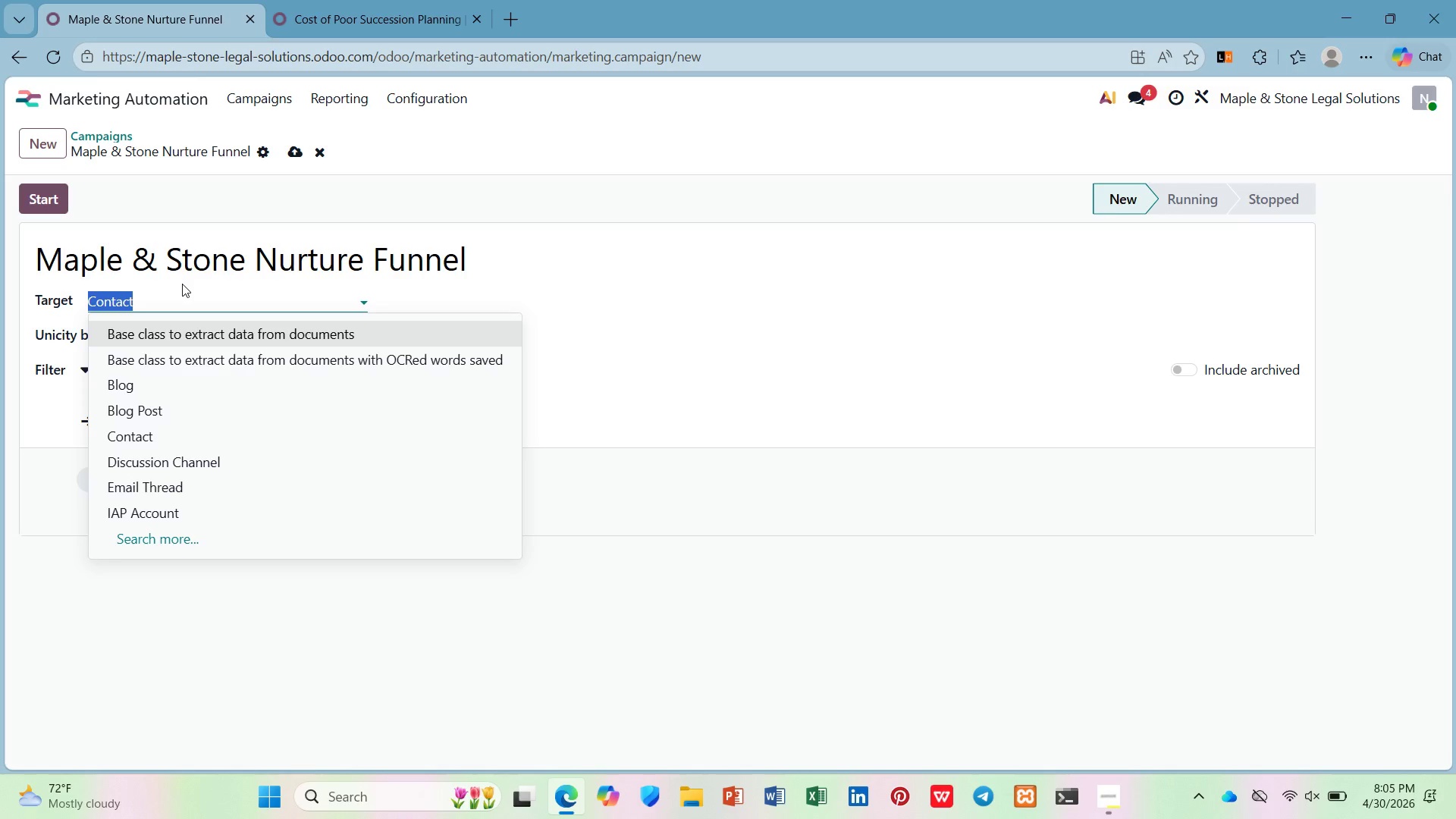 
type(mail)
 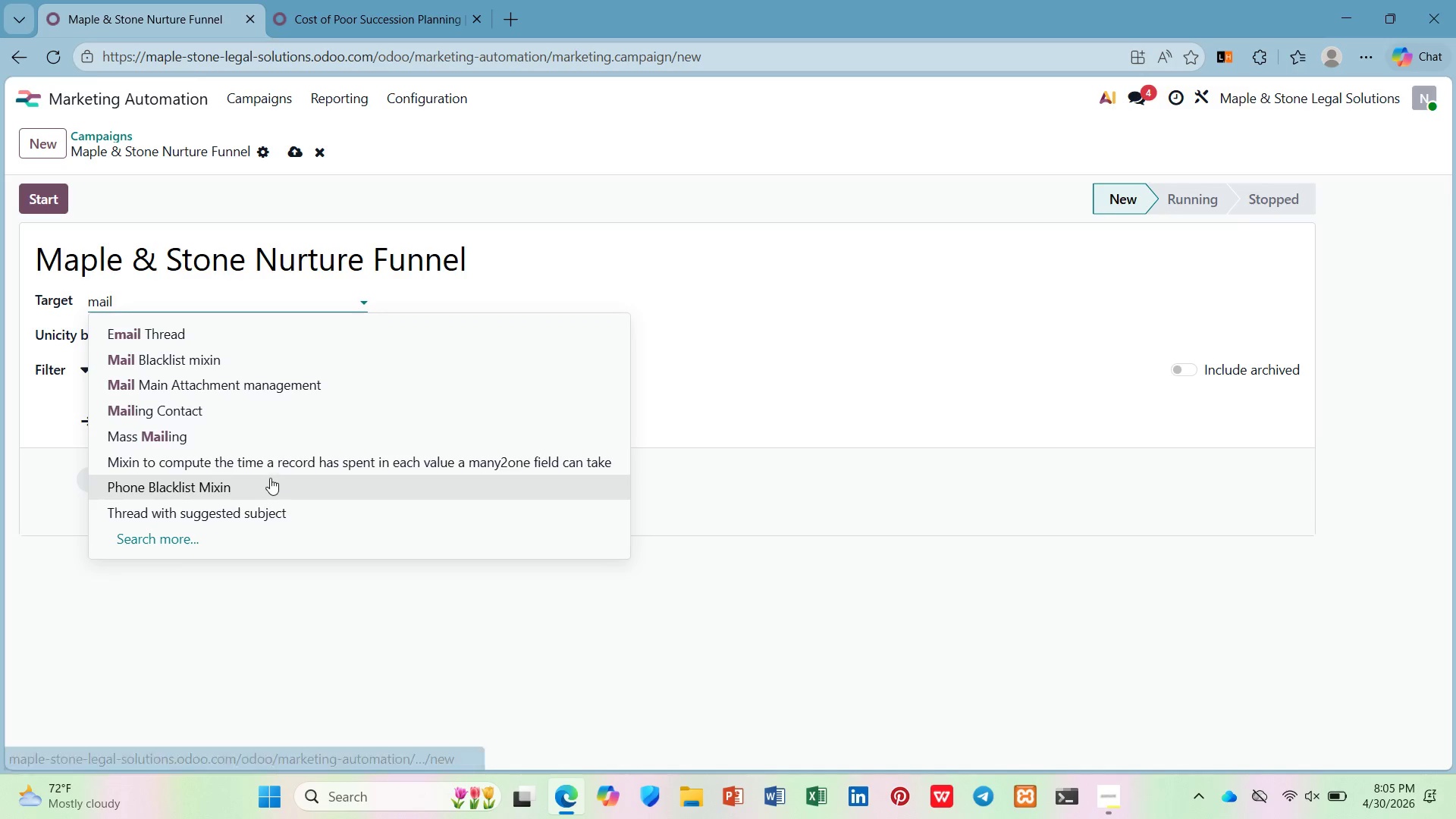 
left_click([249, 410])
 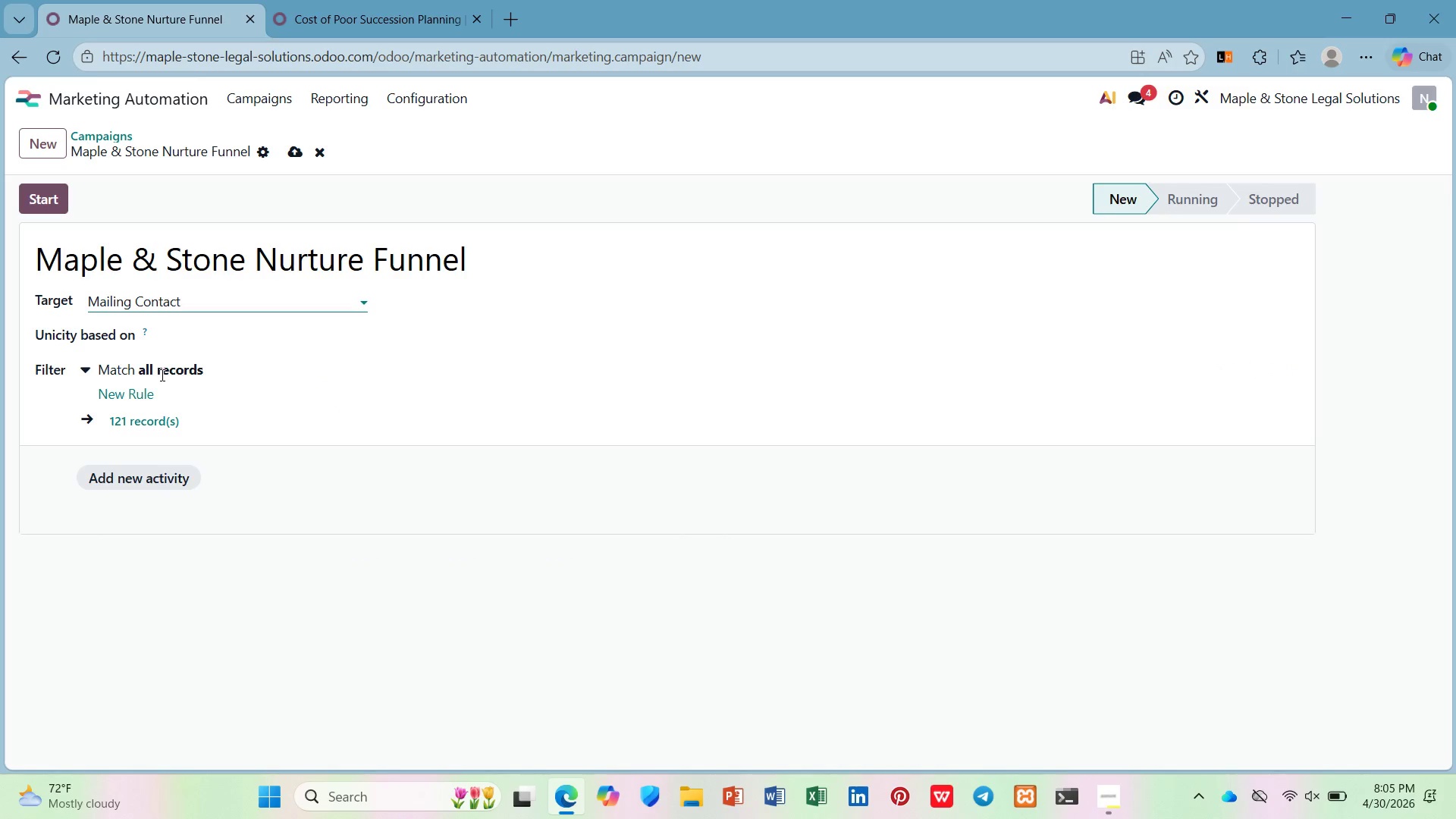 
mouse_move([143, 400])
 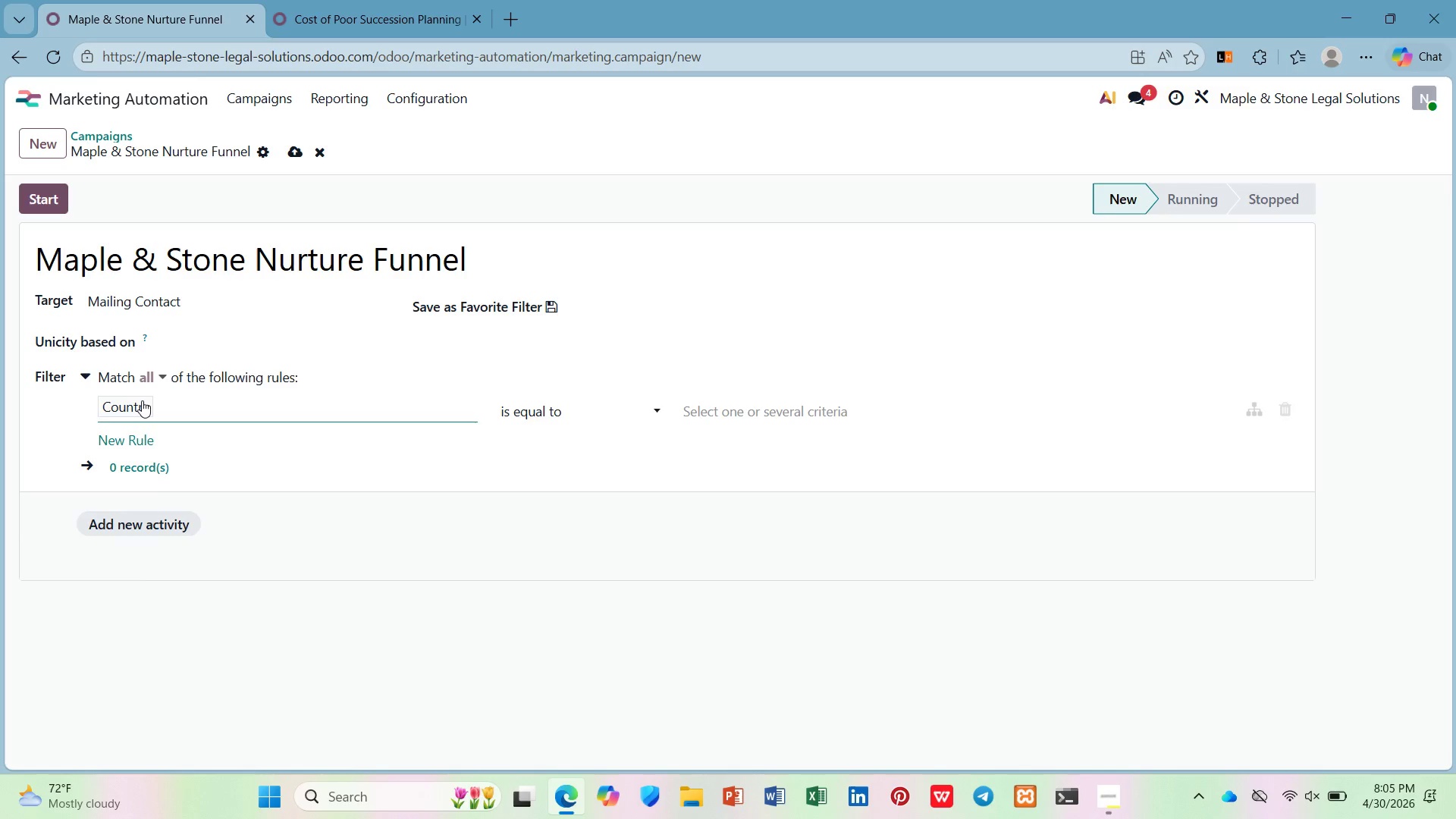 
left_click([142, 400])
 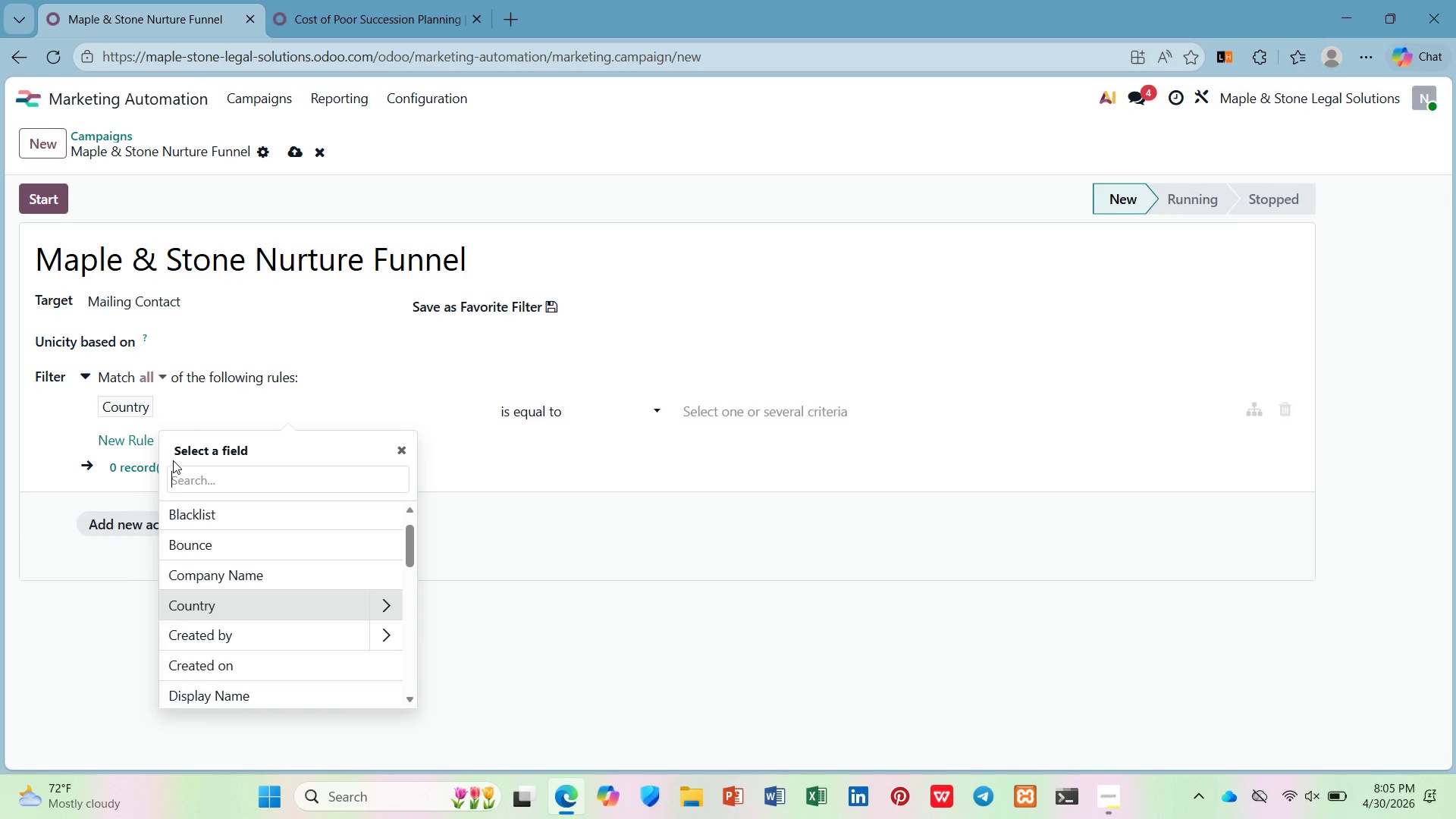 
type(mail)
 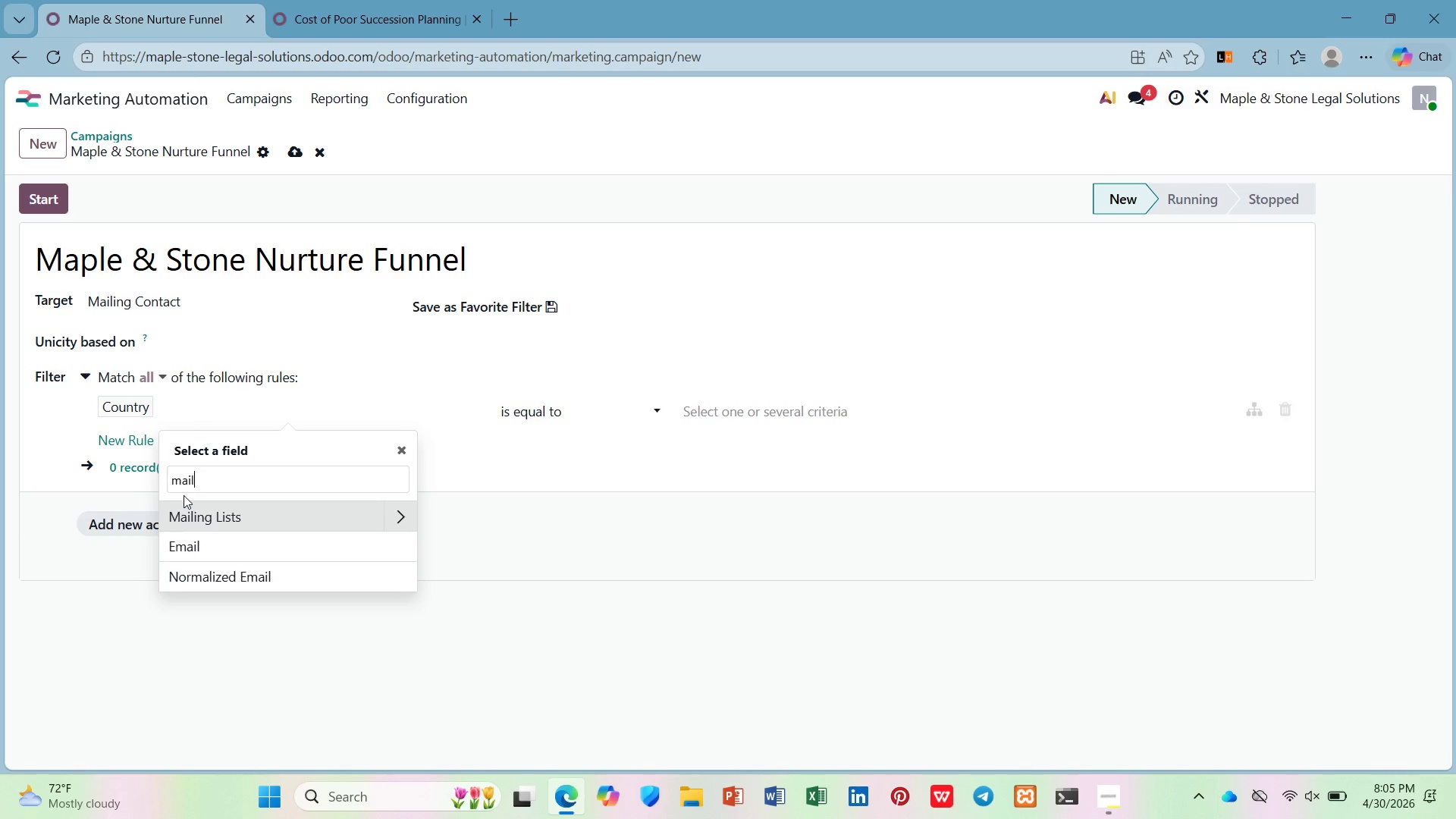 
left_click([191, 510])
 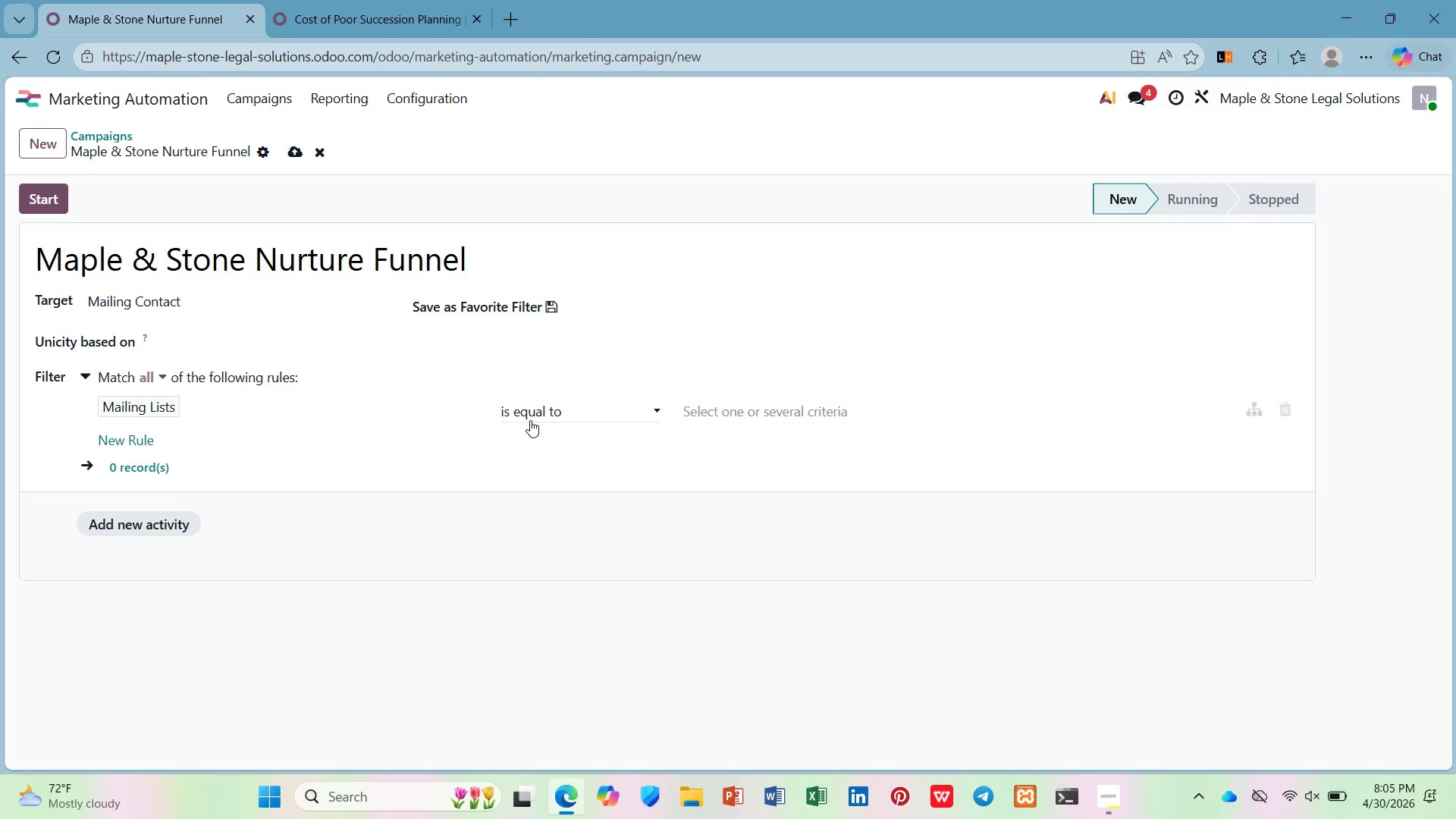 
left_click([538, 416])
 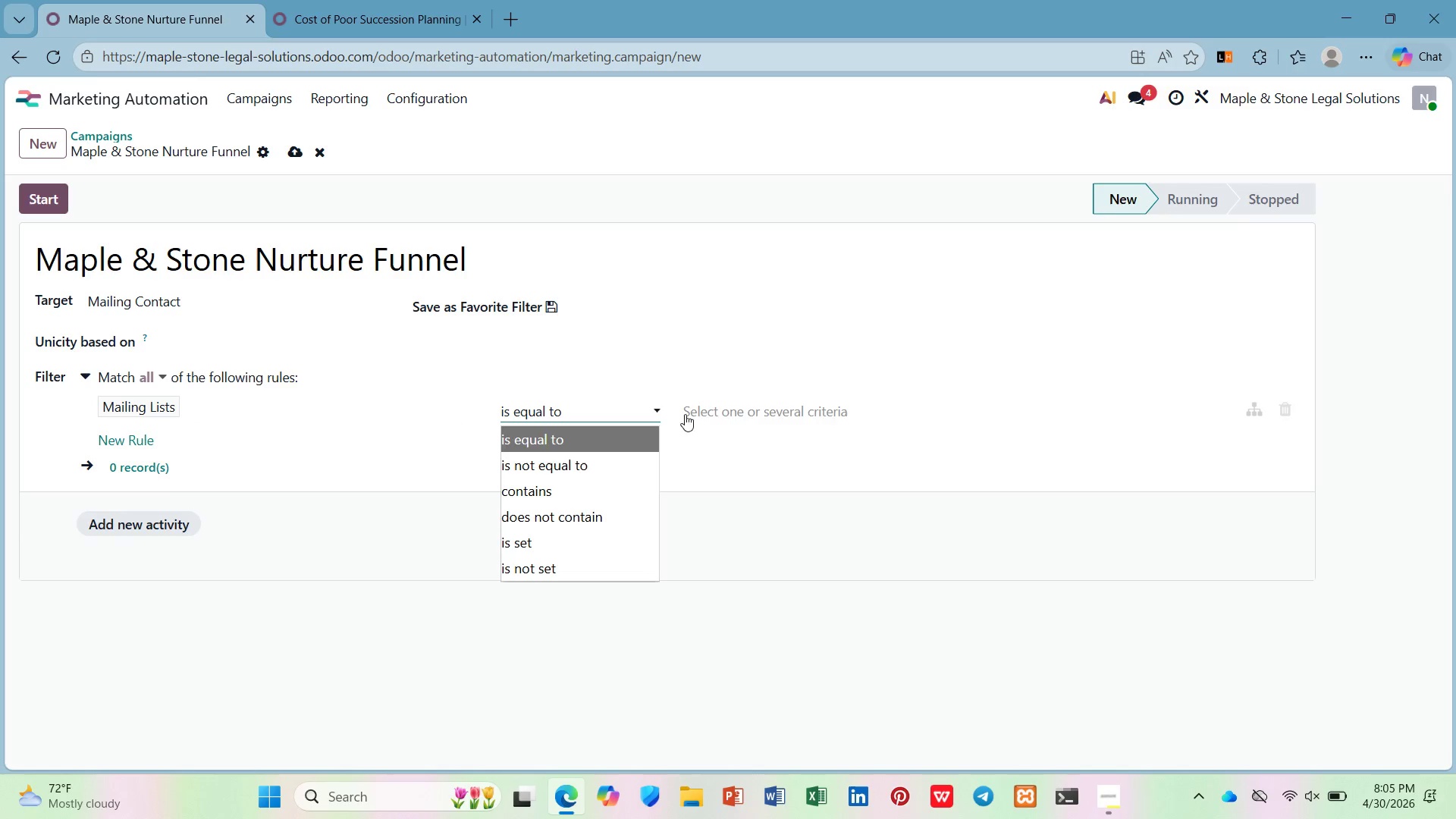 
left_click([736, 410])
 